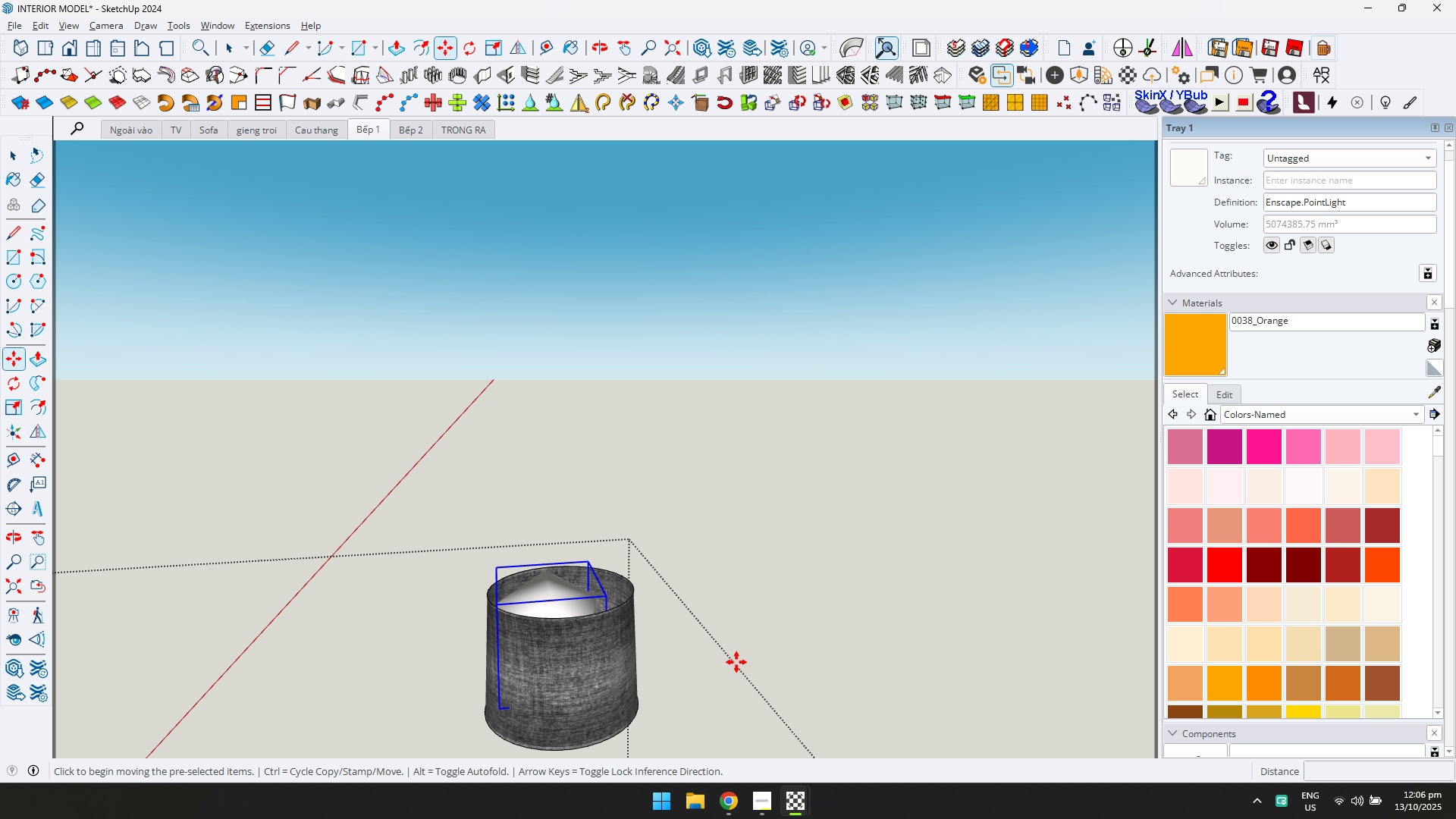 
left_click([736, 662])
 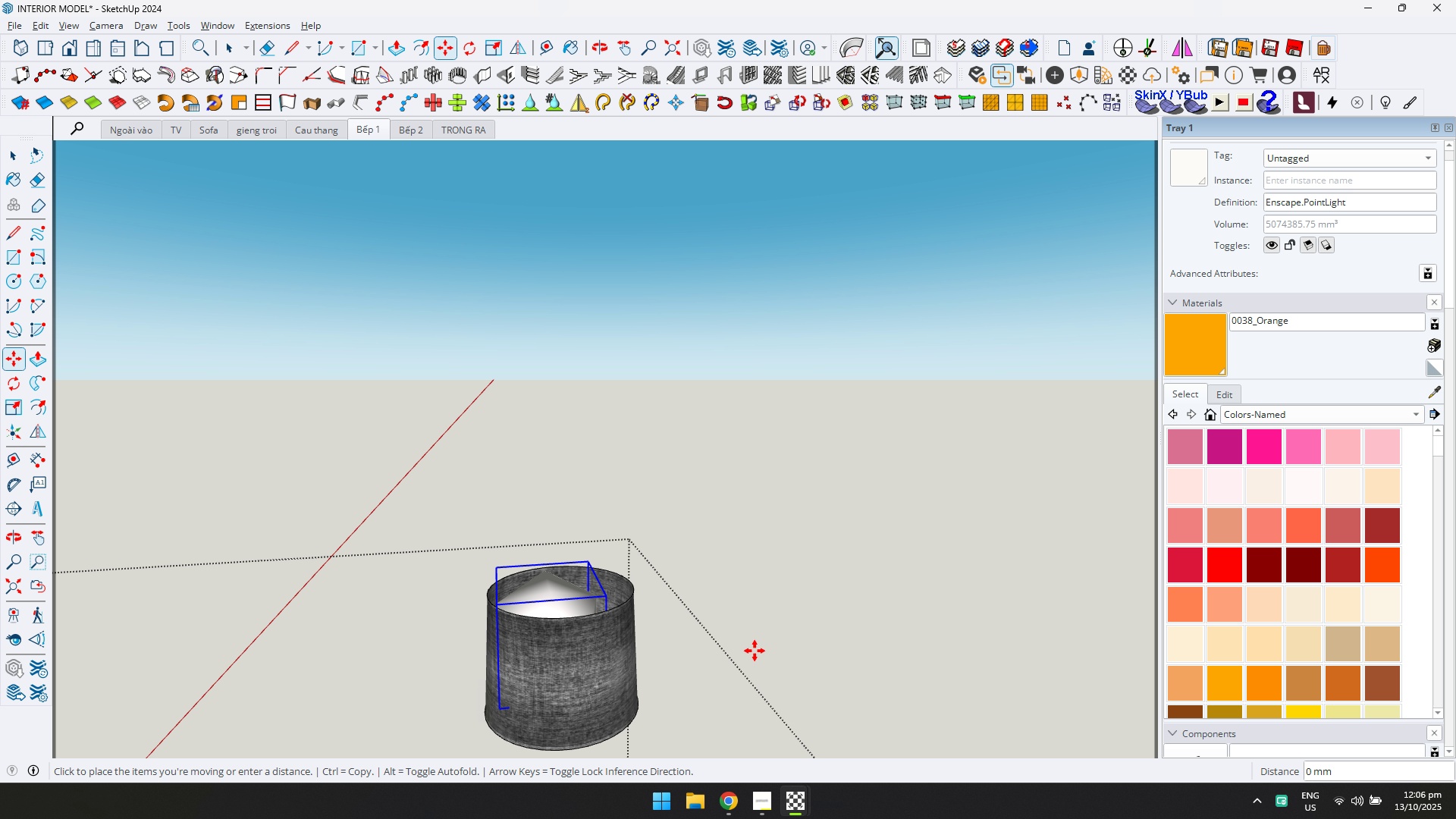 
key(Escape)
 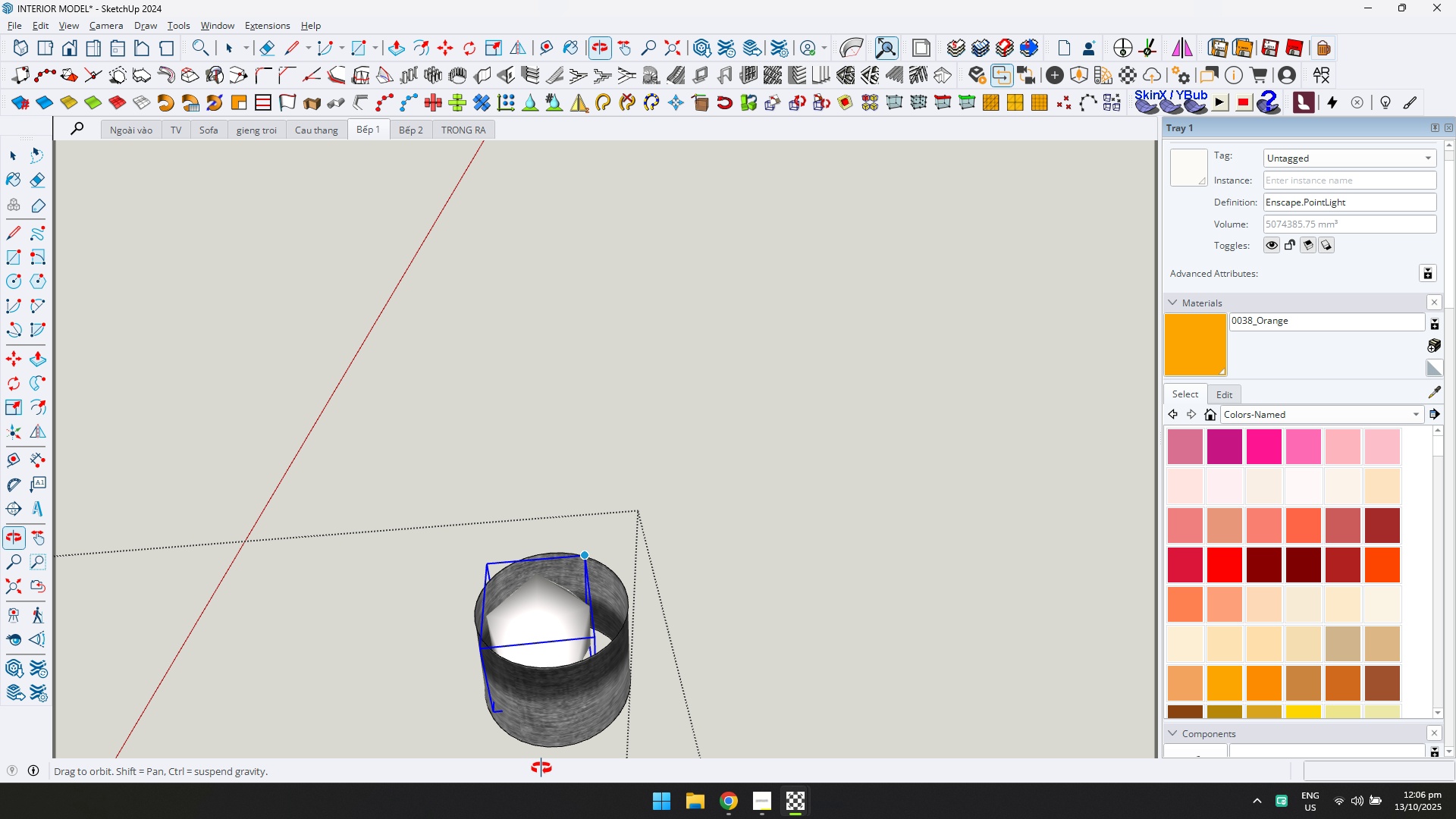 
scroll: coordinate [520, 626], scroll_direction: up, amount: 5.0
 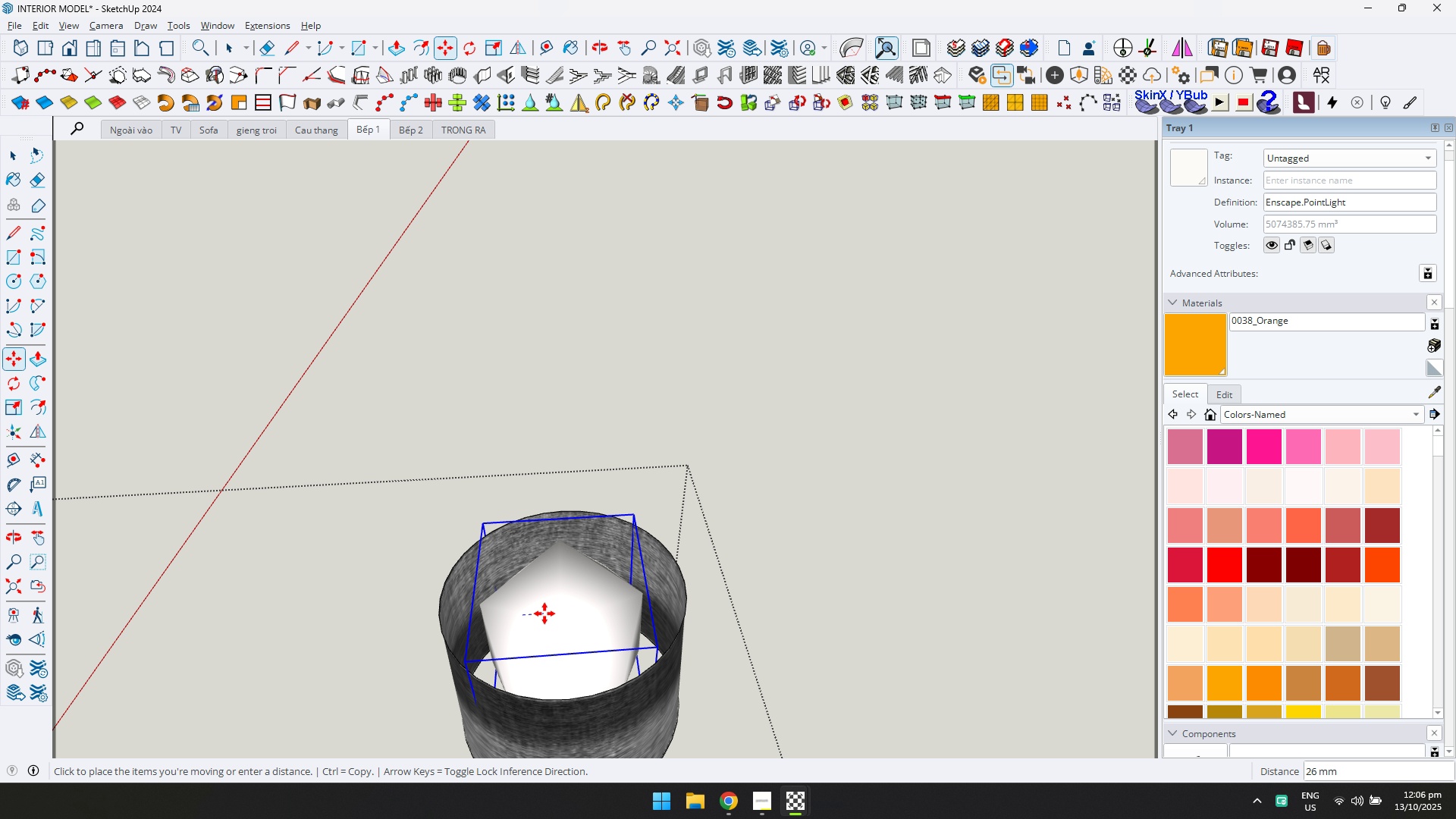 
scroll: coordinate [555, 598], scroll_direction: down, amount: 5.0
 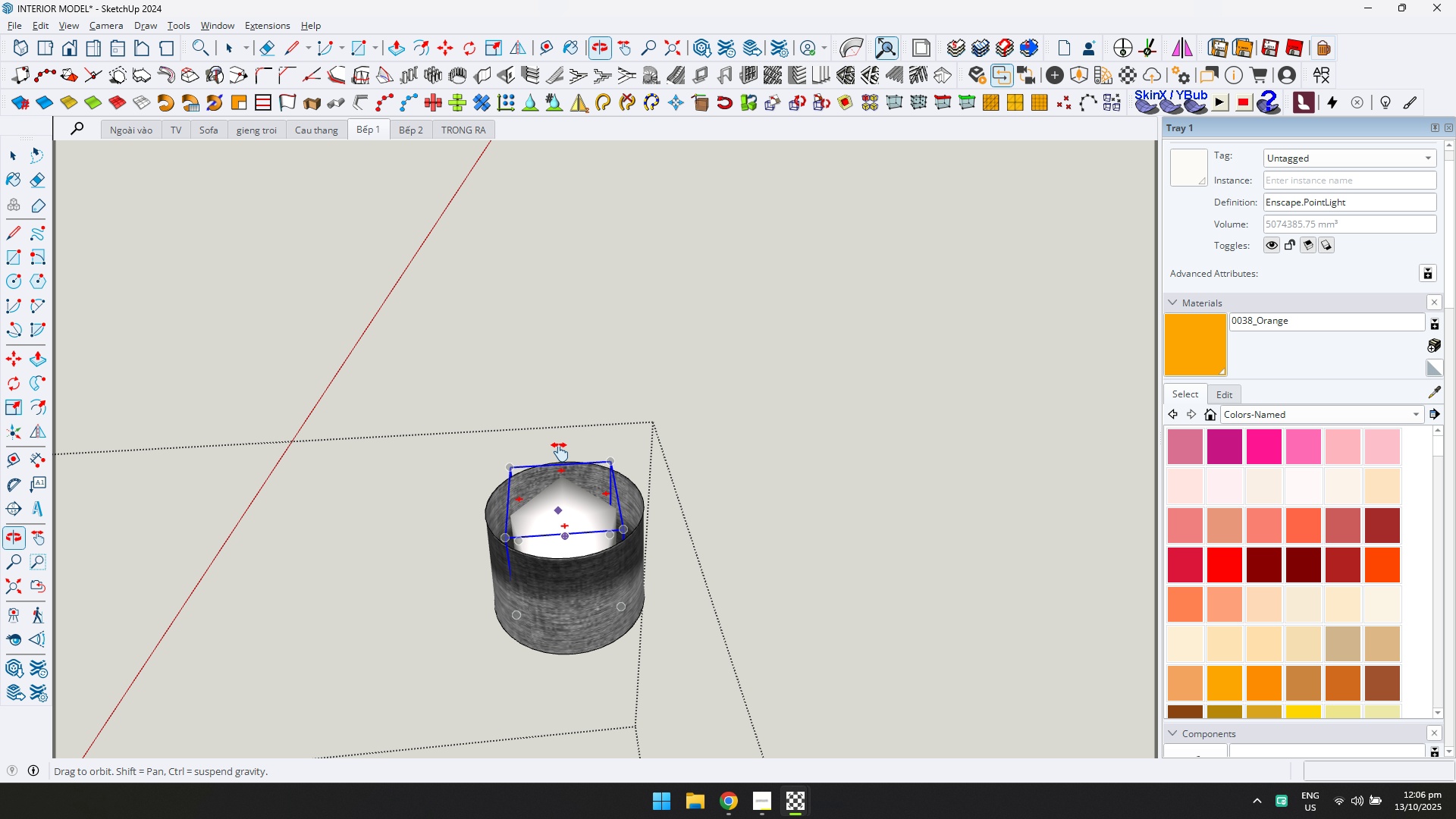 
key(Shift+ShiftLeft)
 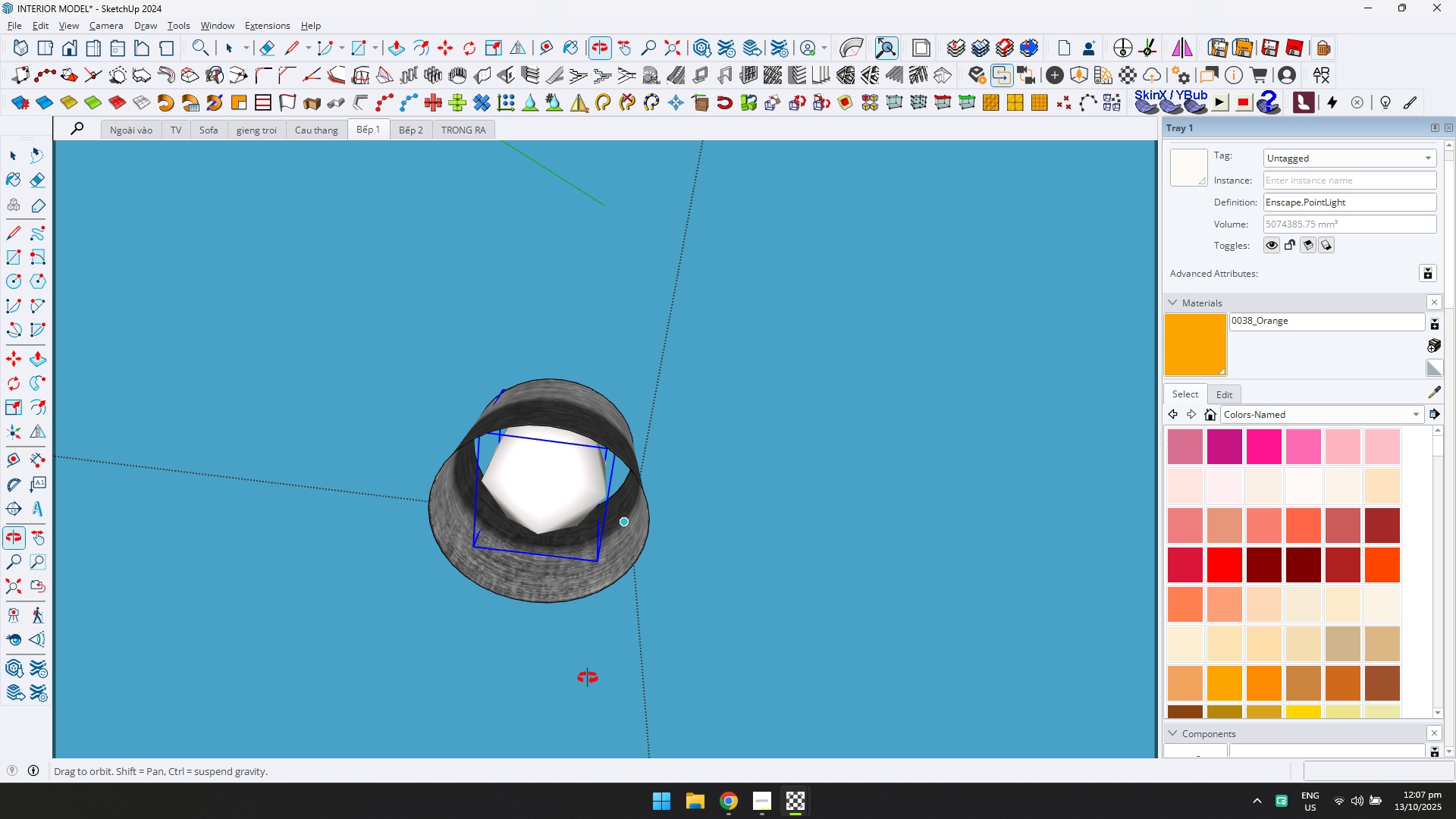 
key(D)
 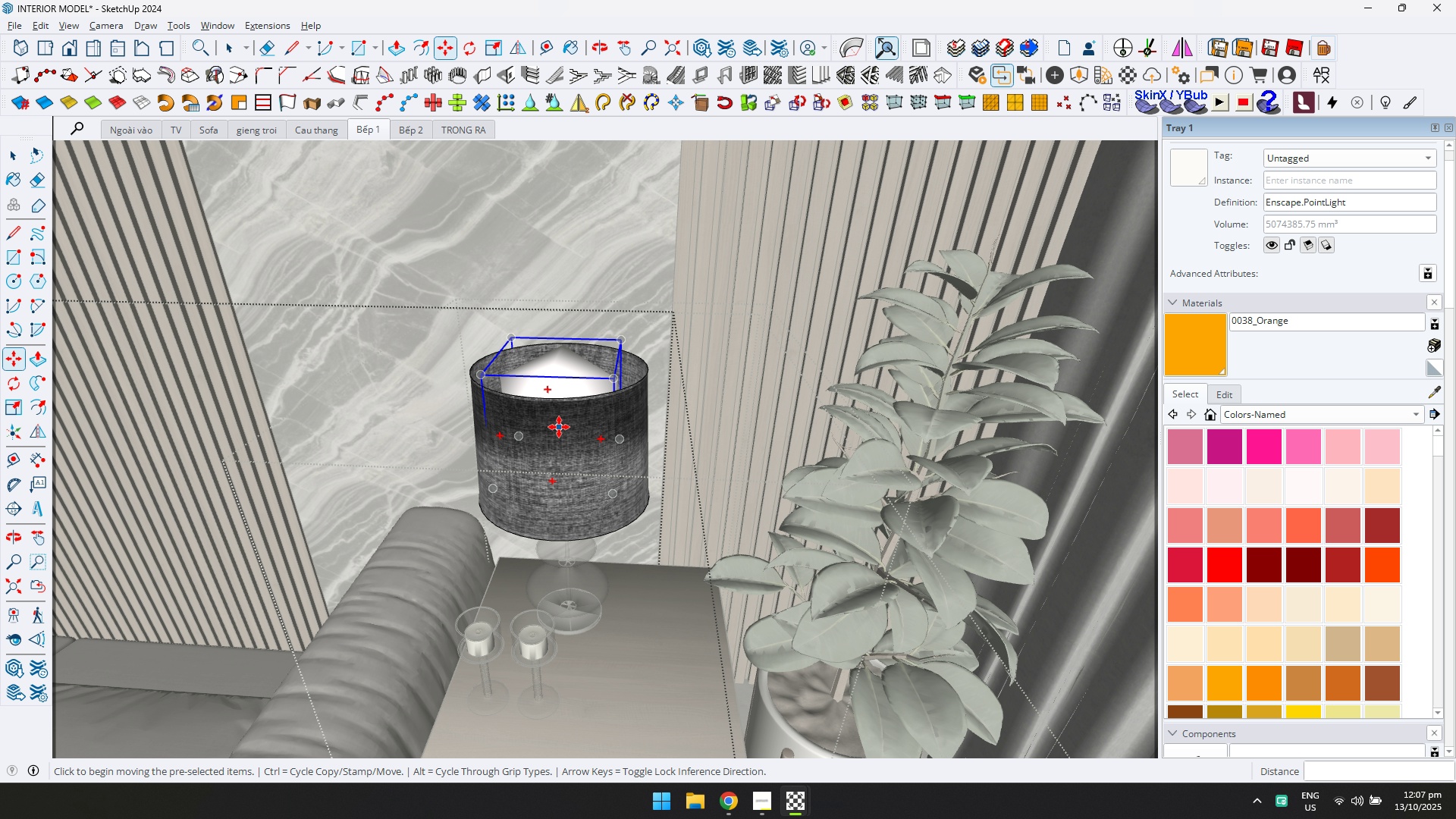 
scroll: coordinate [559, 428], scroll_direction: down, amount: 5.0
 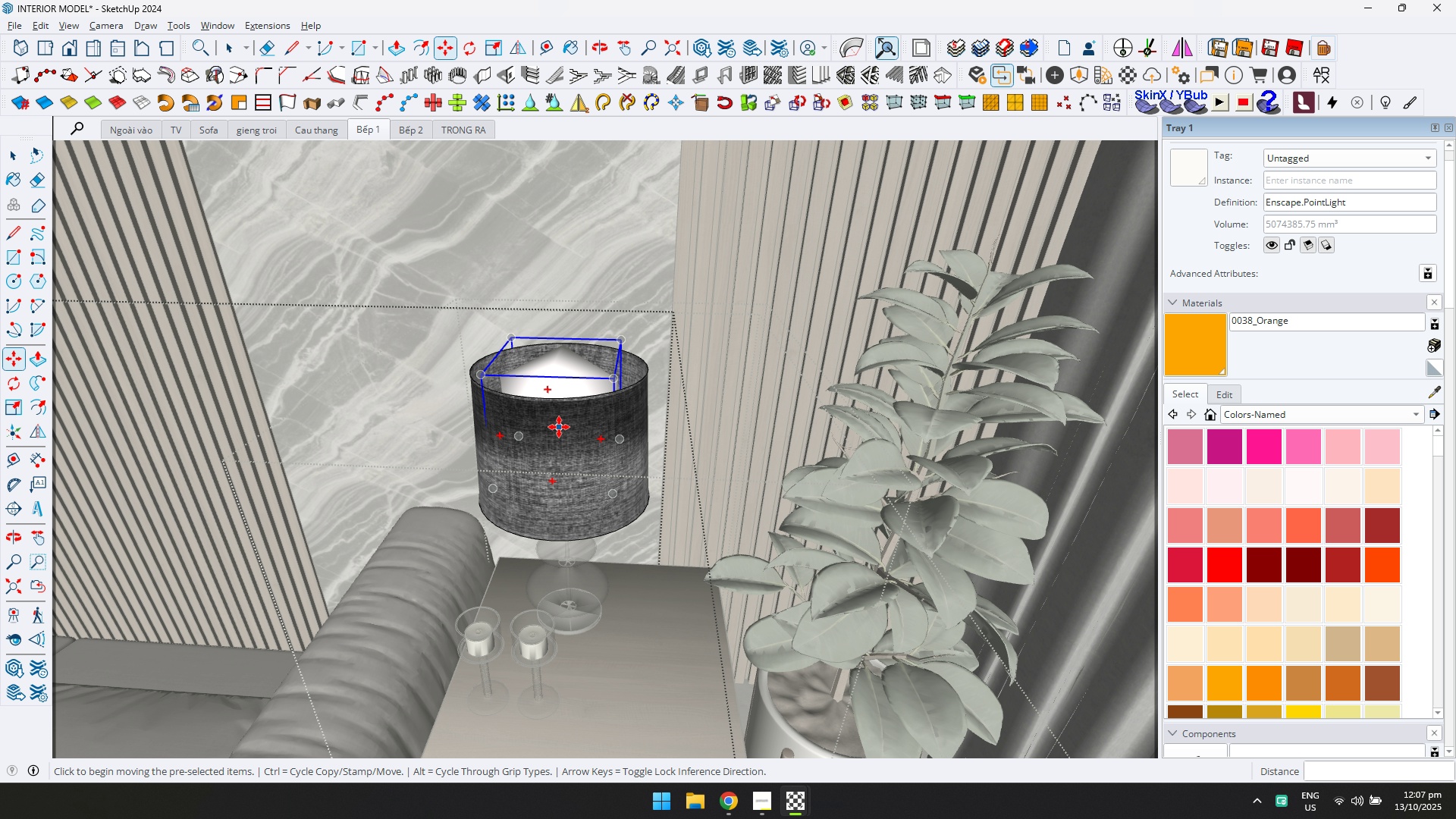 
hold_key(key=ShiftLeft, duration=0.52)
 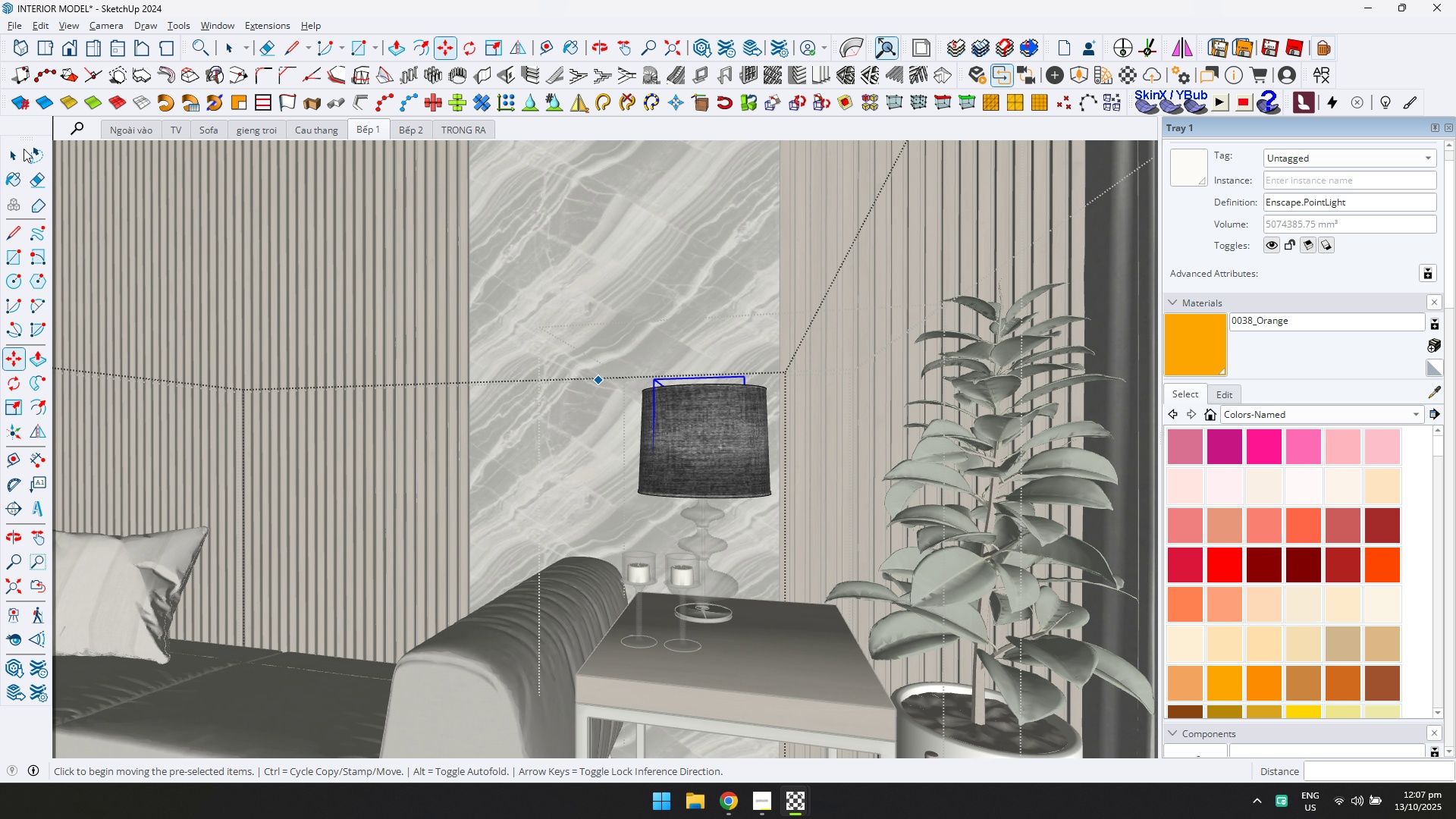 
left_click([10, 152])
 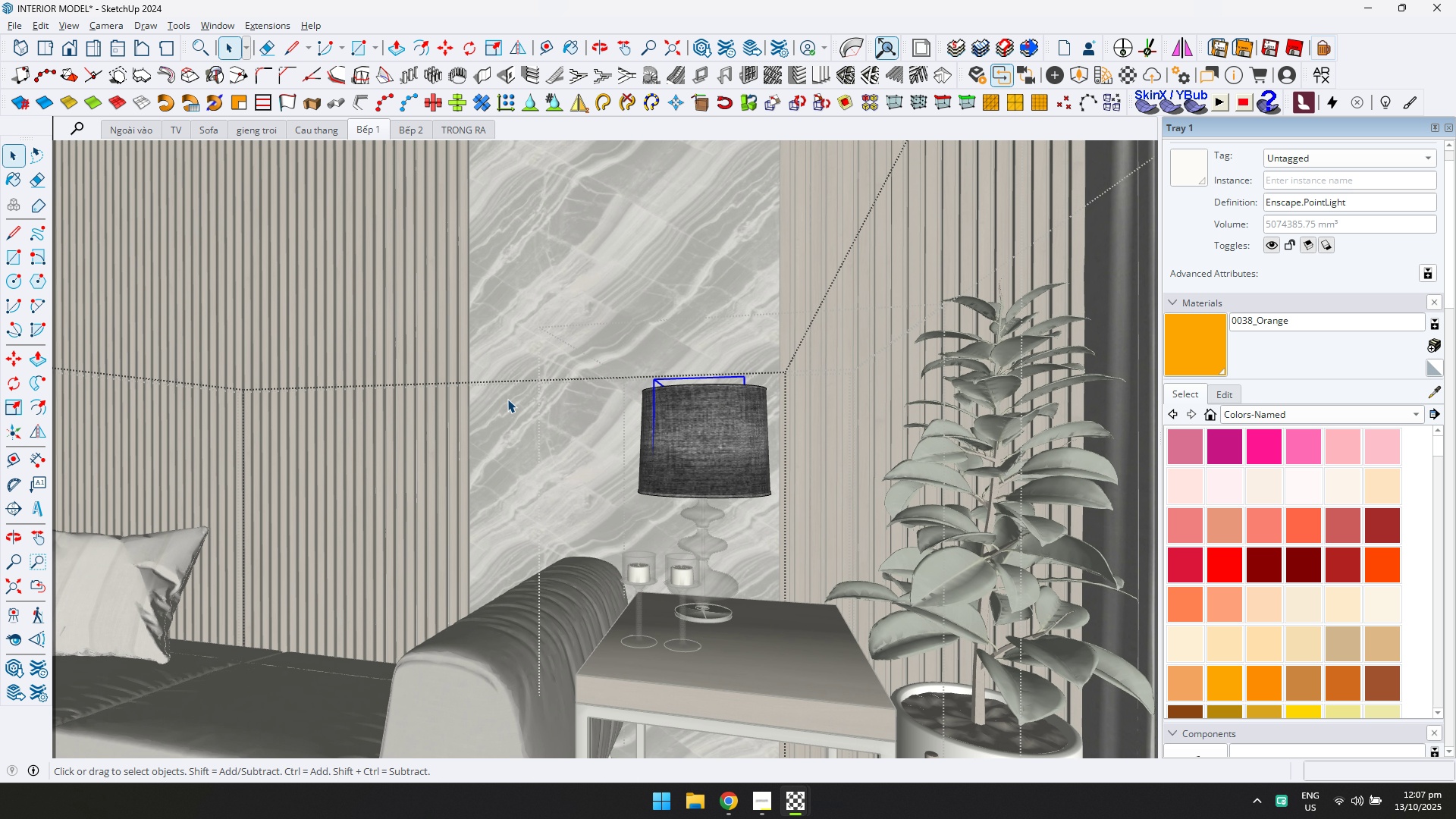 
key(Escape)
 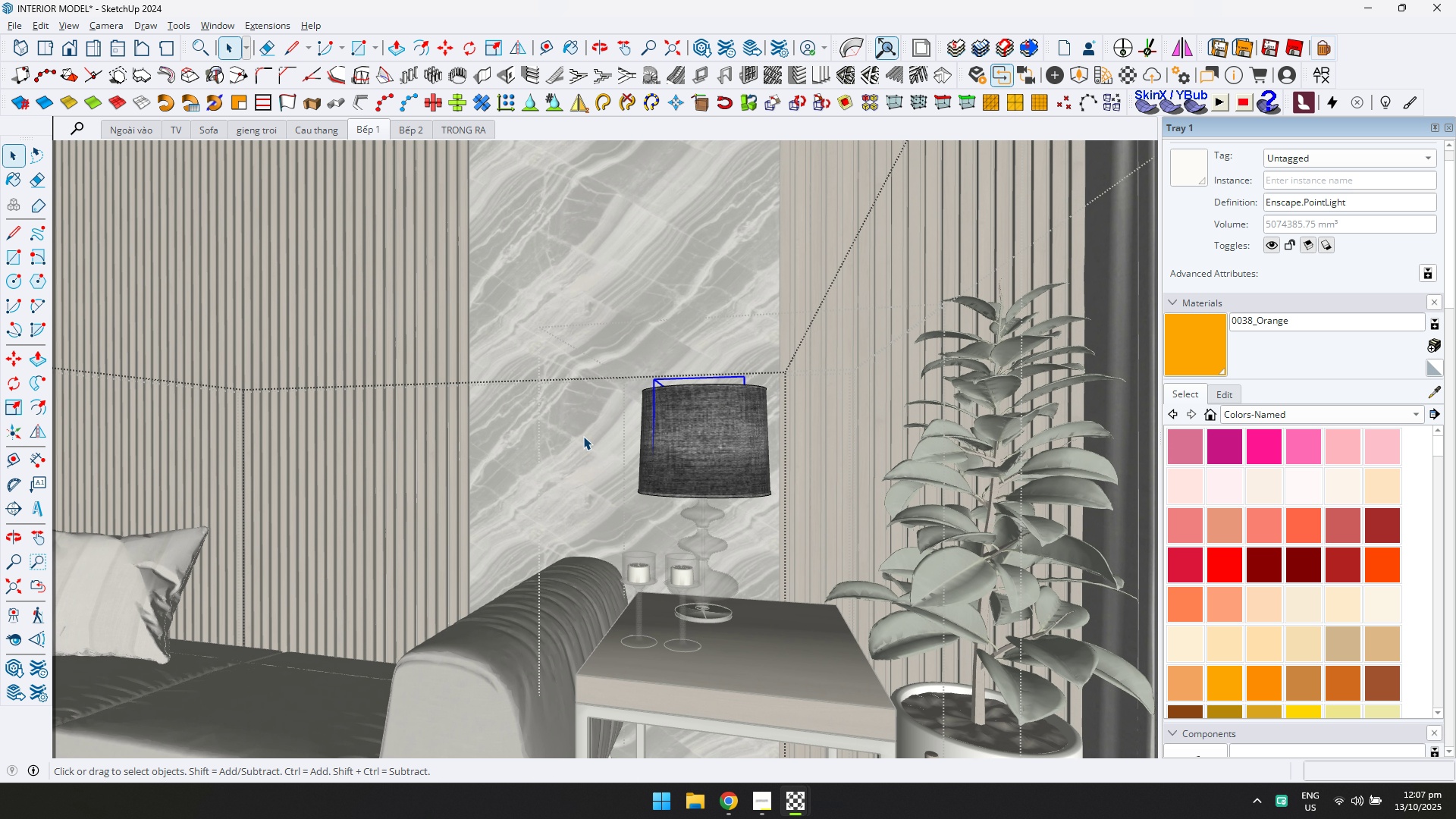 
scroll: coordinate [584, 440], scroll_direction: down, amount: 5.0
 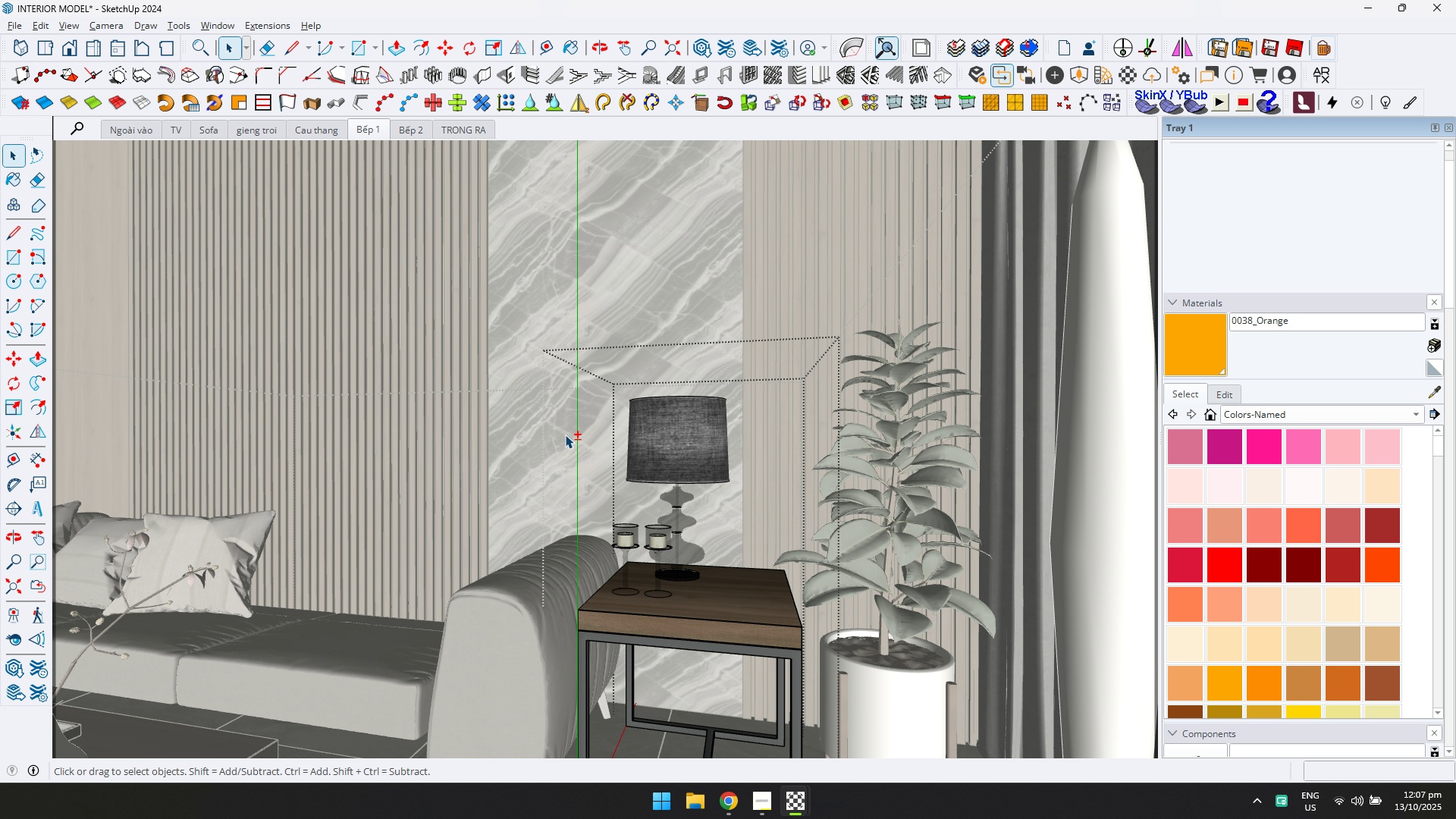 
hold_key(key=ShiftLeft, duration=0.61)
 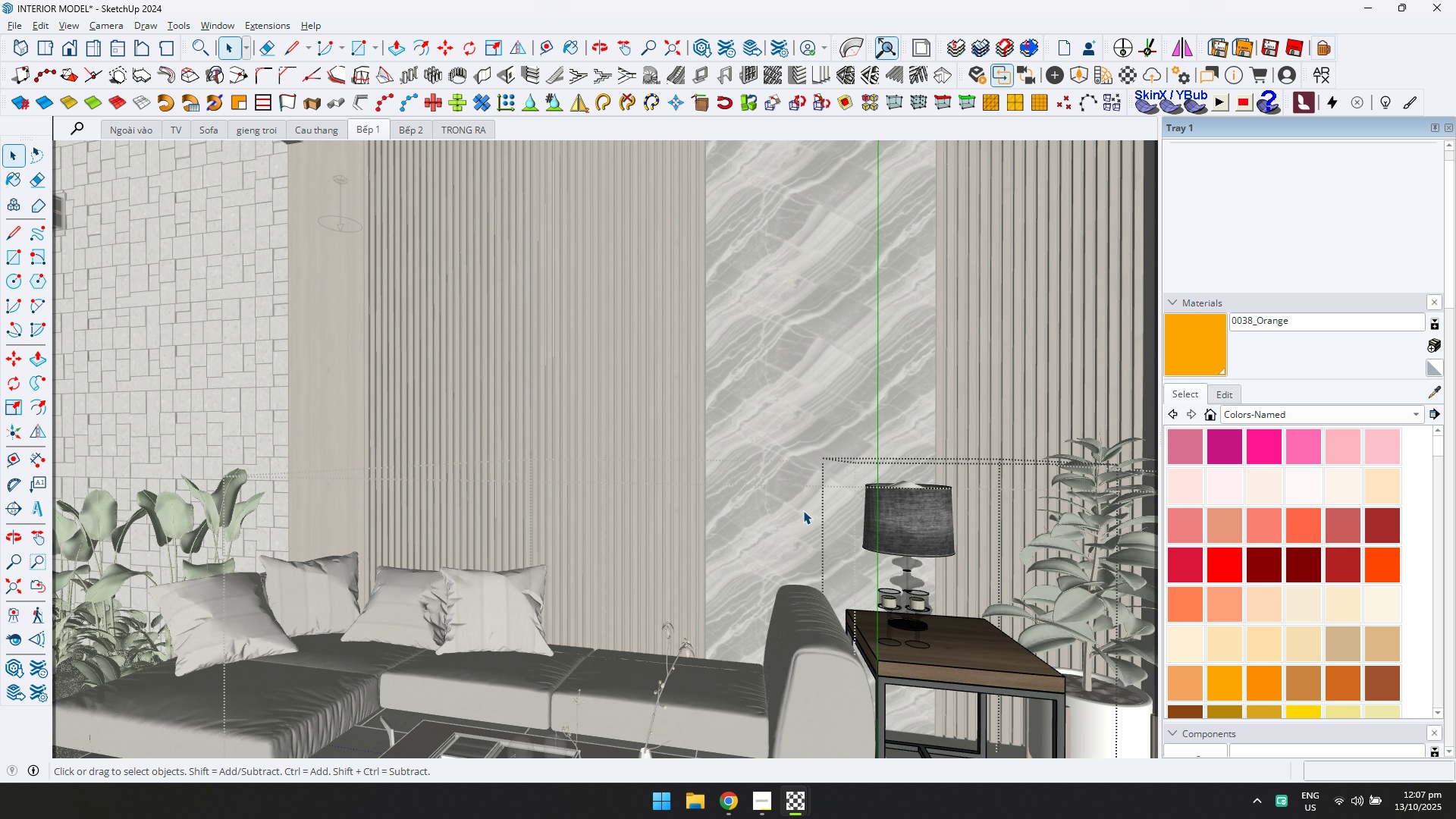 
key(Escape)
 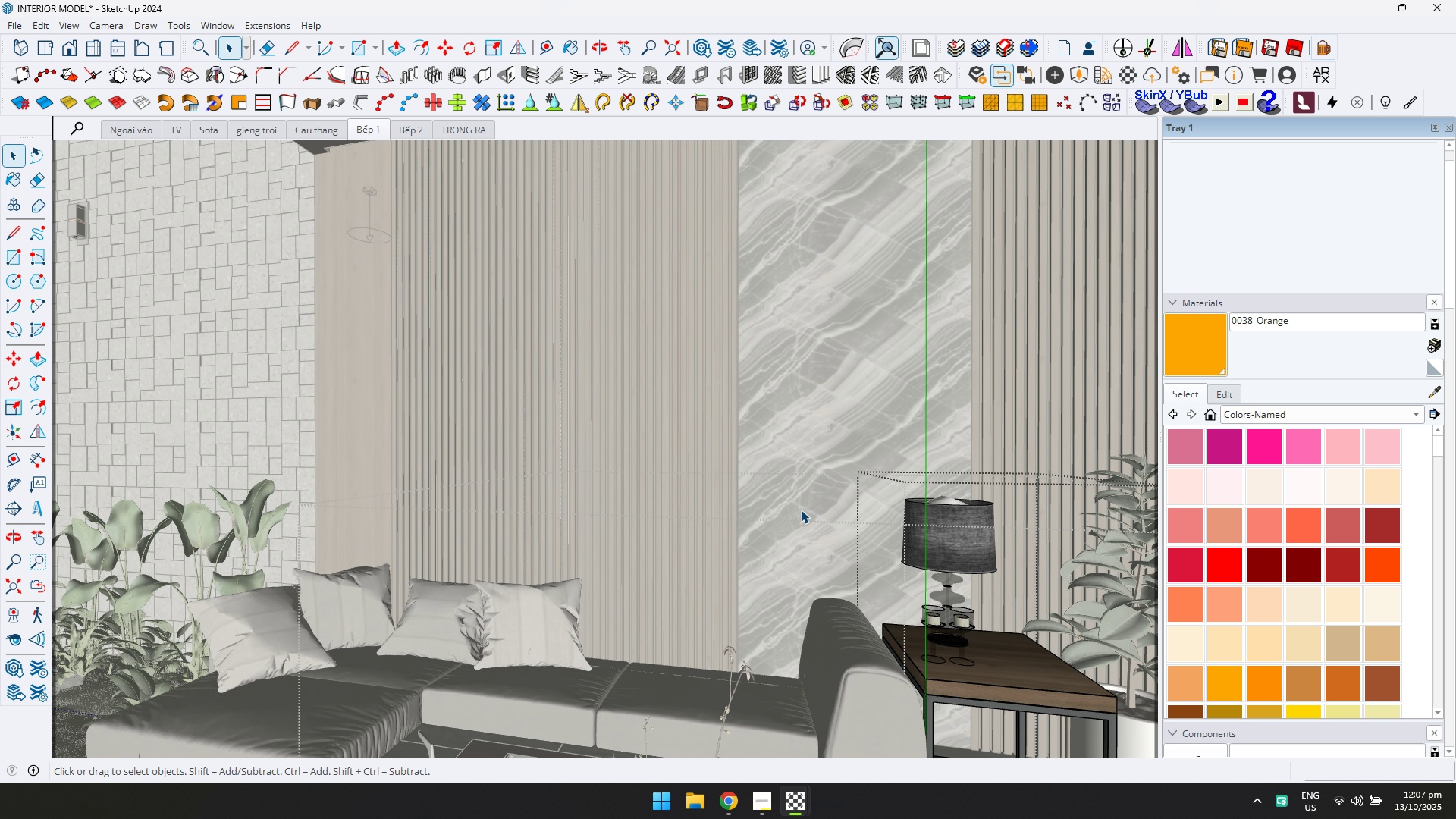 
key(Escape)
 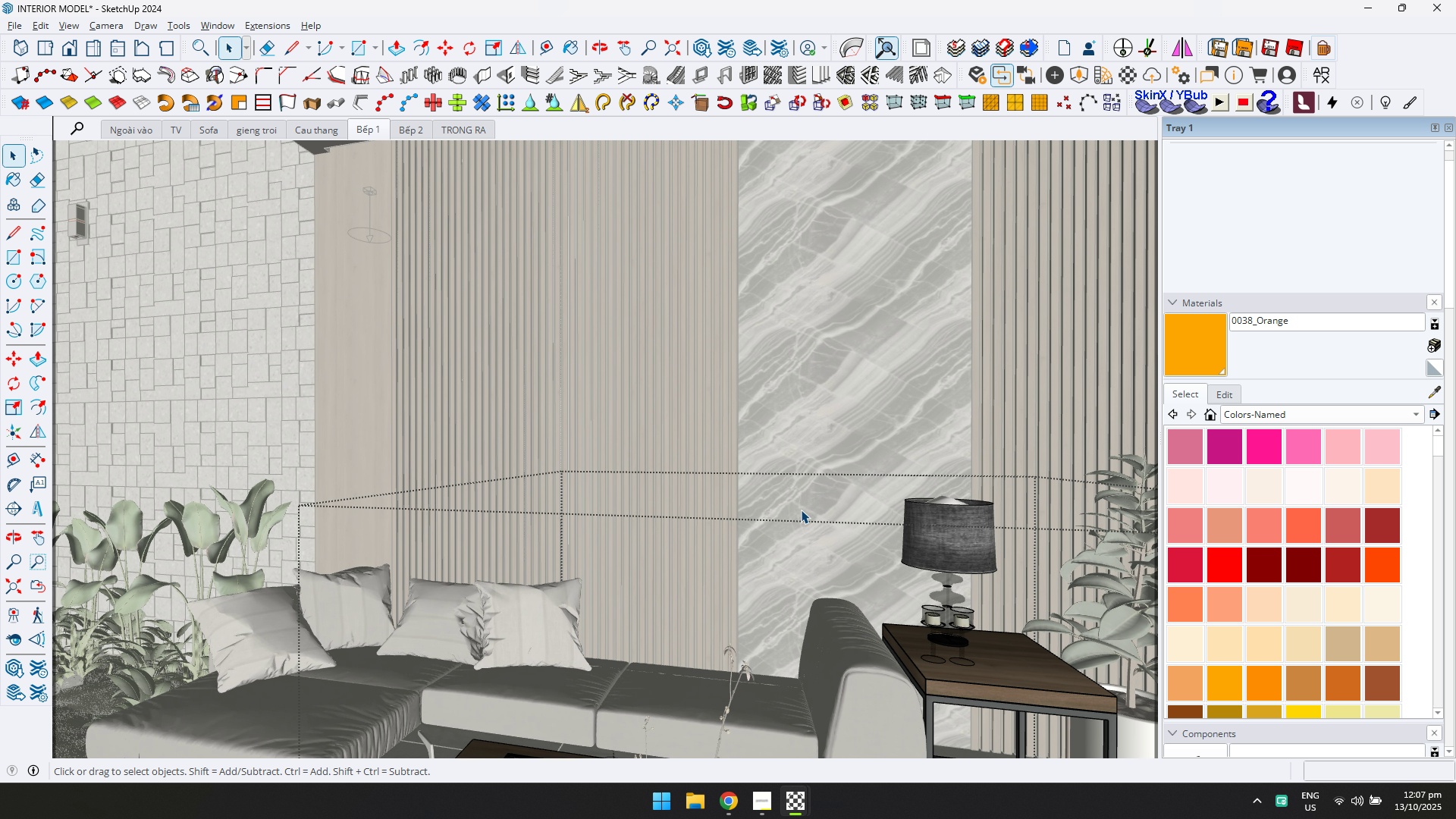 
key(Escape)
 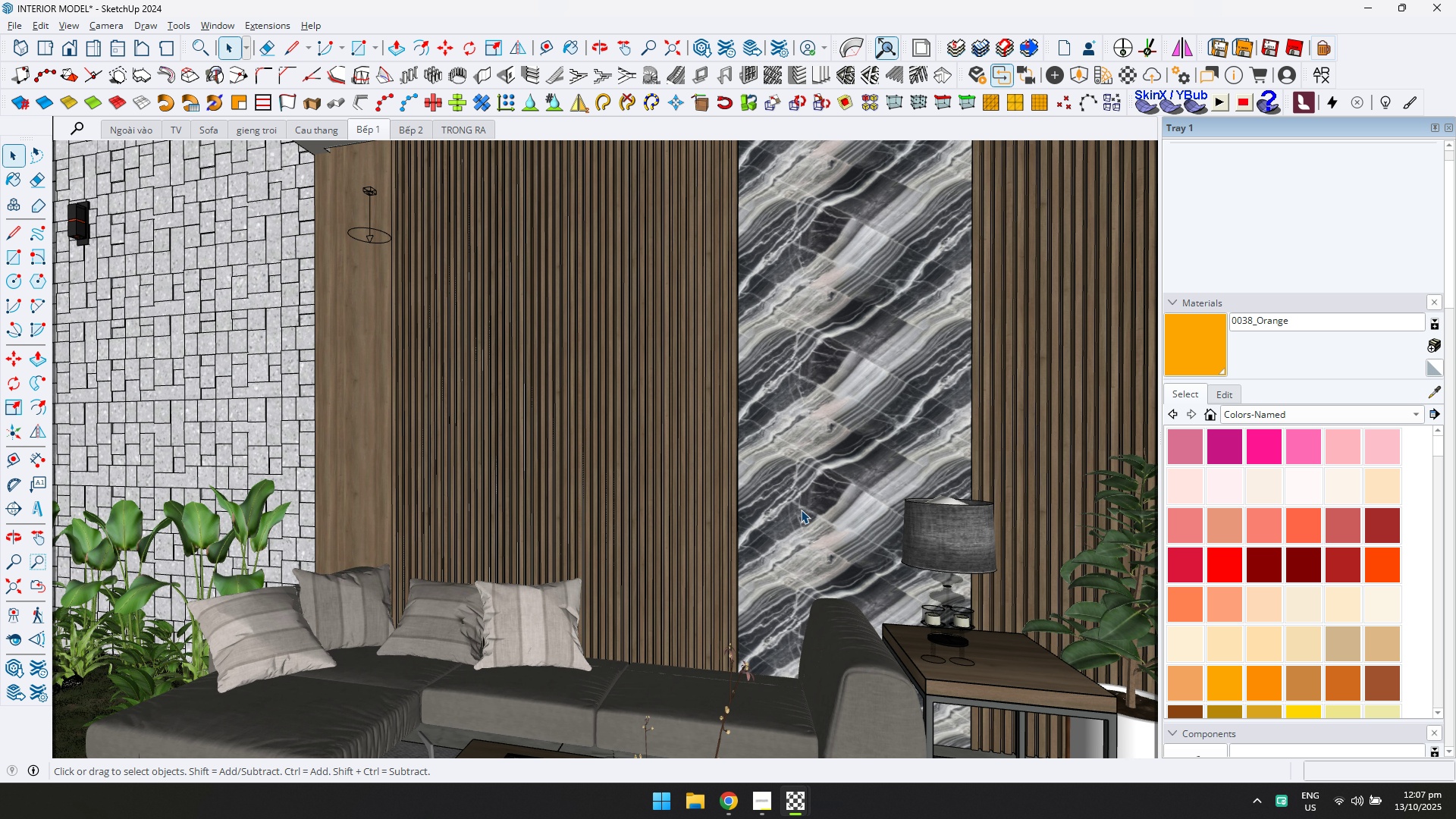 
key(Escape)
 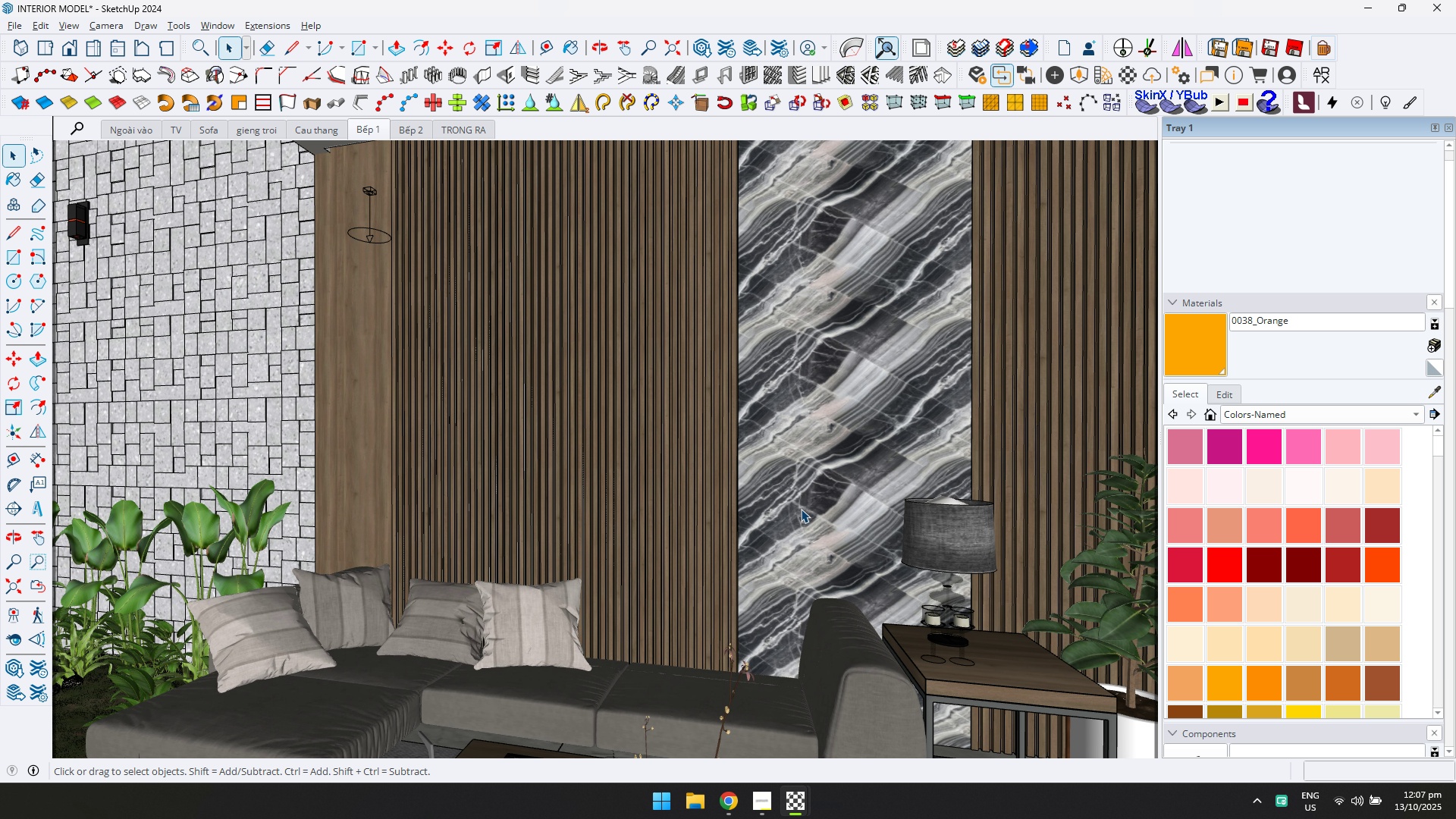 
scroll: coordinate [755, 500], scroll_direction: down, amount: 7.0
 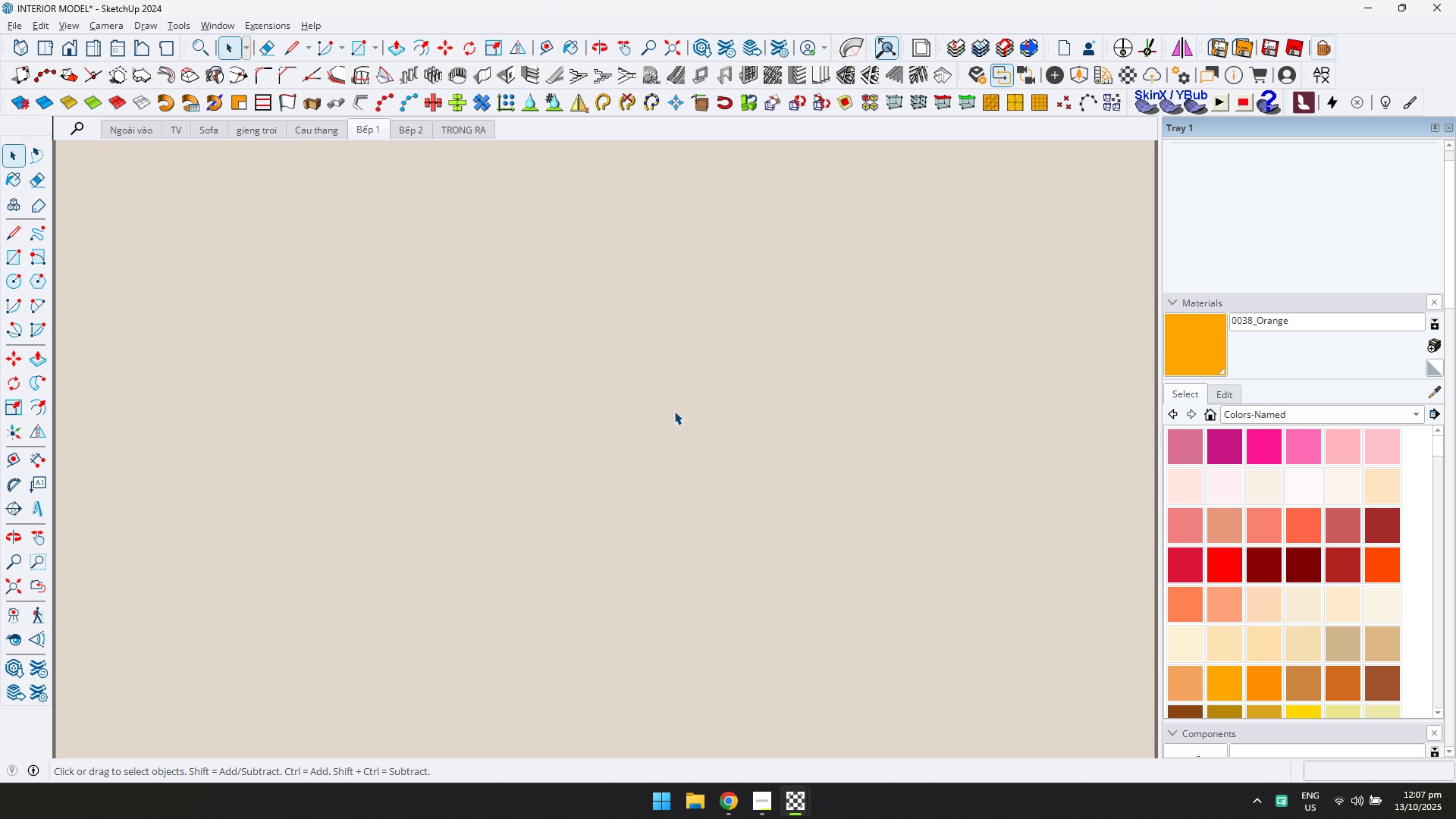 
key(Shift+ShiftLeft)
 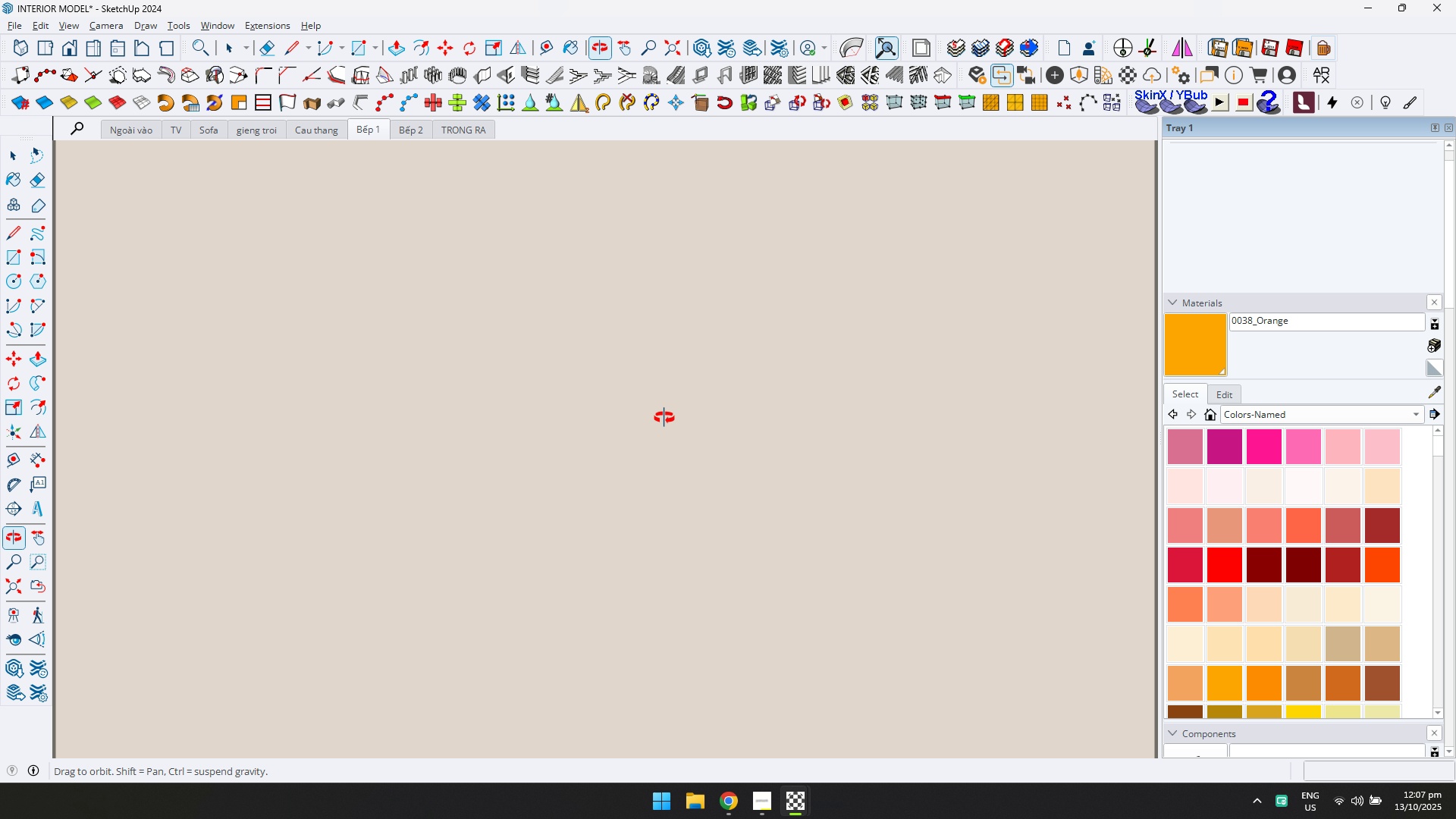 
scroll: coordinate [684, 427], scroll_direction: up, amount: 8.0
 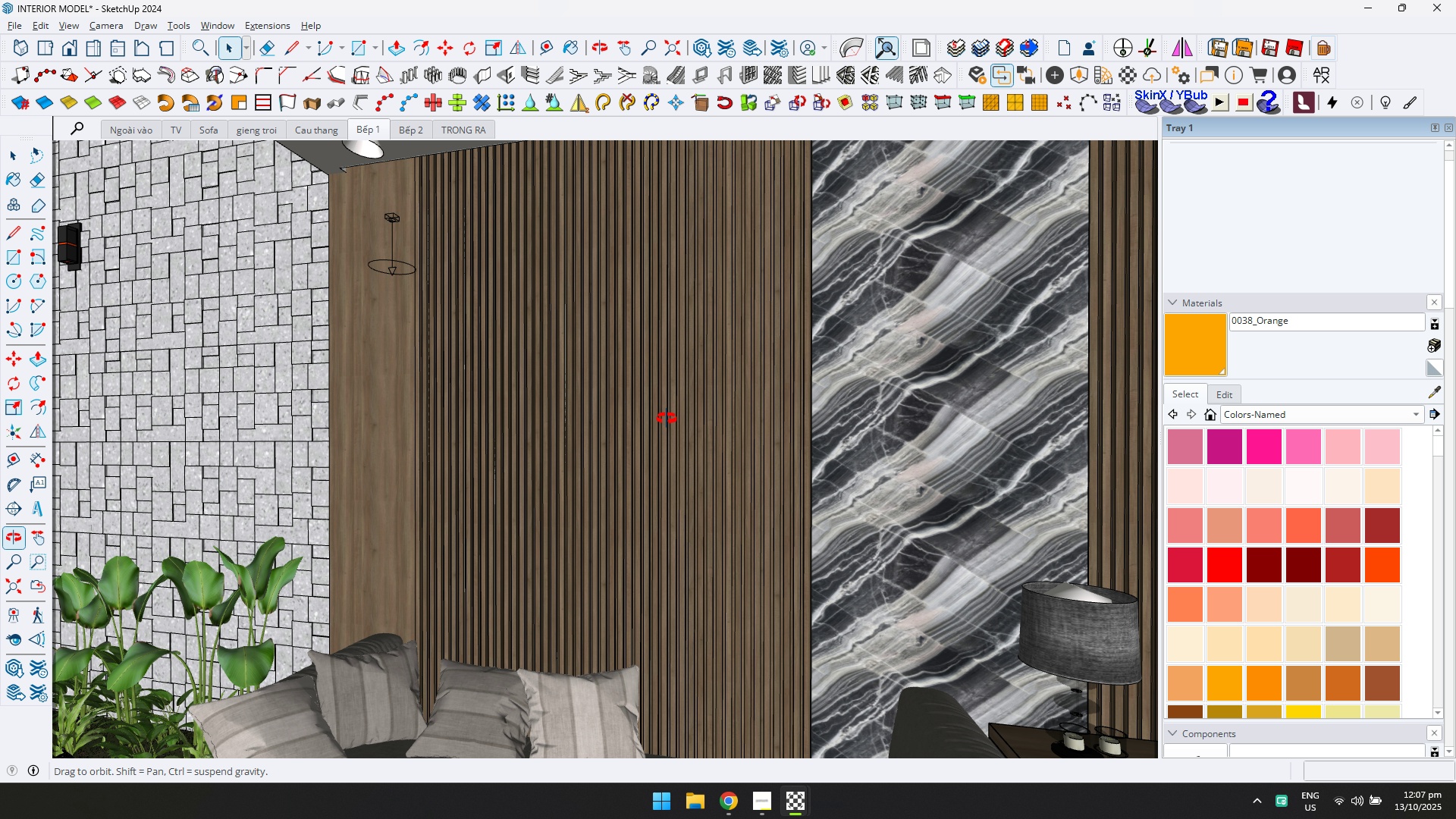 
hold_key(key=ShiftLeft, duration=0.82)
 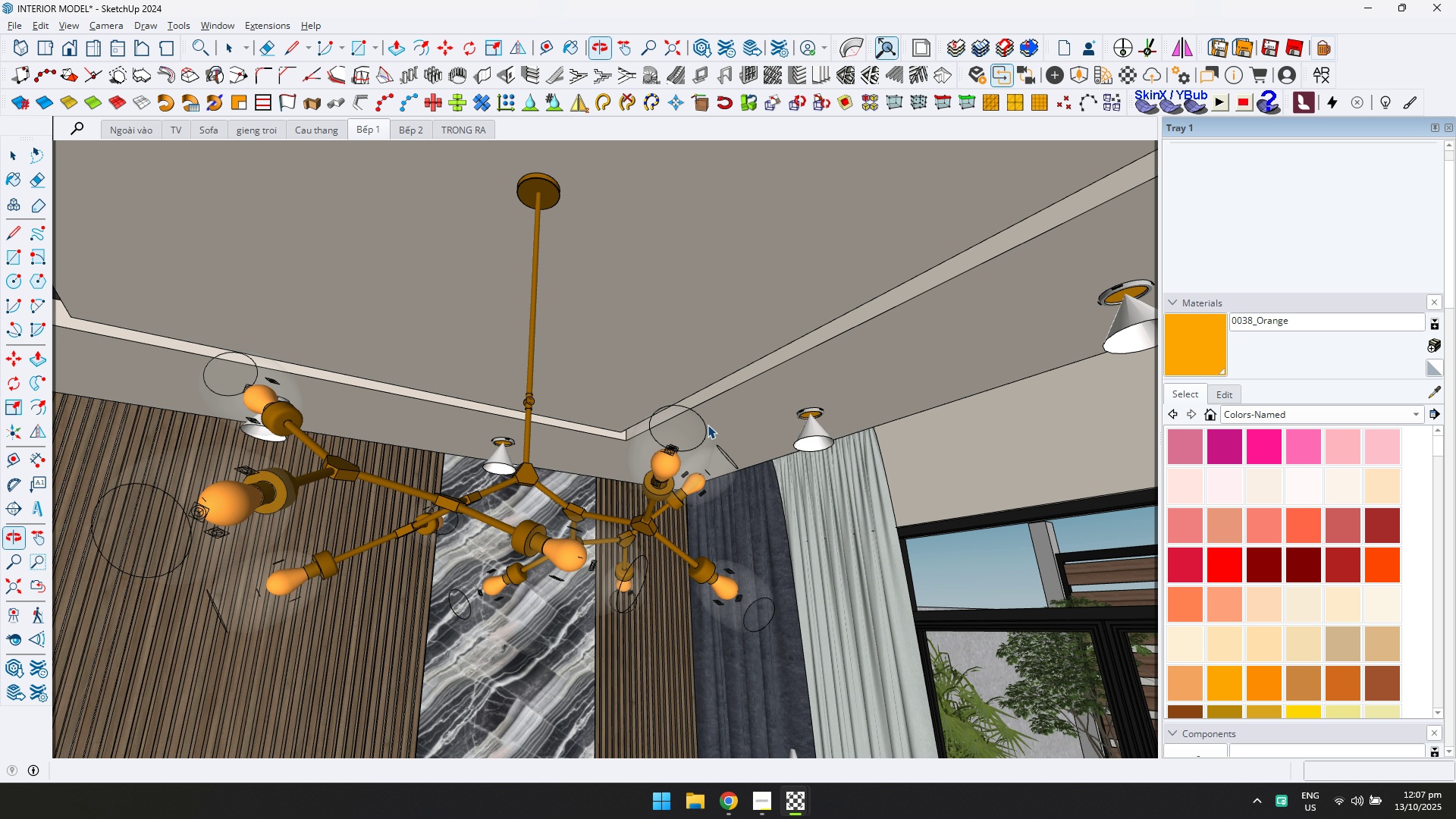 
scroll: coordinate [645, 569], scroll_direction: down, amount: 4.0
 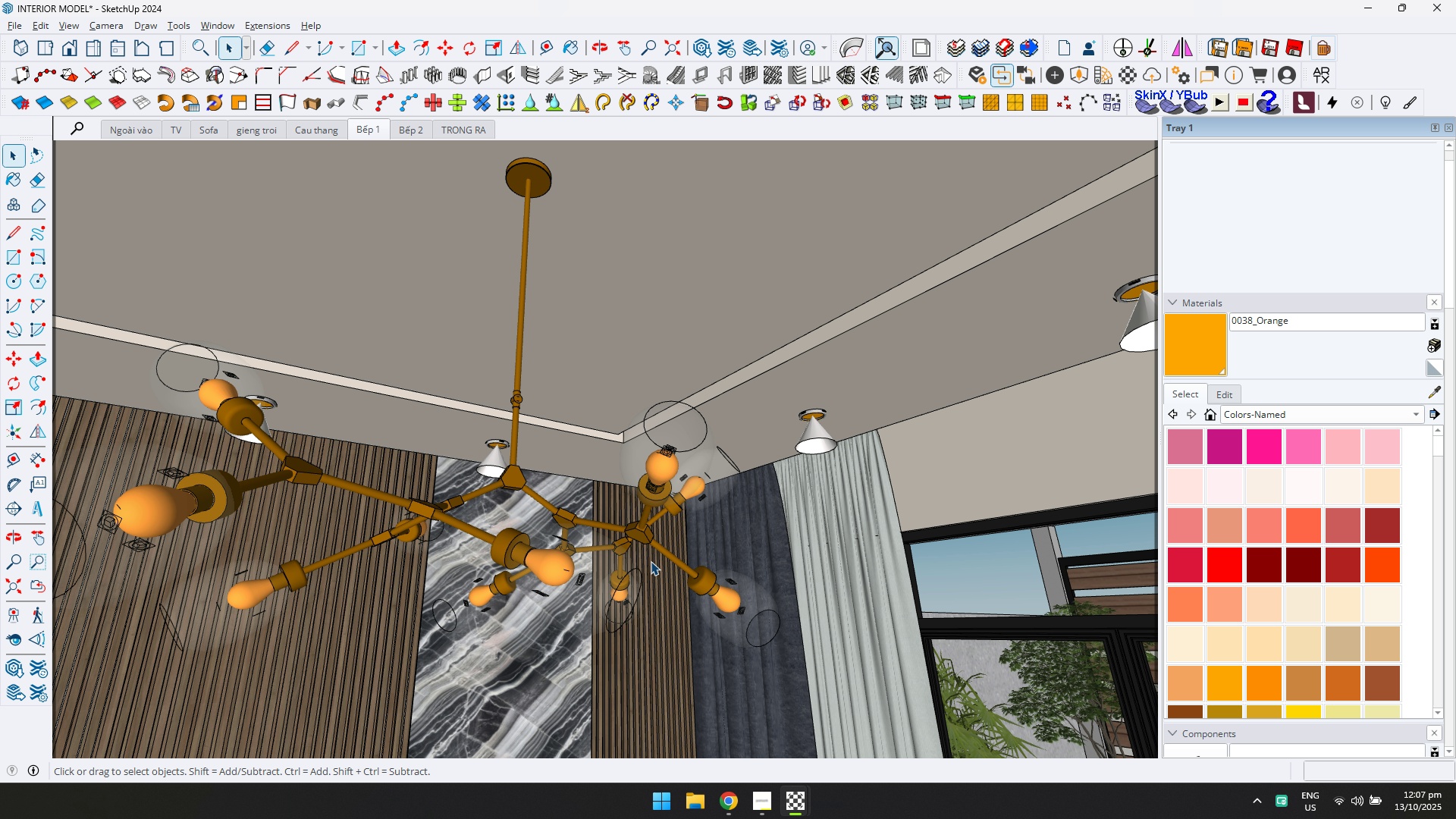 
hold_key(key=ShiftLeft, duration=0.36)
 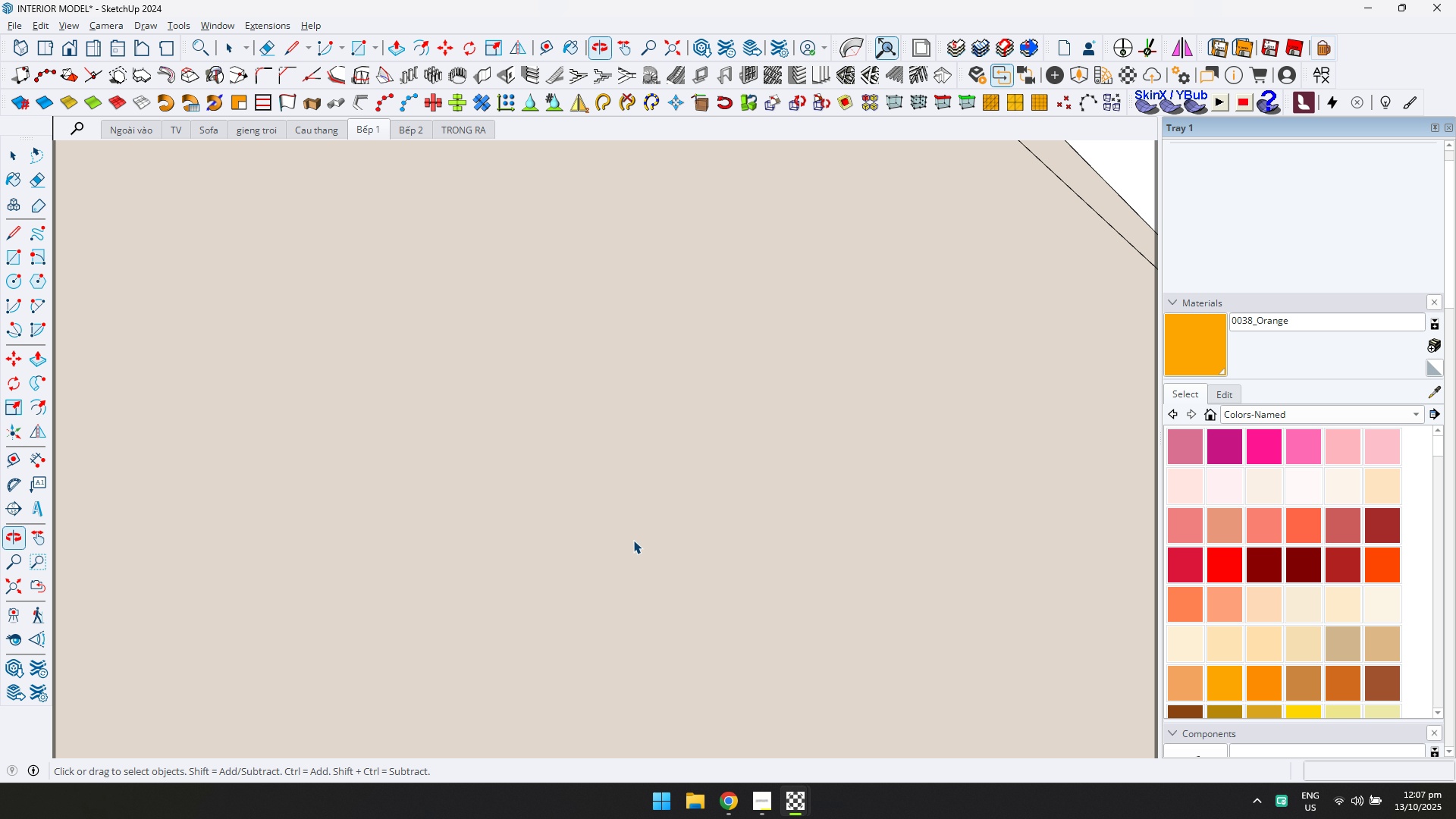 
scroll: coordinate [617, 583], scroll_direction: up, amount: 8.0
 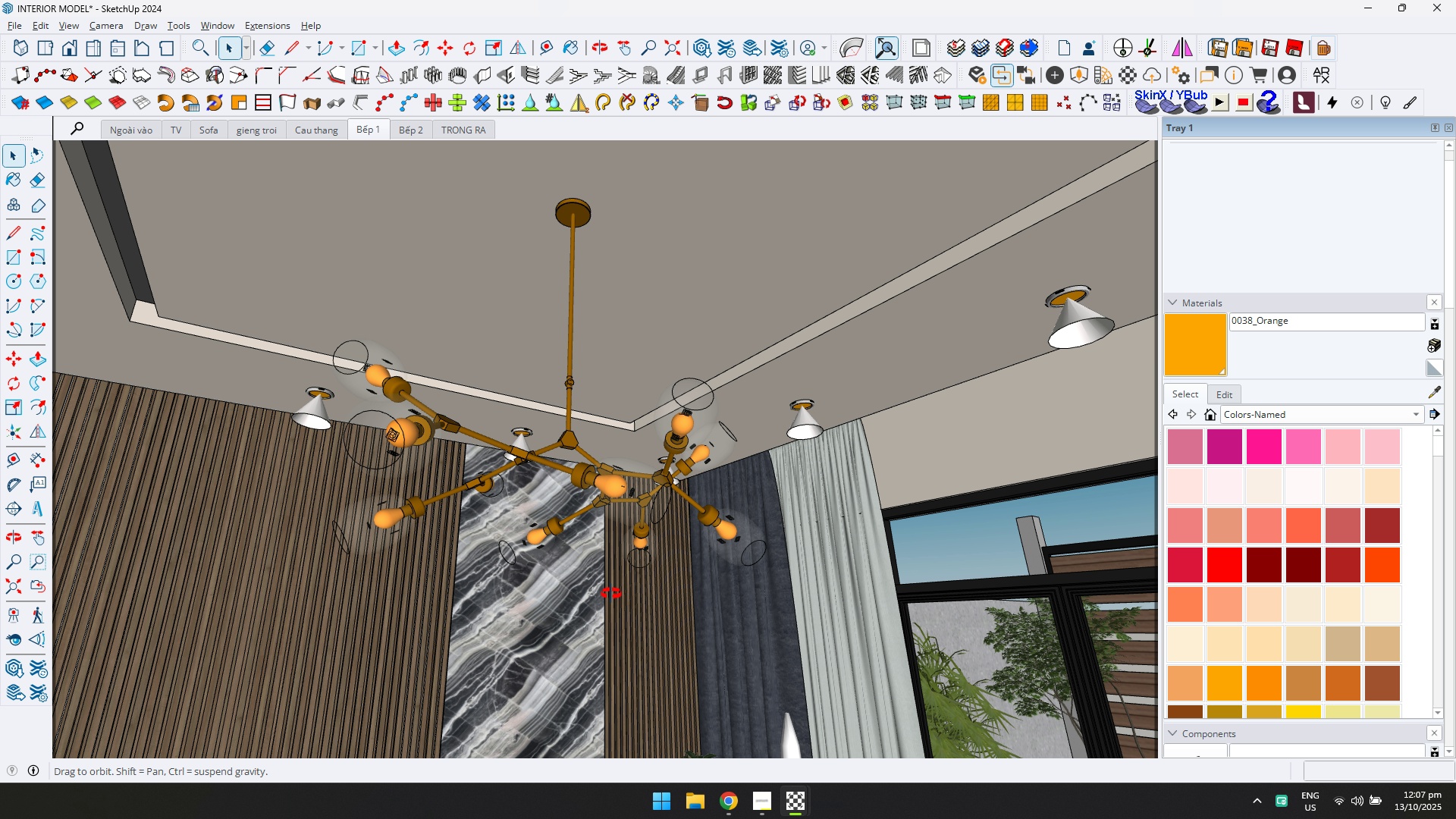 
hold_key(key=ShiftLeft, duration=1.04)
 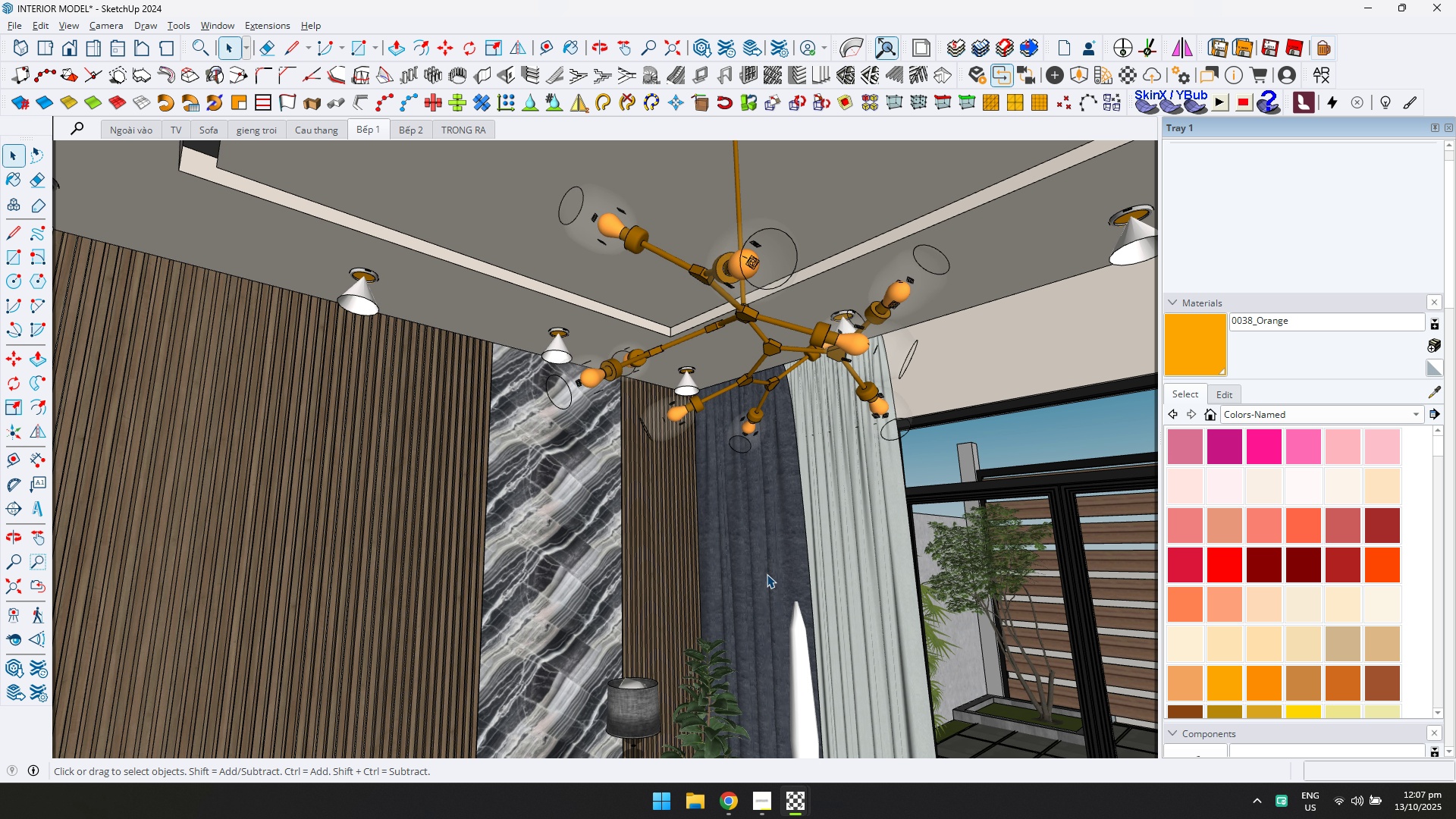 
hold_key(key=ShiftLeft, duration=0.94)
 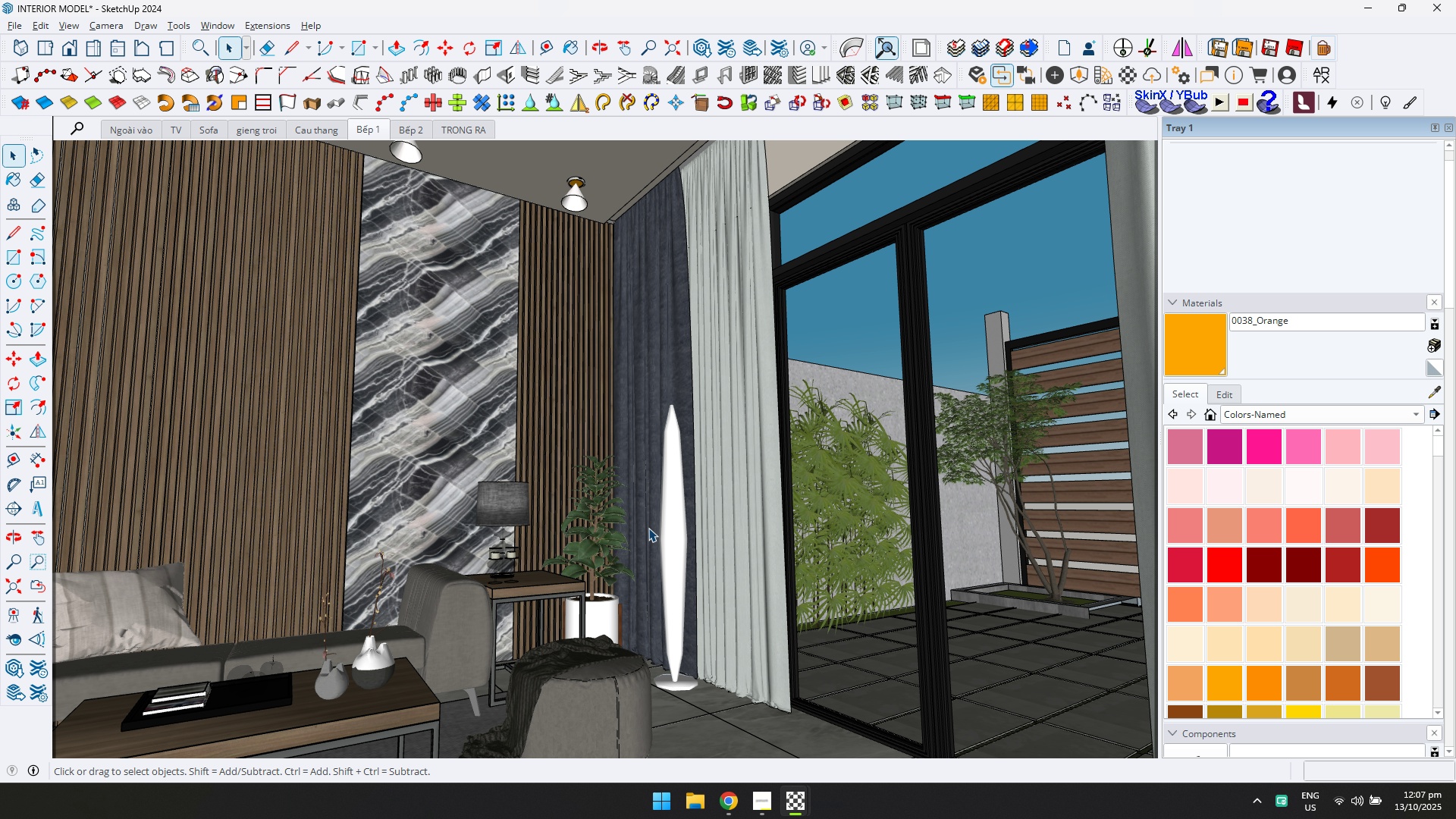 
wait(6.06)
 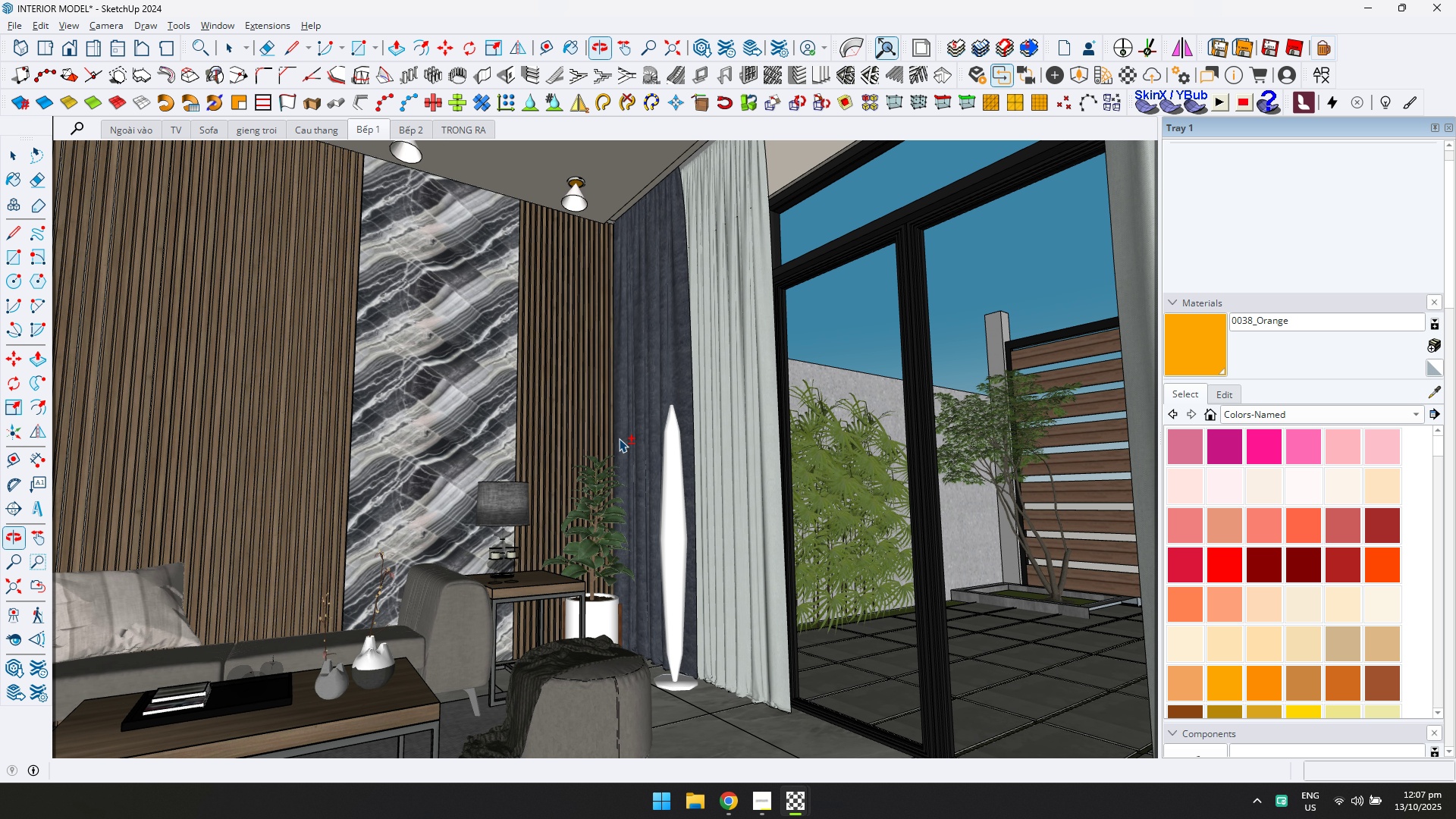 
key(Alt+Tab)
 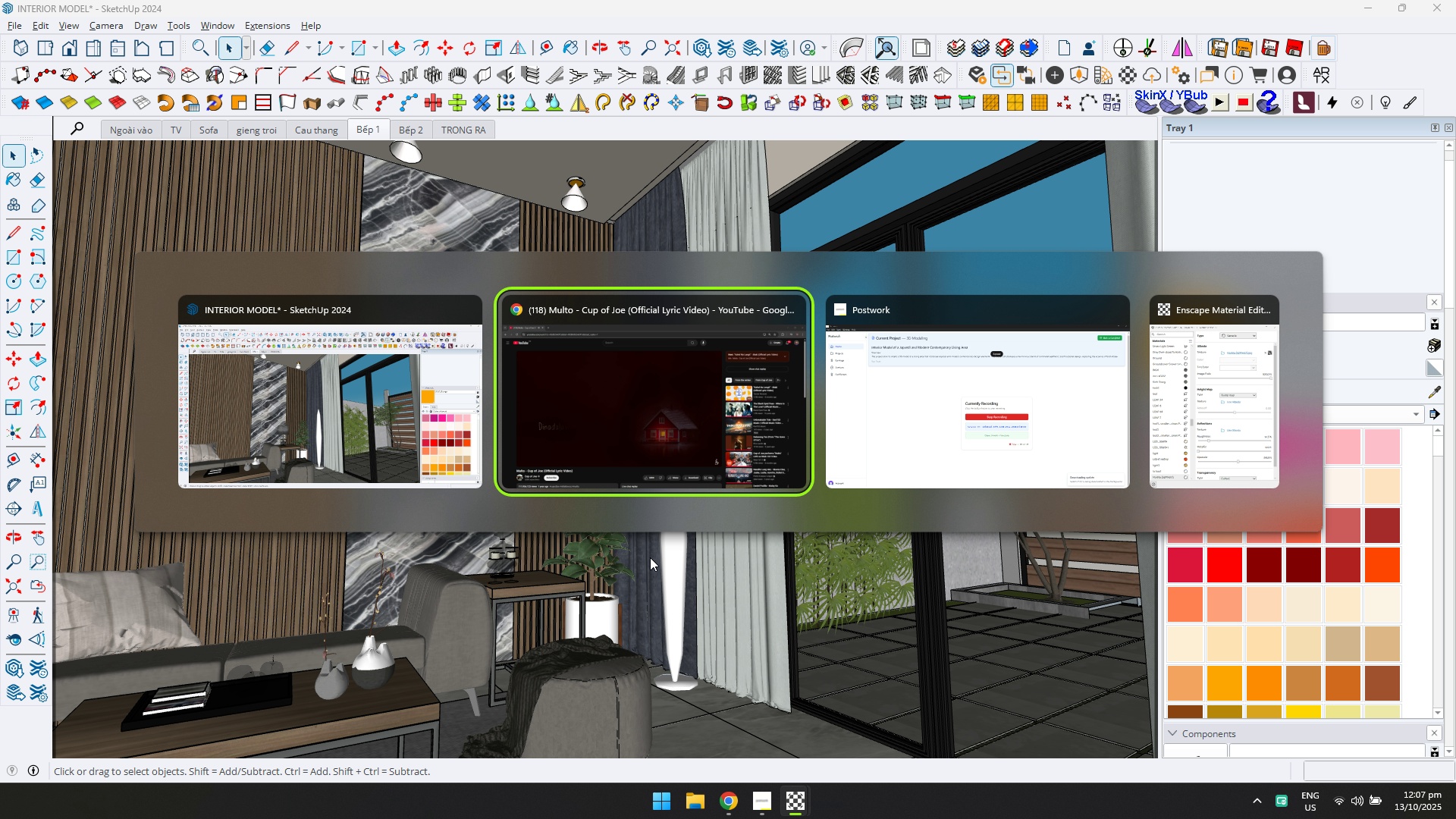 
key(Alt+Tab)
 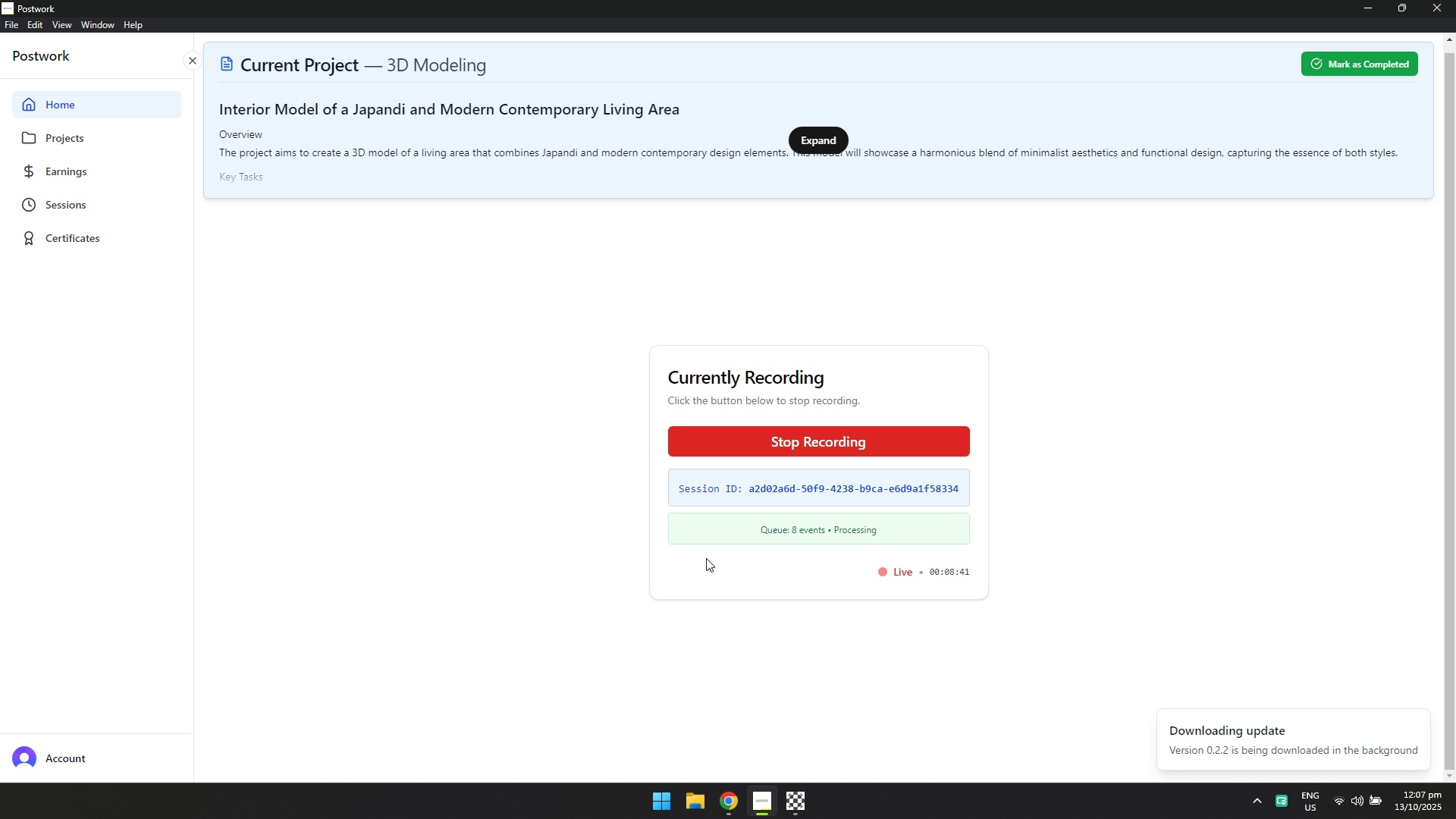 
key(Alt+Tab)
 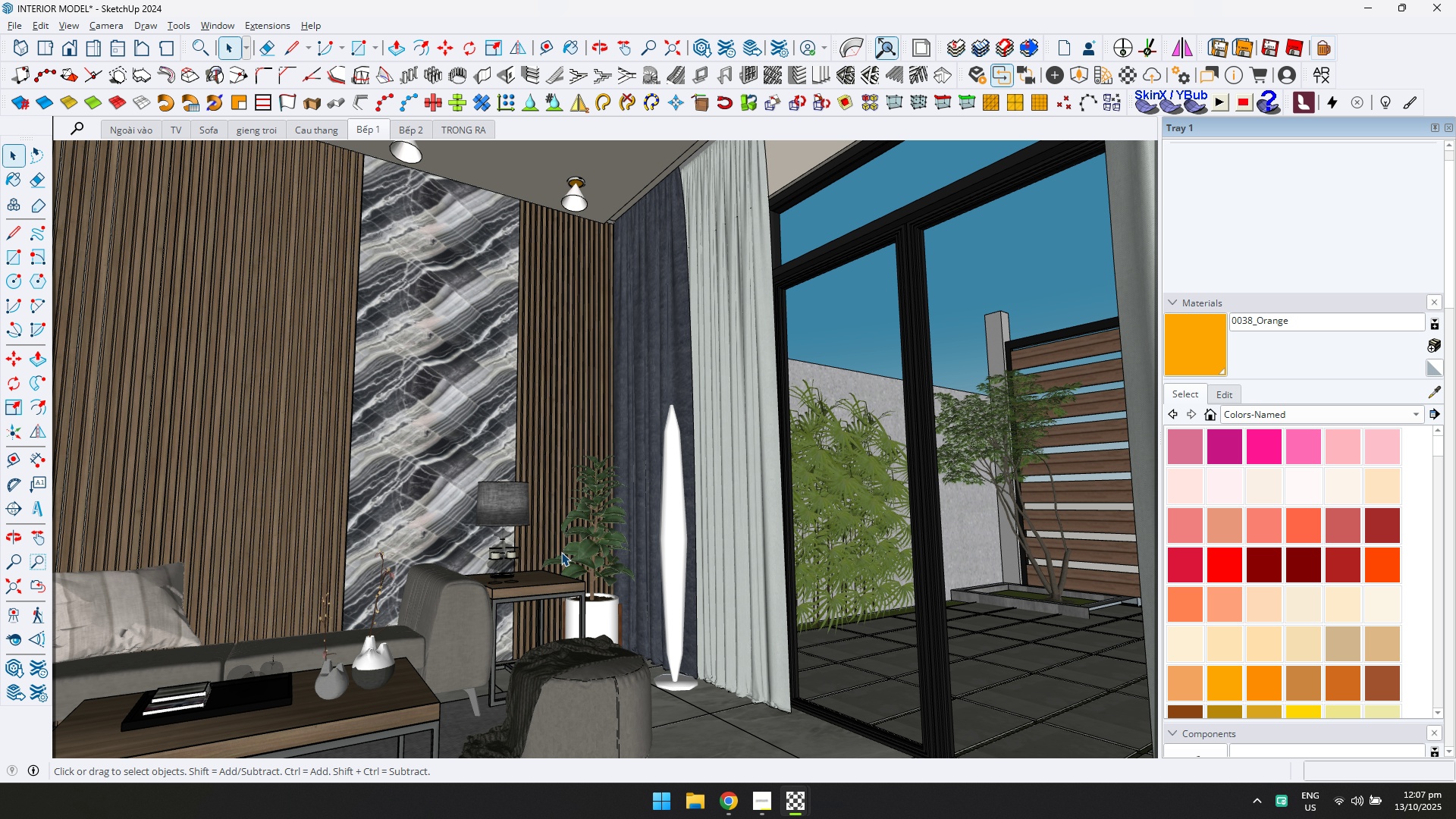 
scroll: coordinate [453, 511], scroll_direction: up, amount: 3.0
 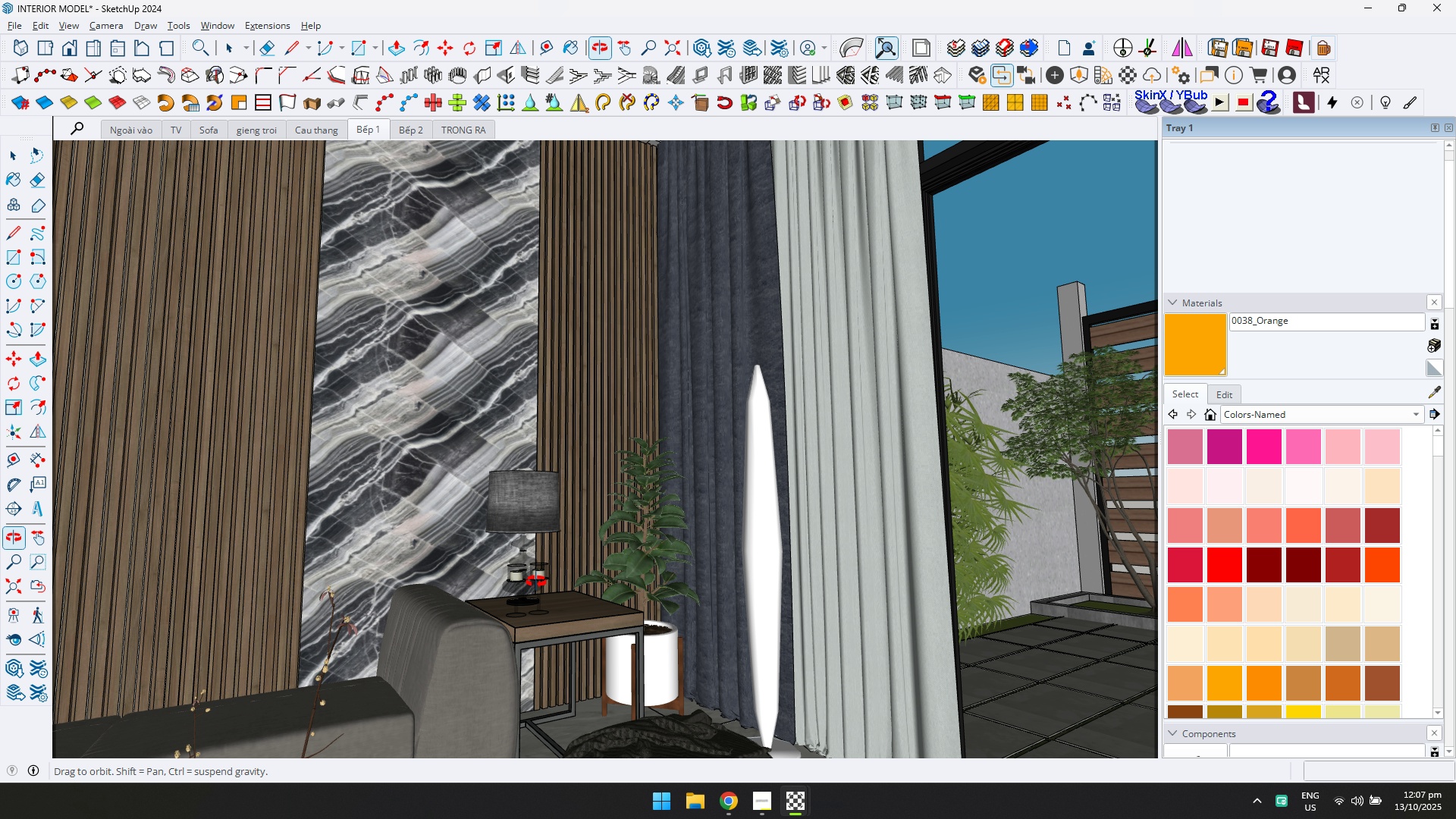 
hold_key(key=ShiftLeft, duration=0.82)
 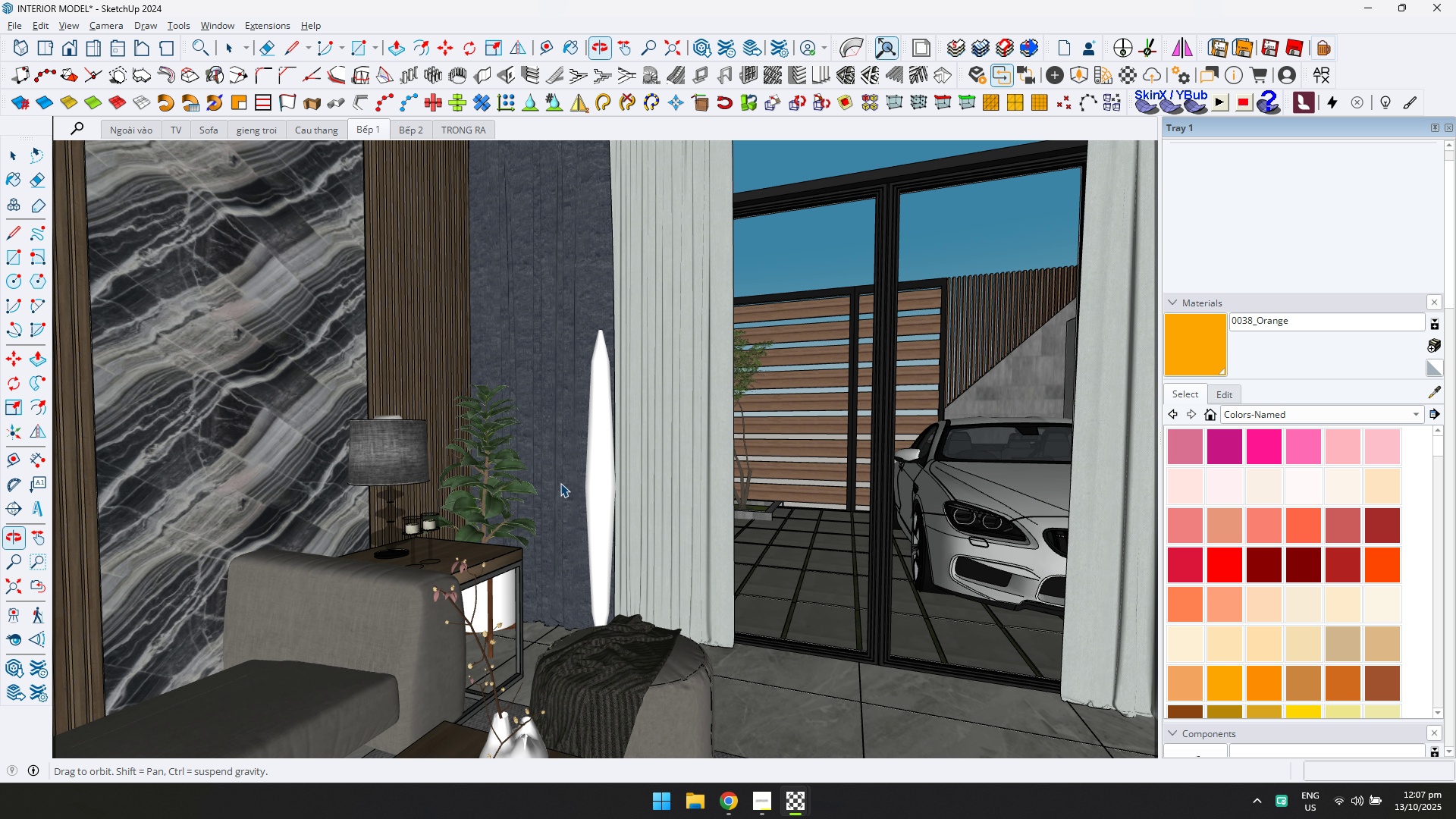 
hold_key(key=ShiftLeft, duration=0.66)
 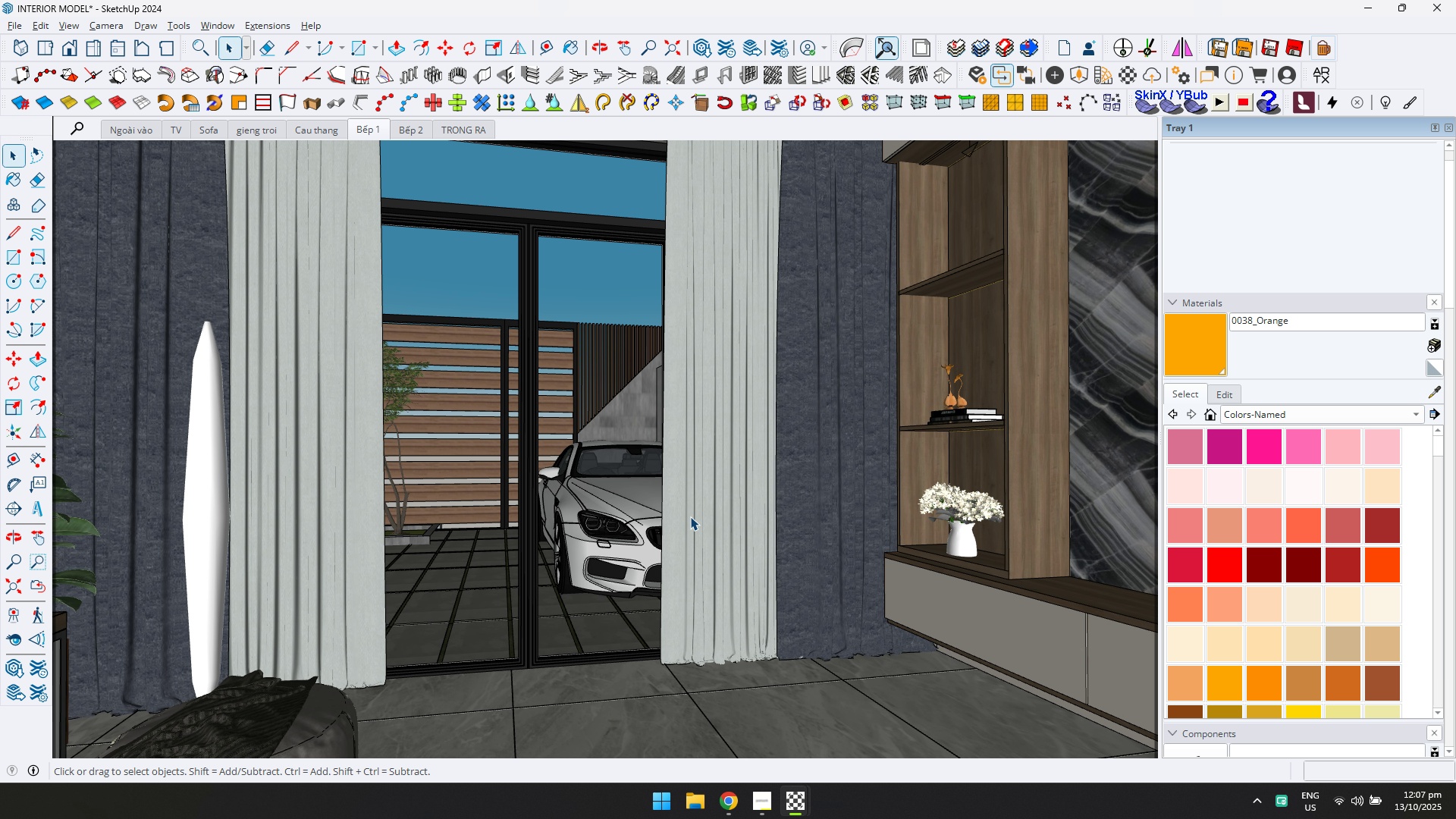 
scroll: coordinate [641, 491], scroll_direction: up, amount: 5.0
 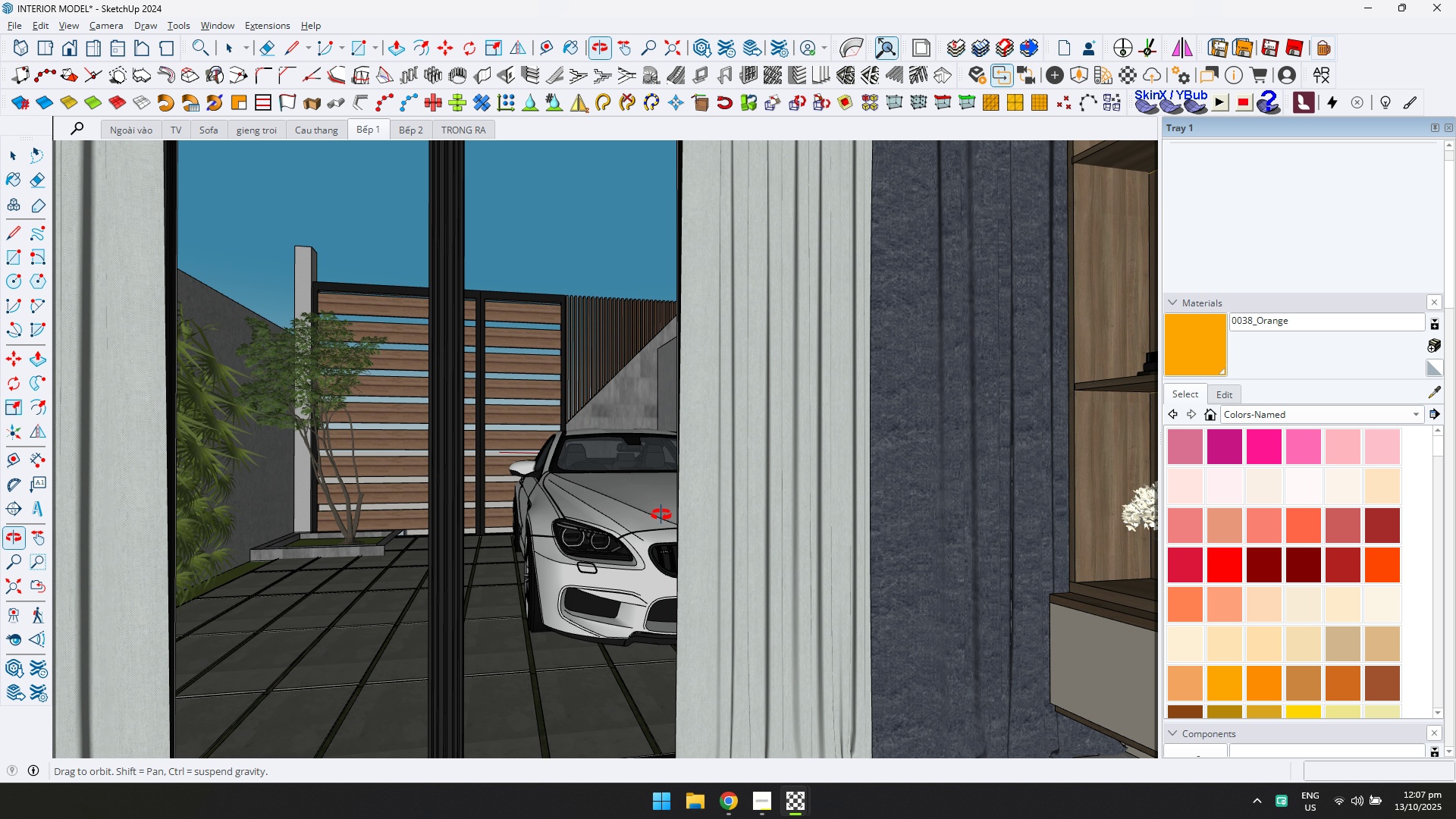 
hold_key(key=ShiftLeft, duration=1.48)
 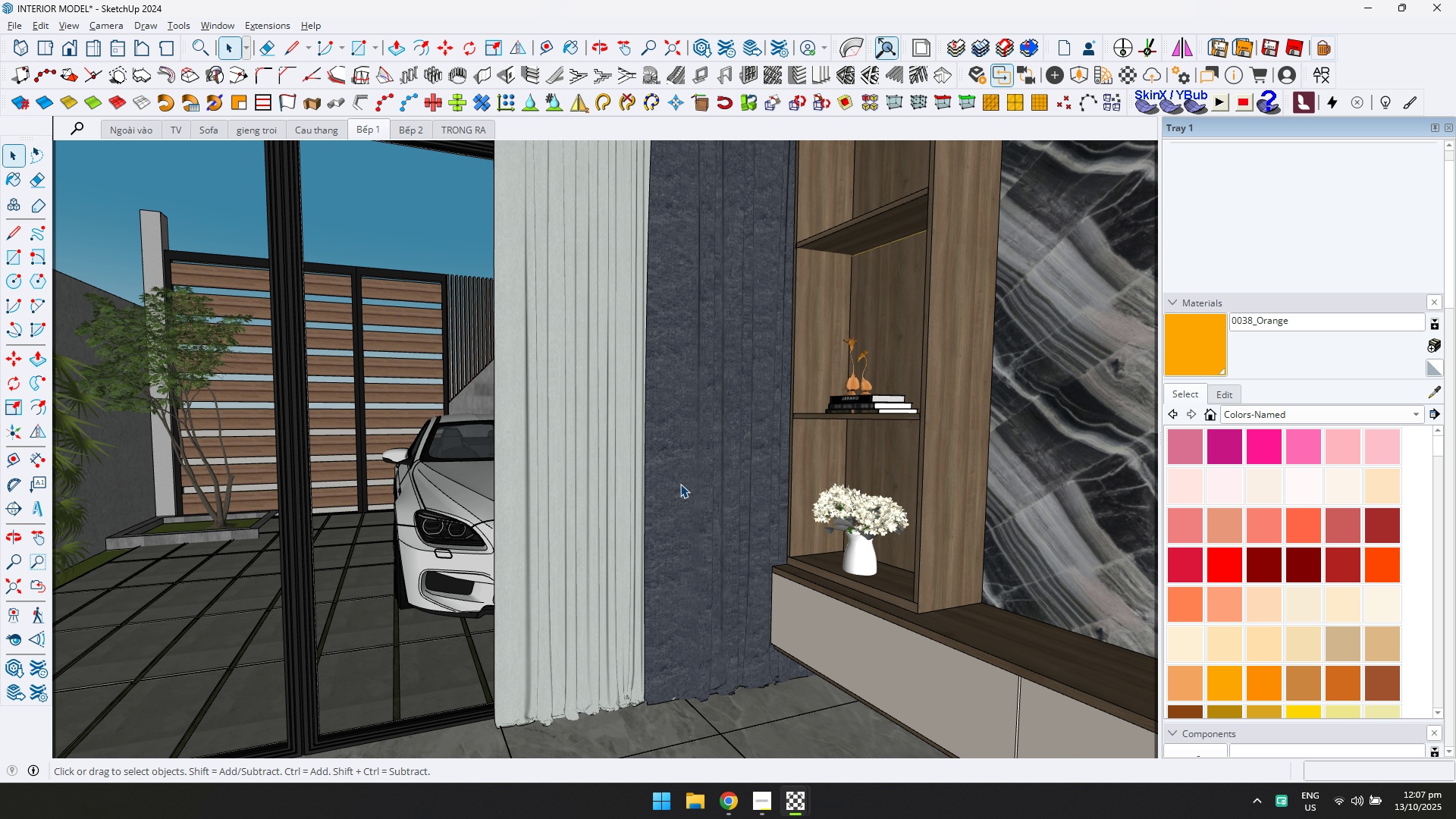 
scroll: coordinate [693, 475], scroll_direction: down, amount: 13.0
 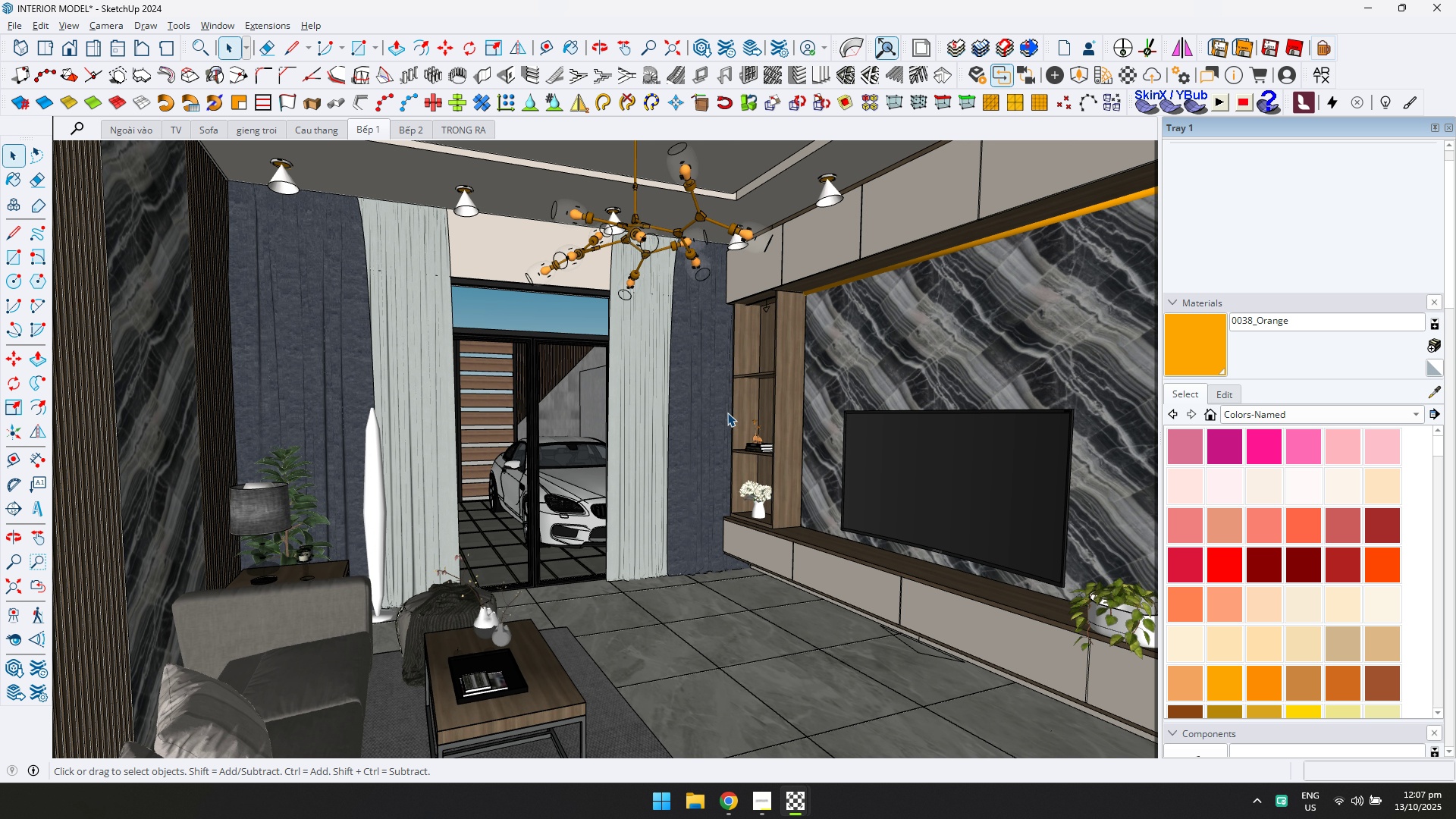 
hold_key(key=ShiftLeft, duration=0.97)
 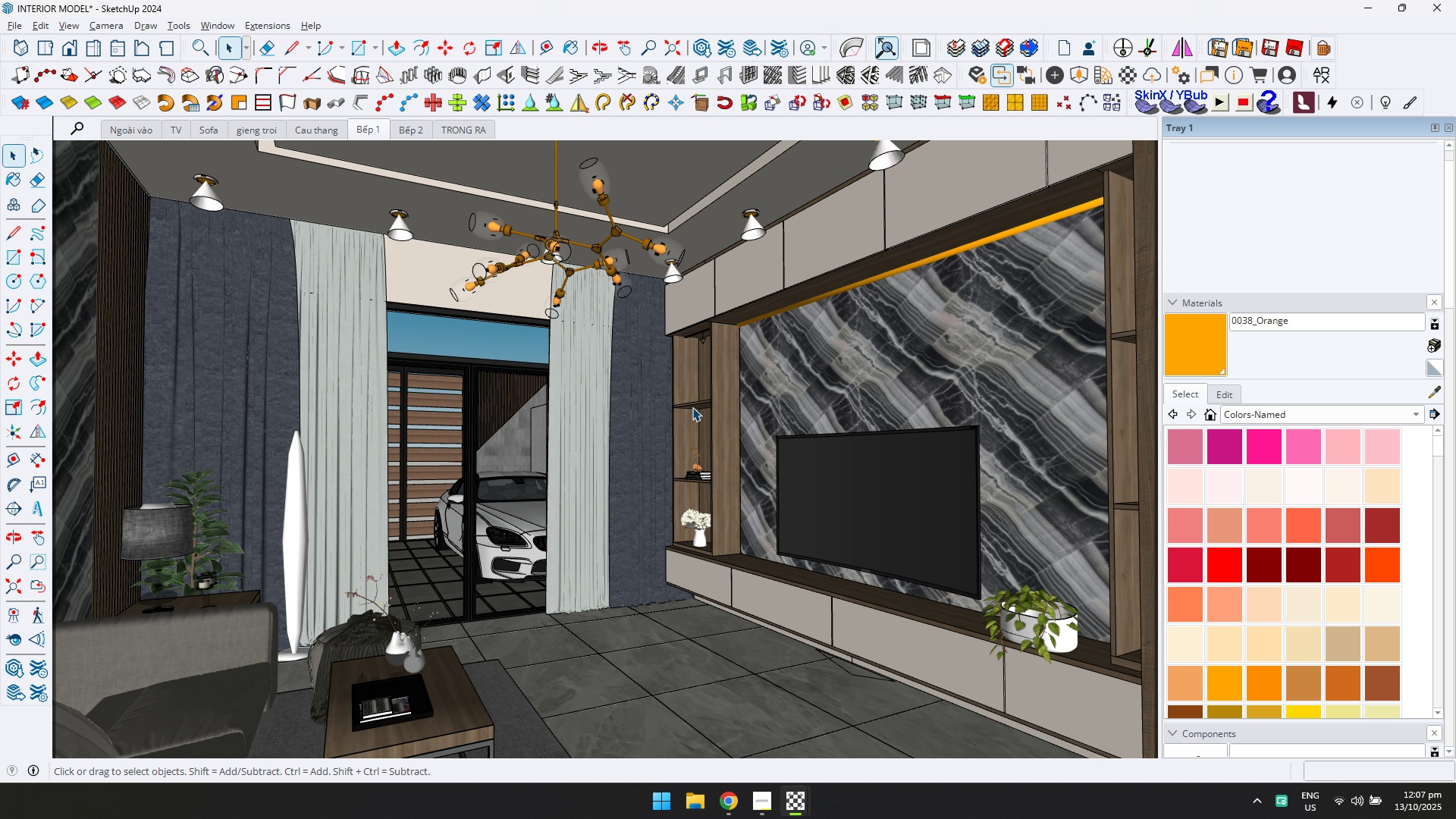 
scroll: coordinate [717, 418], scroll_direction: up, amount: 4.0
 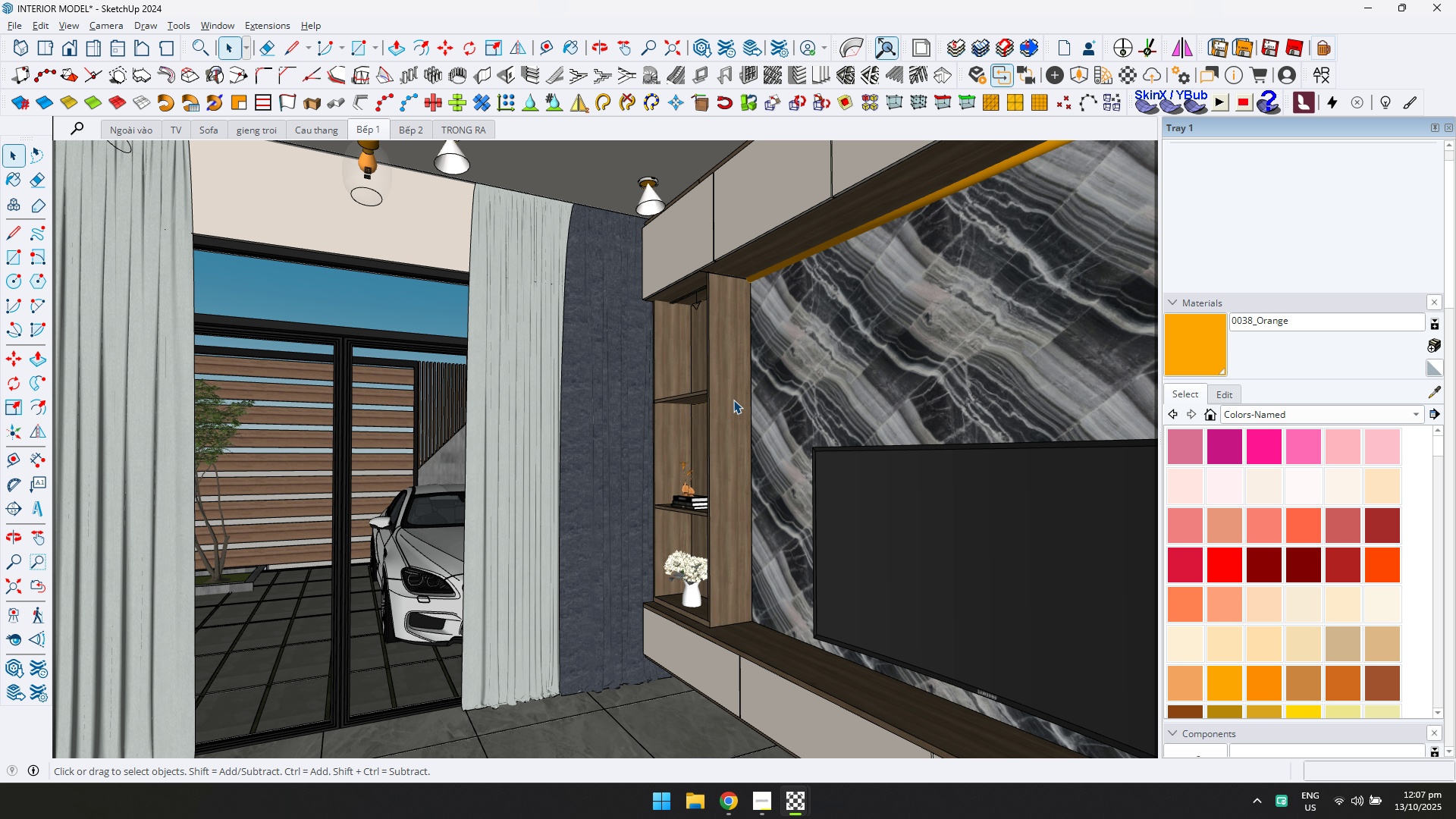 
scroll: coordinate [722, 366], scroll_direction: none, amount: 0.0
 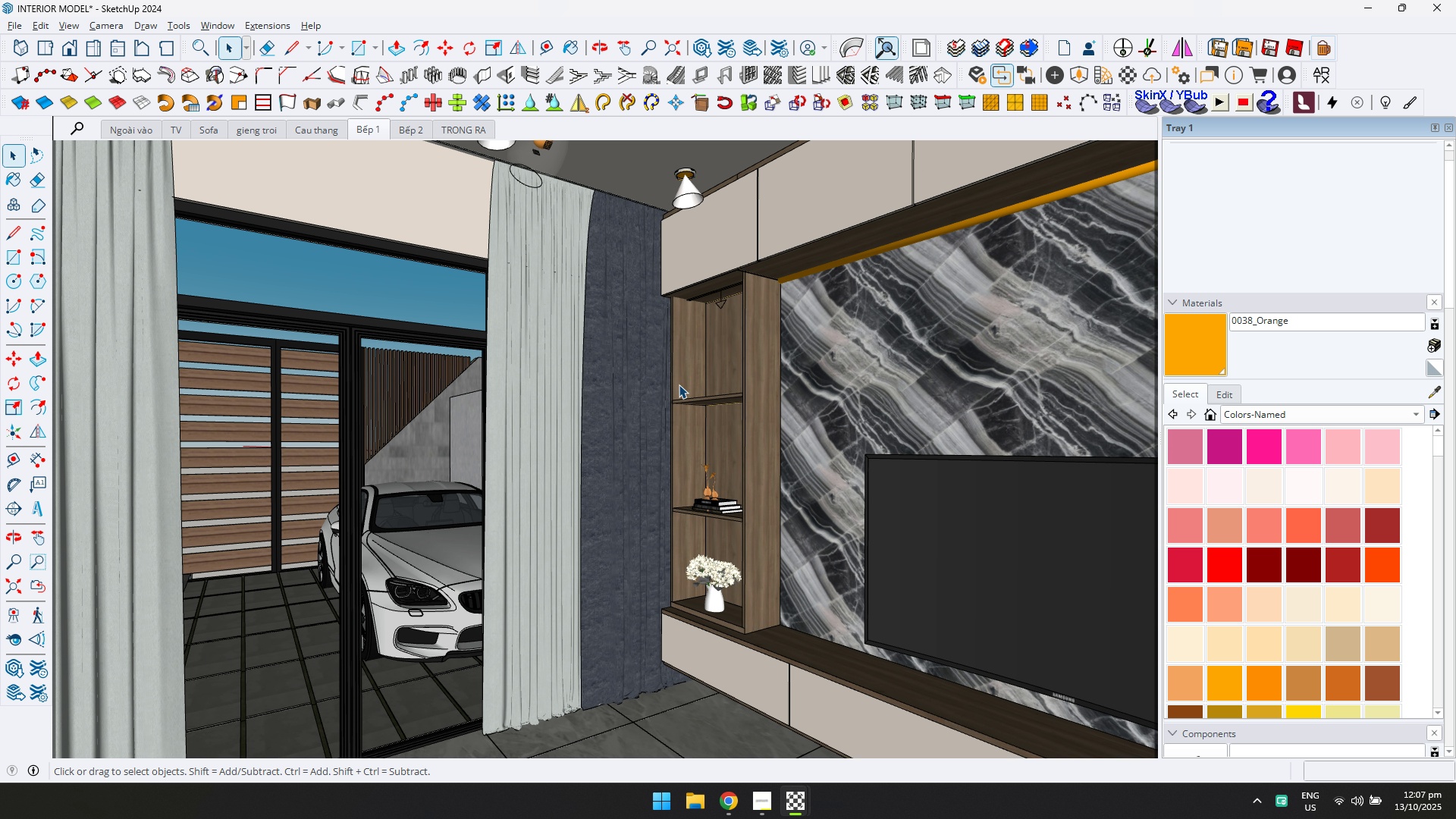 
scroll: coordinate [560, 469], scroll_direction: up, amount: 7.0
 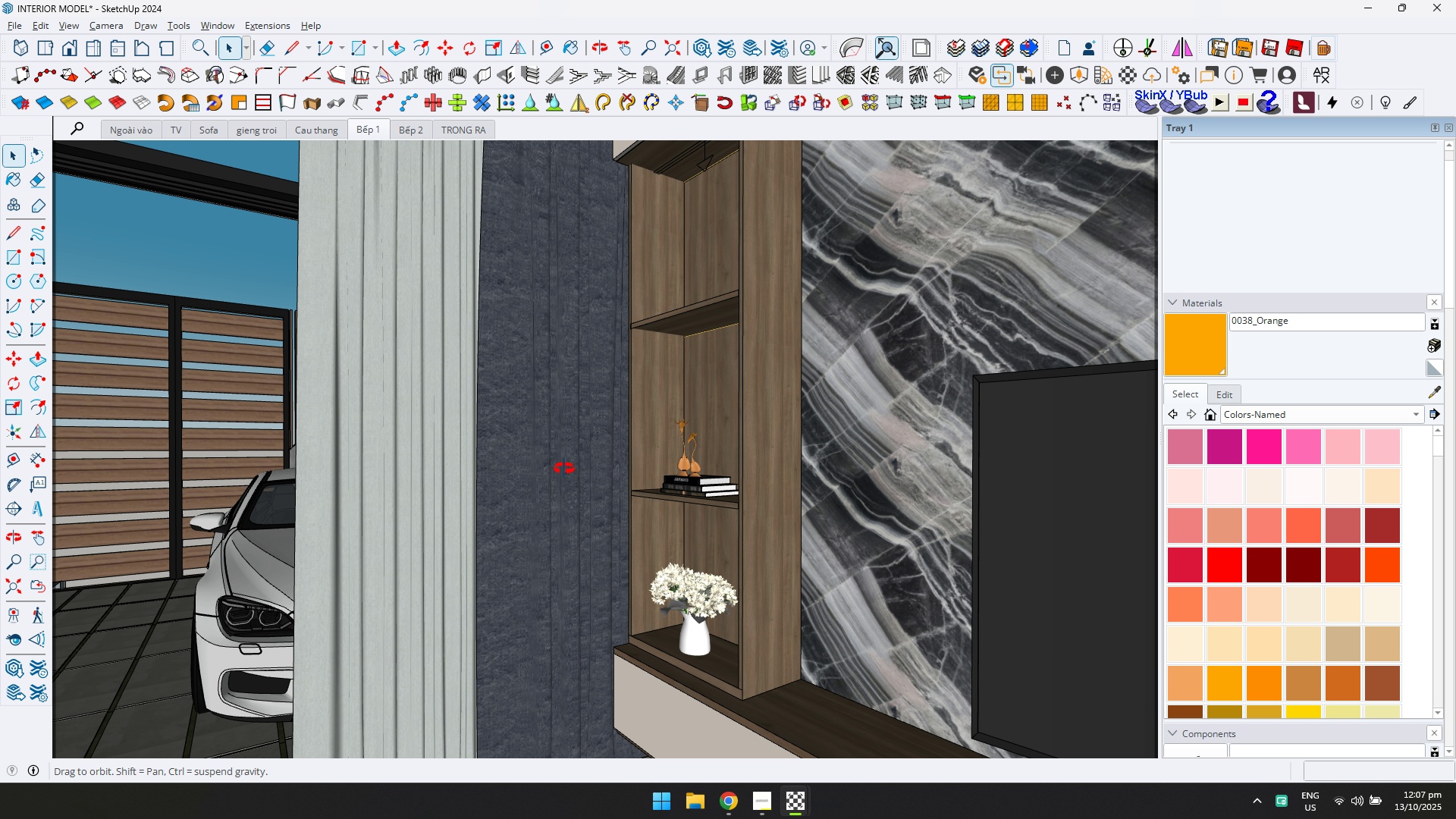 
hold_key(key=ShiftLeft, duration=0.81)
 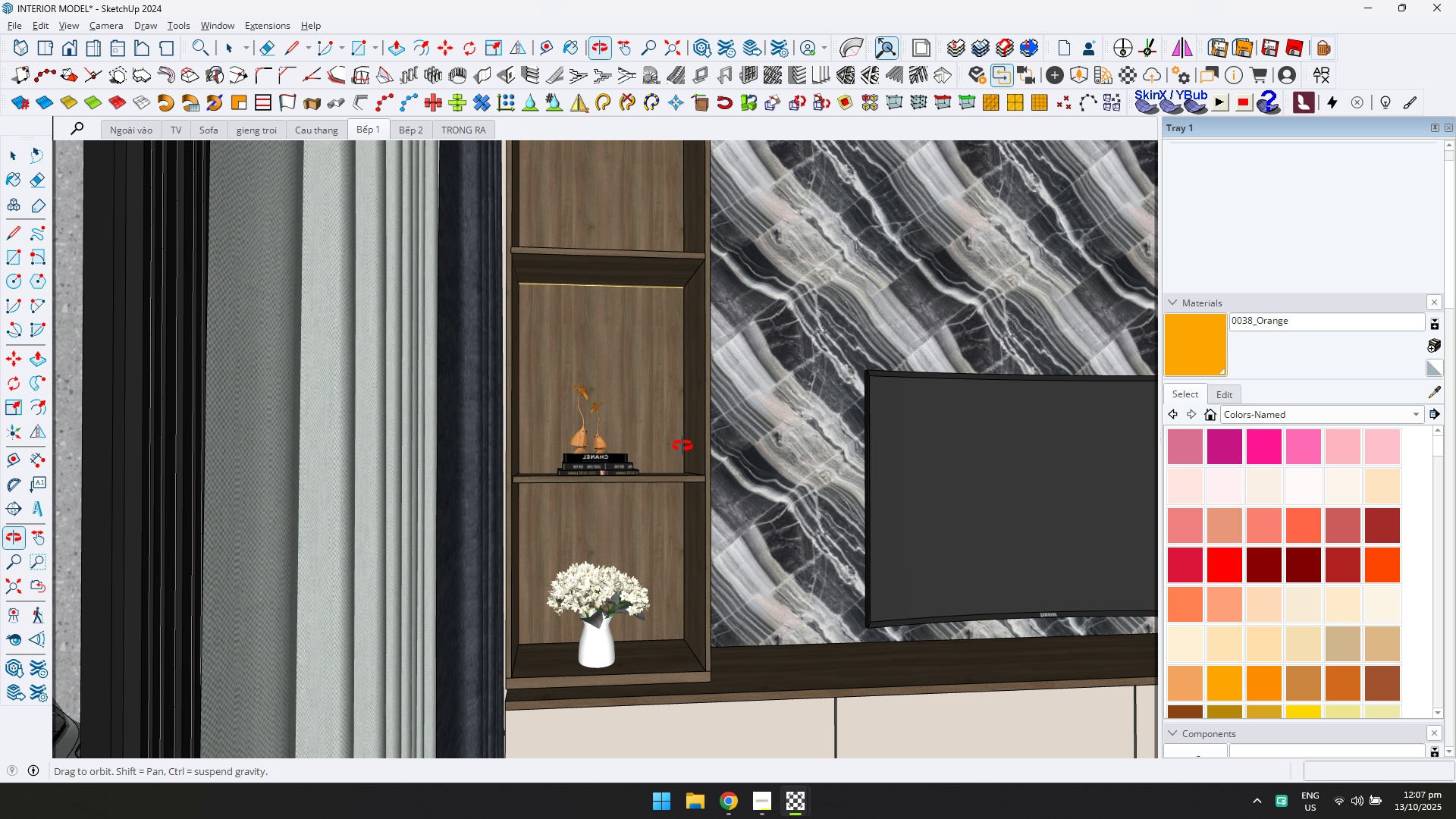 
hold_key(key=ShiftLeft, duration=0.6)
 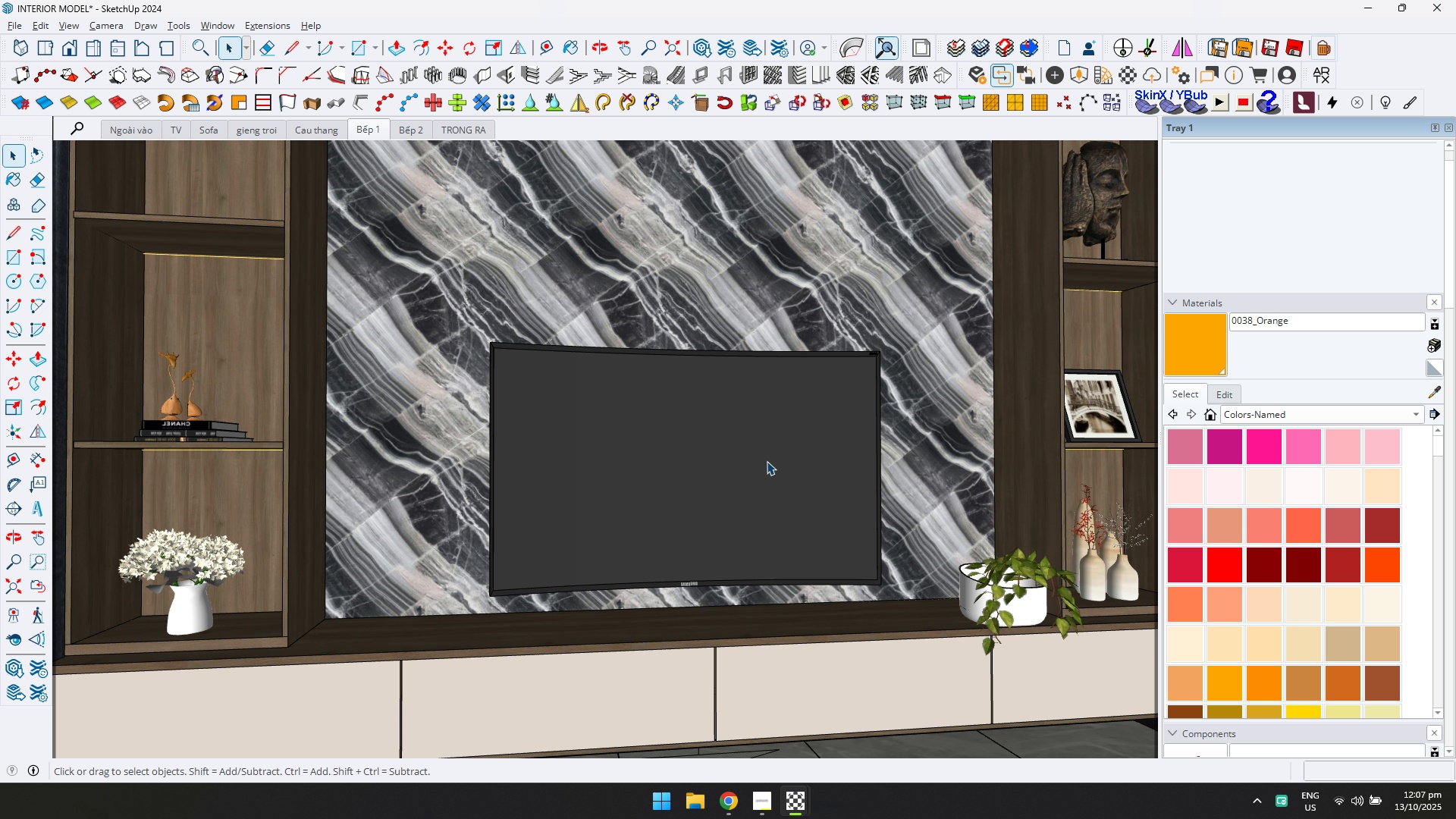 
scroll: coordinate [767, 461], scroll_direction: up, amount: 2.0
 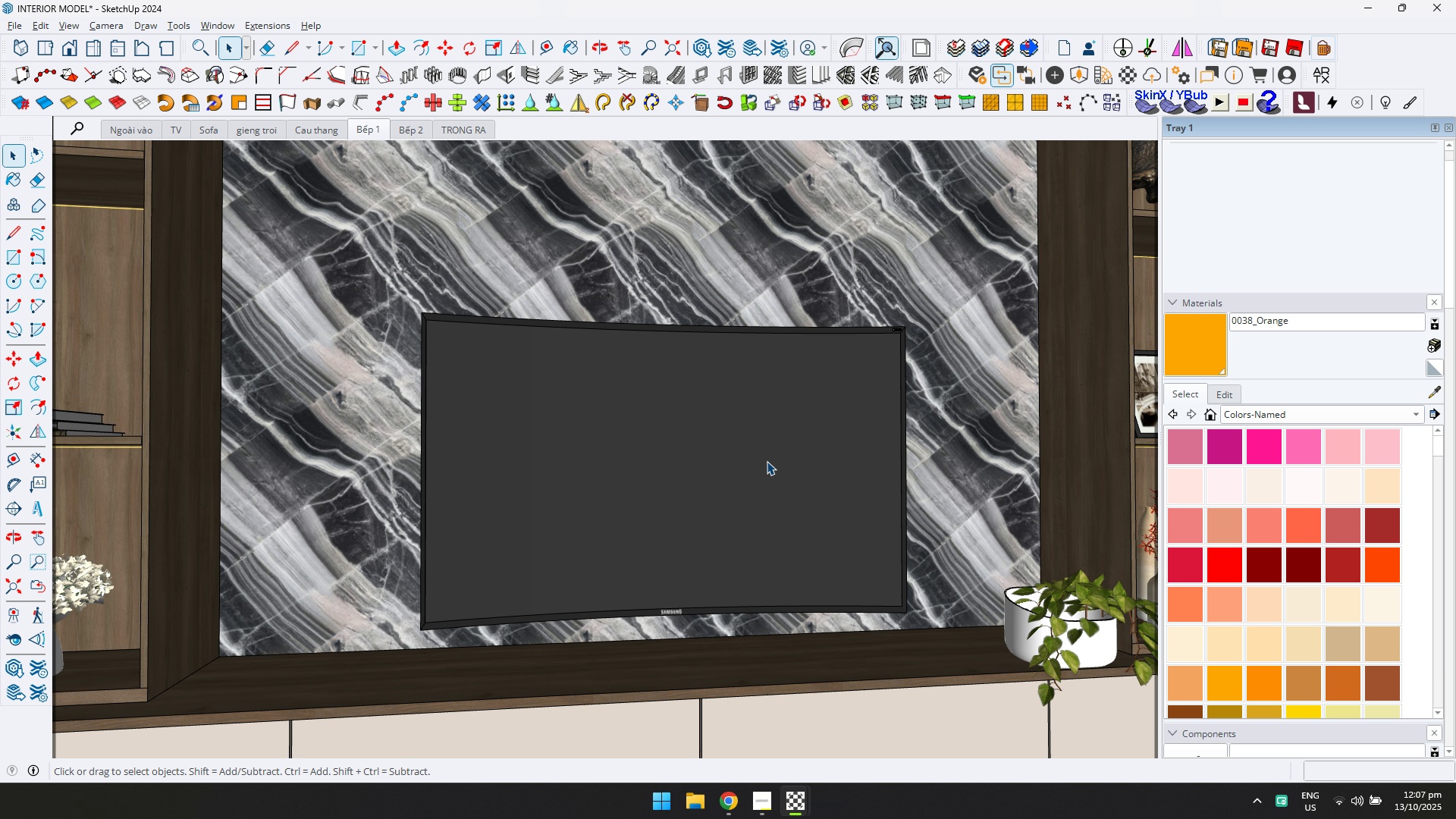 
left_click([767, 461])
 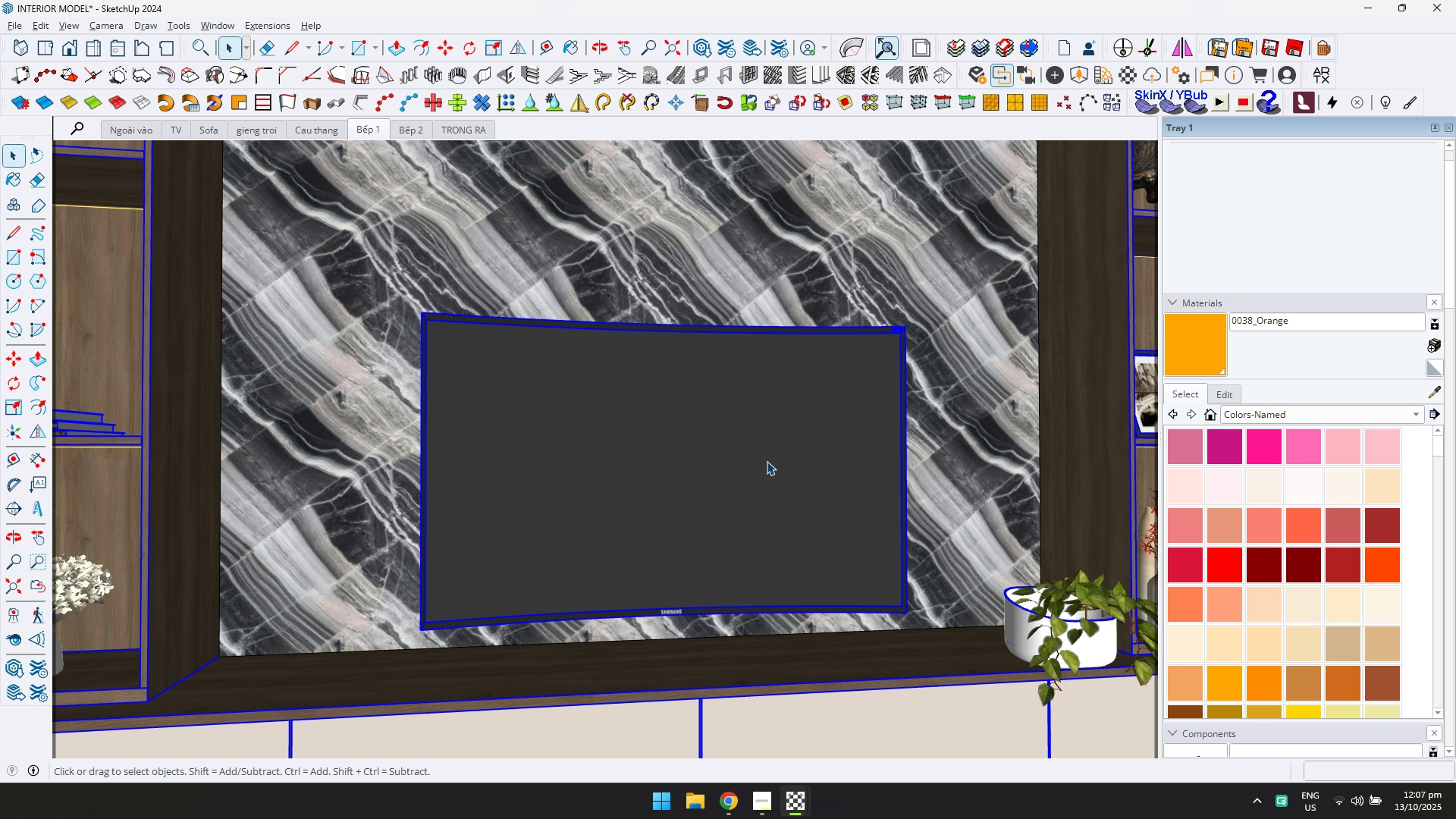 
scroll: coordinate [767, 461], scroll_direction: down, amount: 6.0
 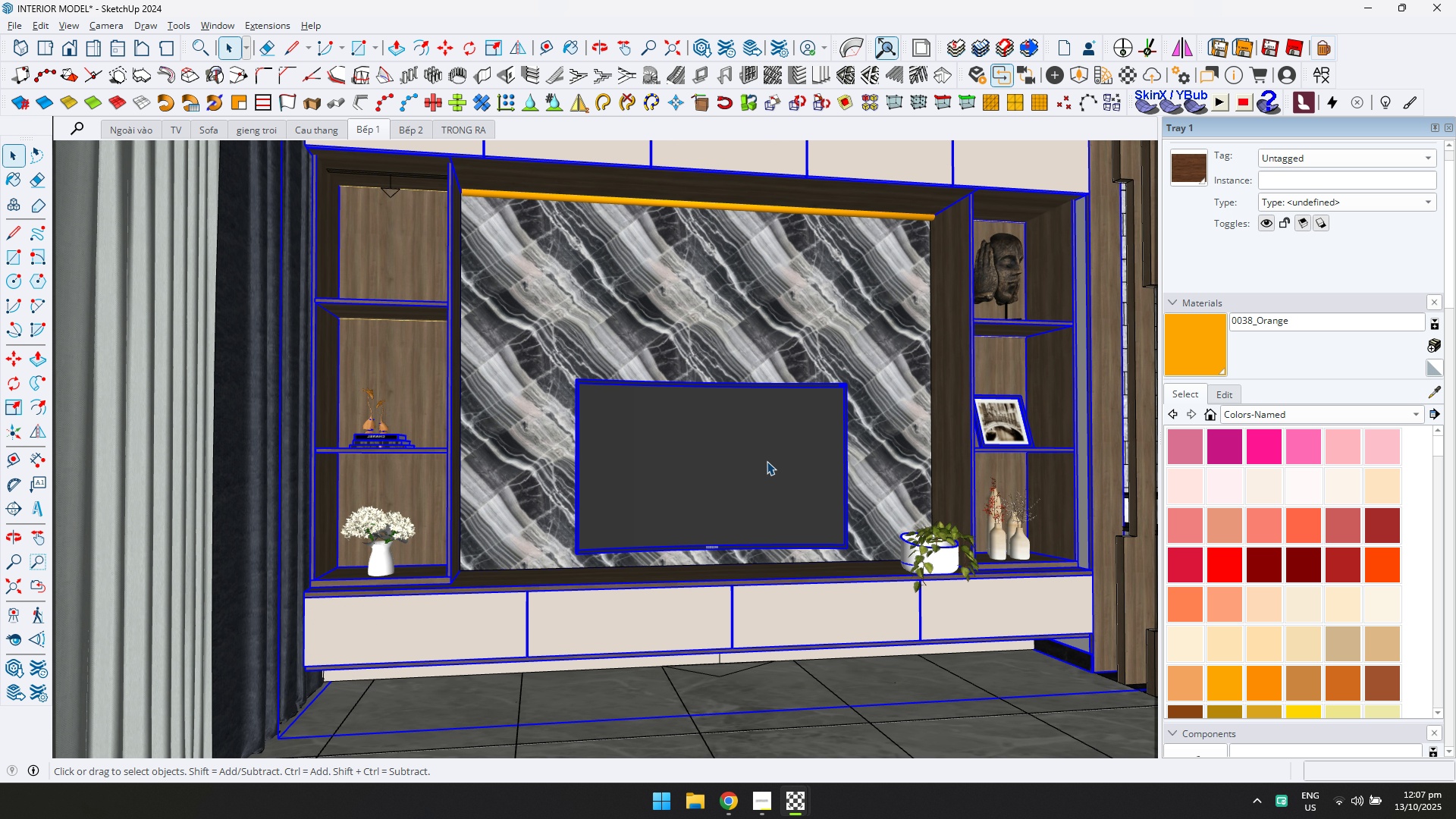 
double_click([767, 461])
 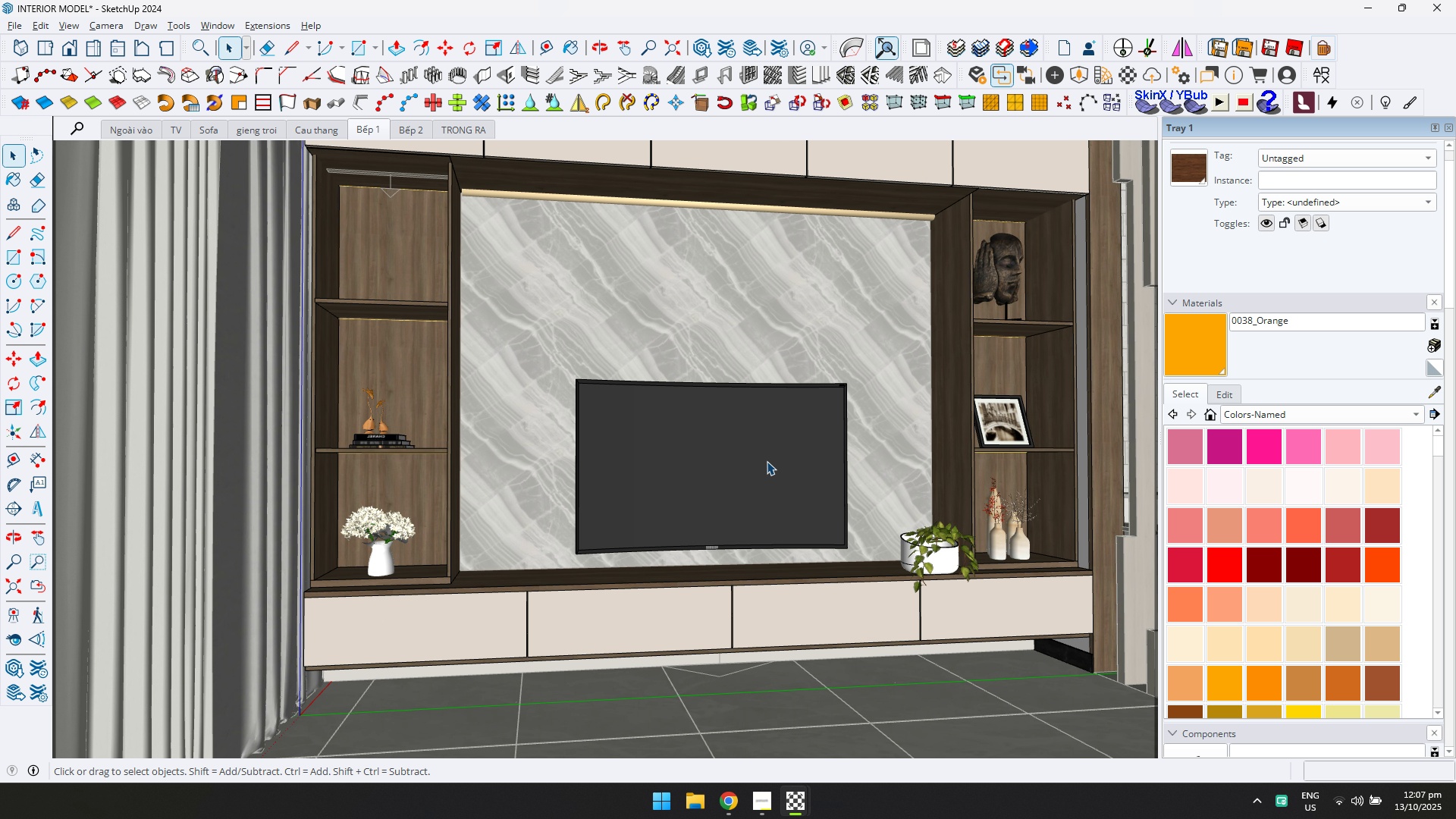 
triple_click([767, 461])
 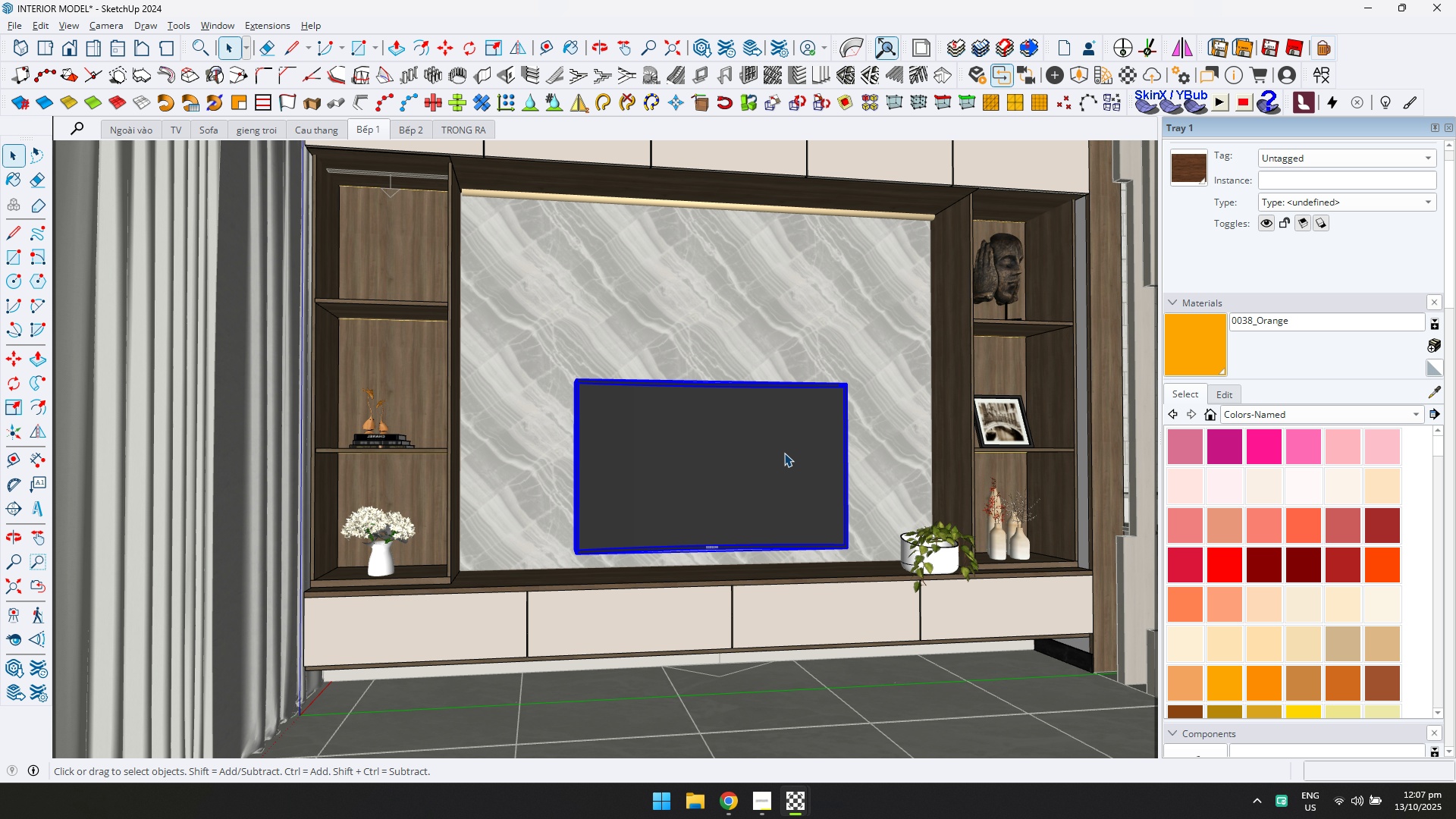 
key(S)
 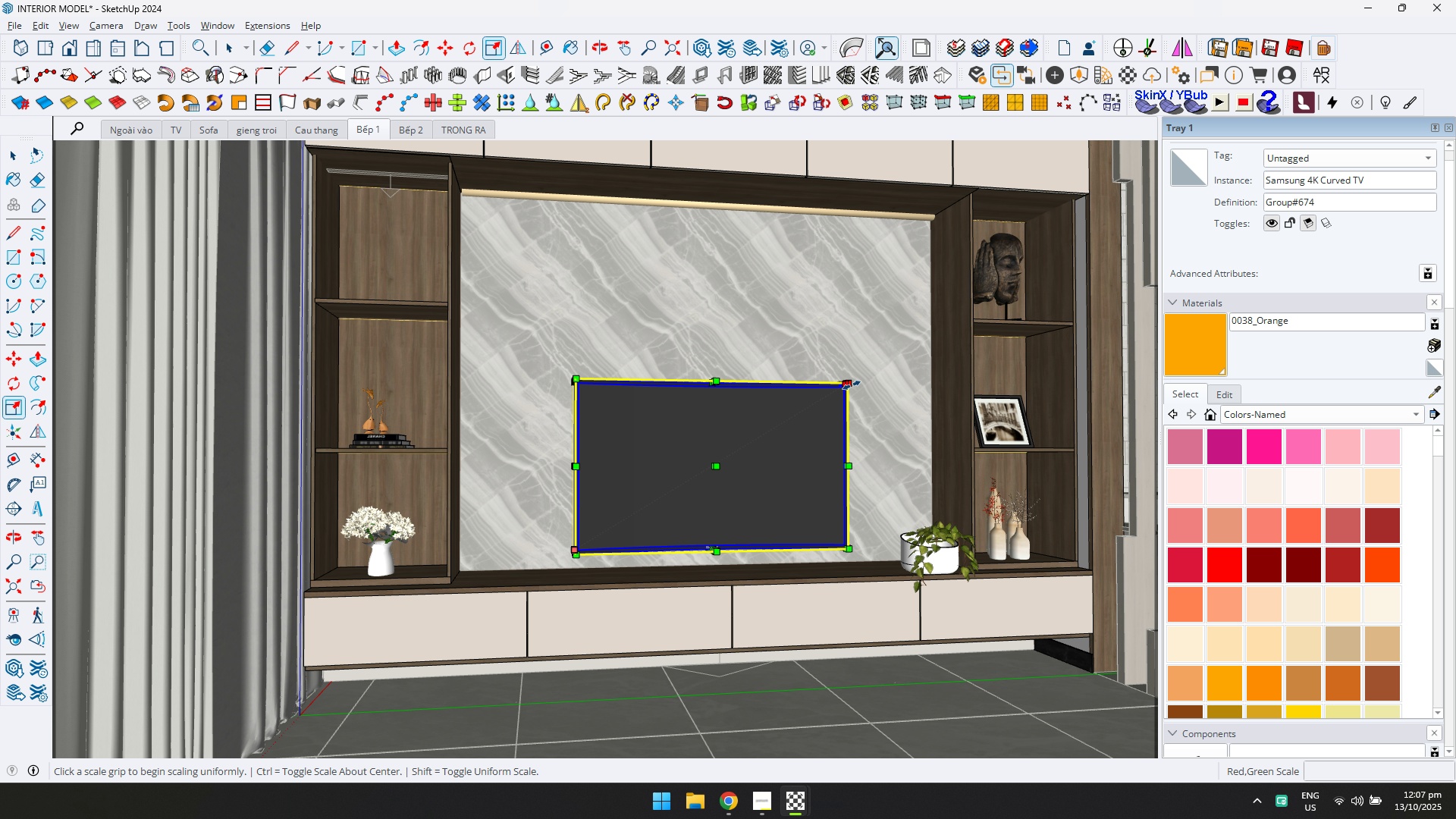 
left_click([852, 385])
 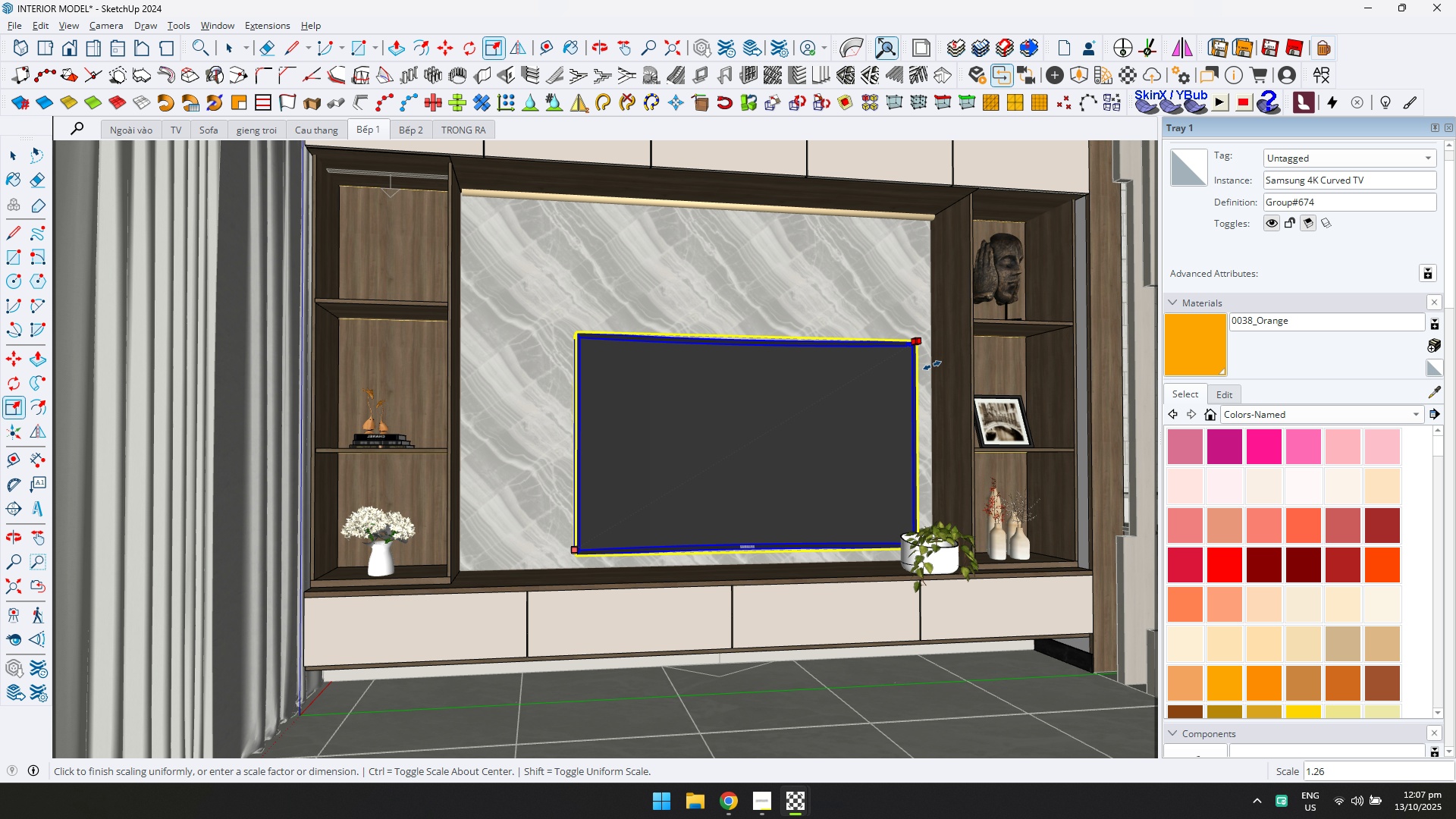 
left_click([932, 366])
 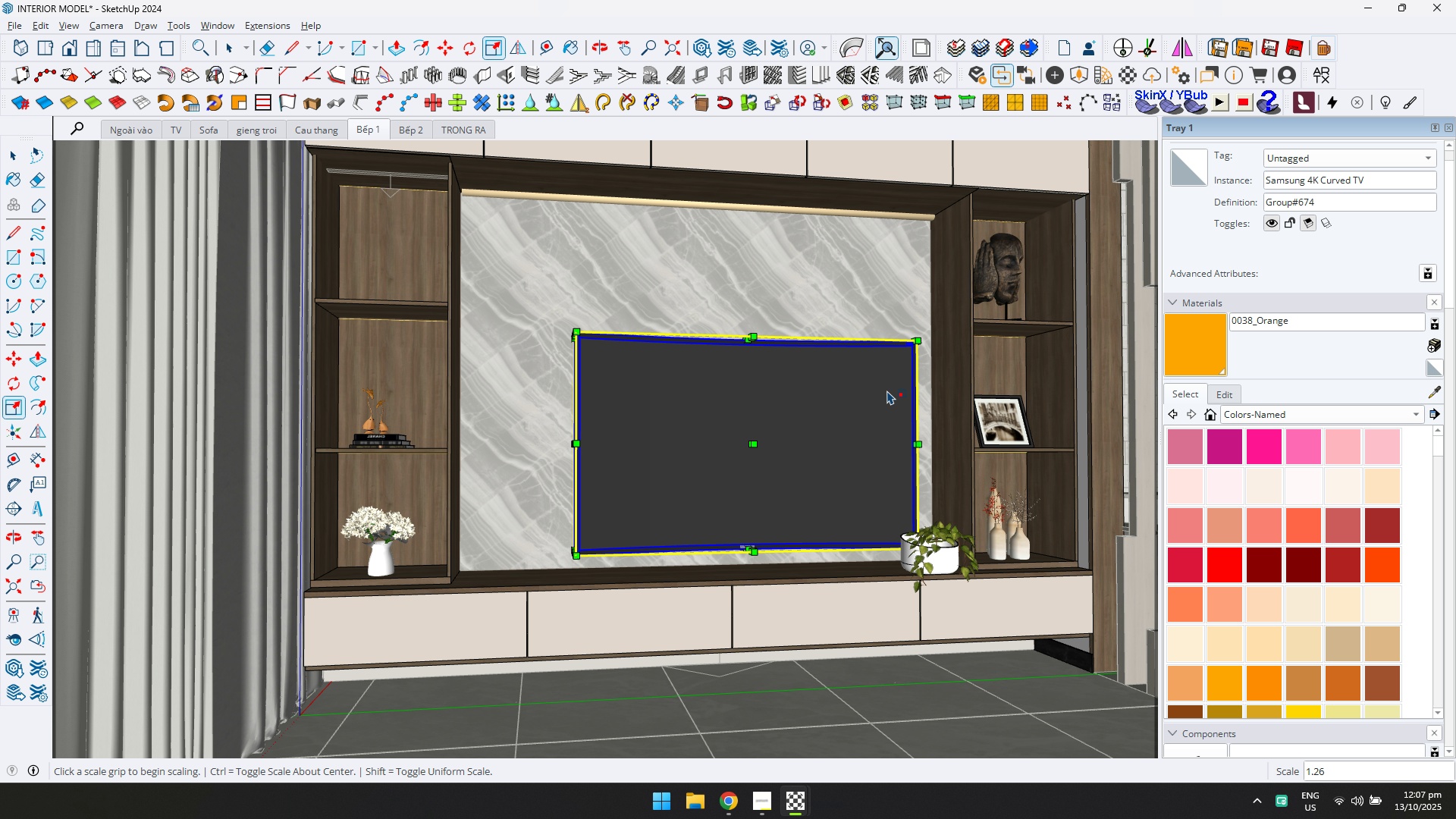 
key(M)
 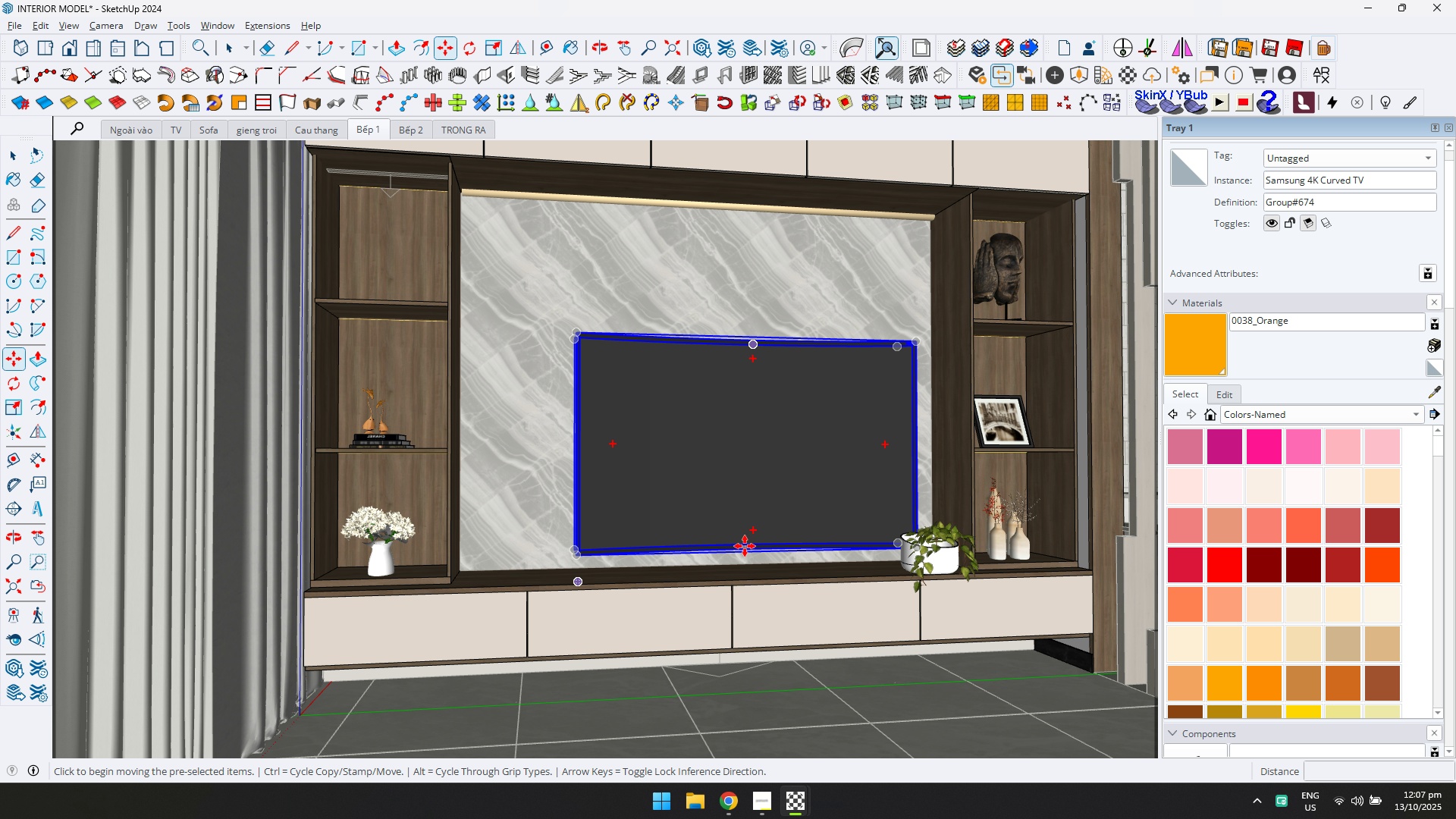 
left_click([750, 551])
 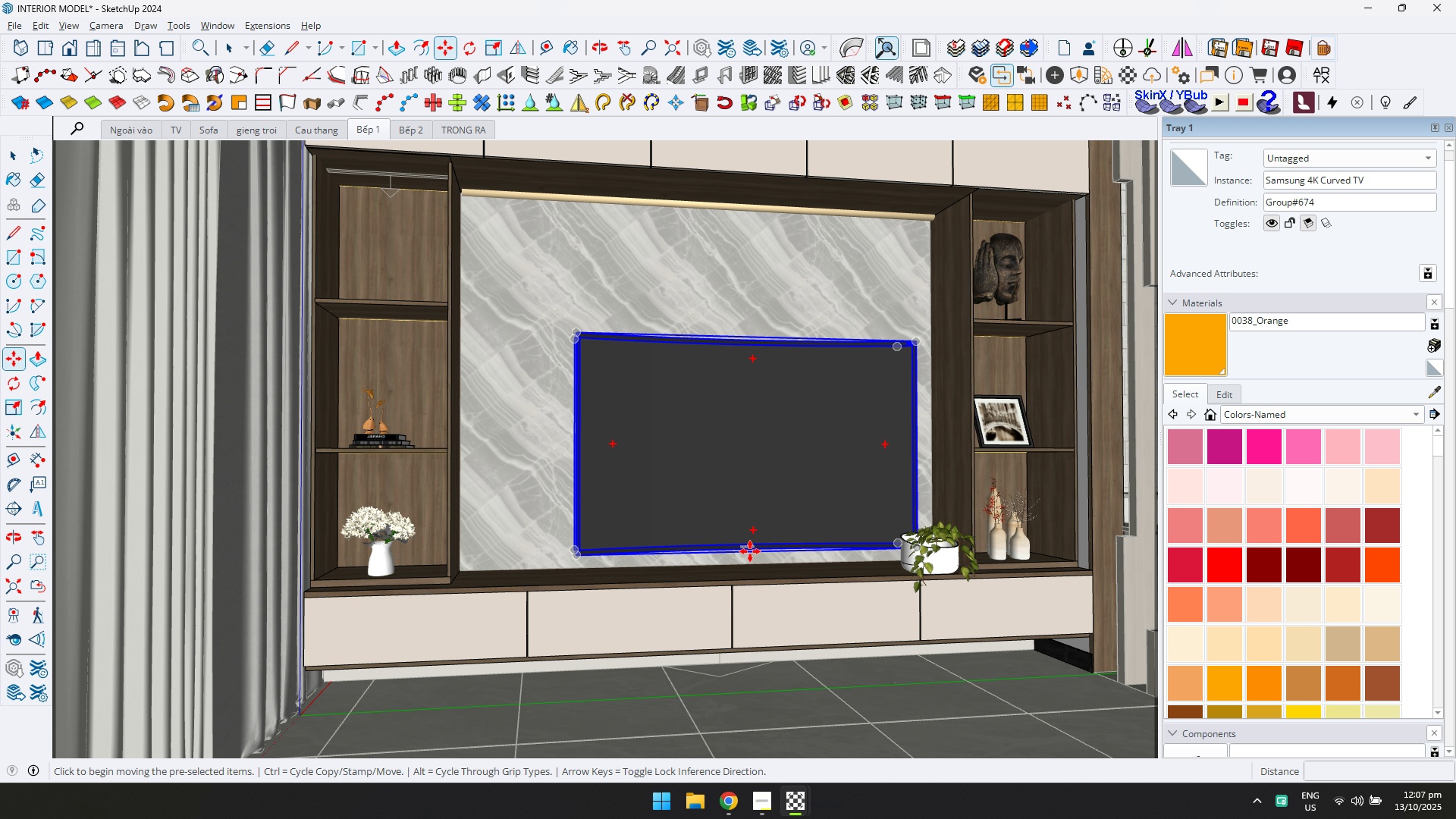 
key(ArrowLeft)
 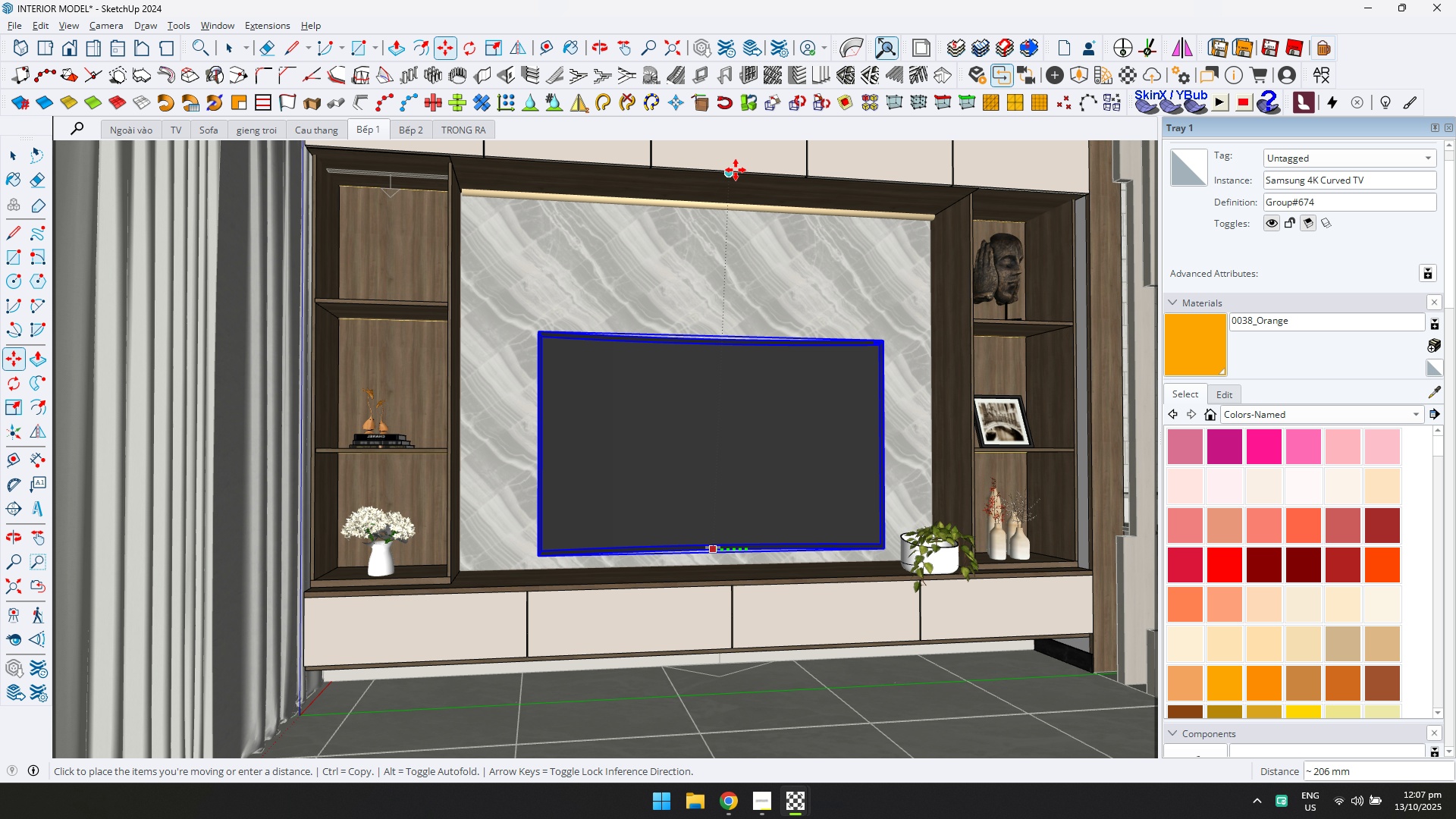 
left_click([739, 168])
 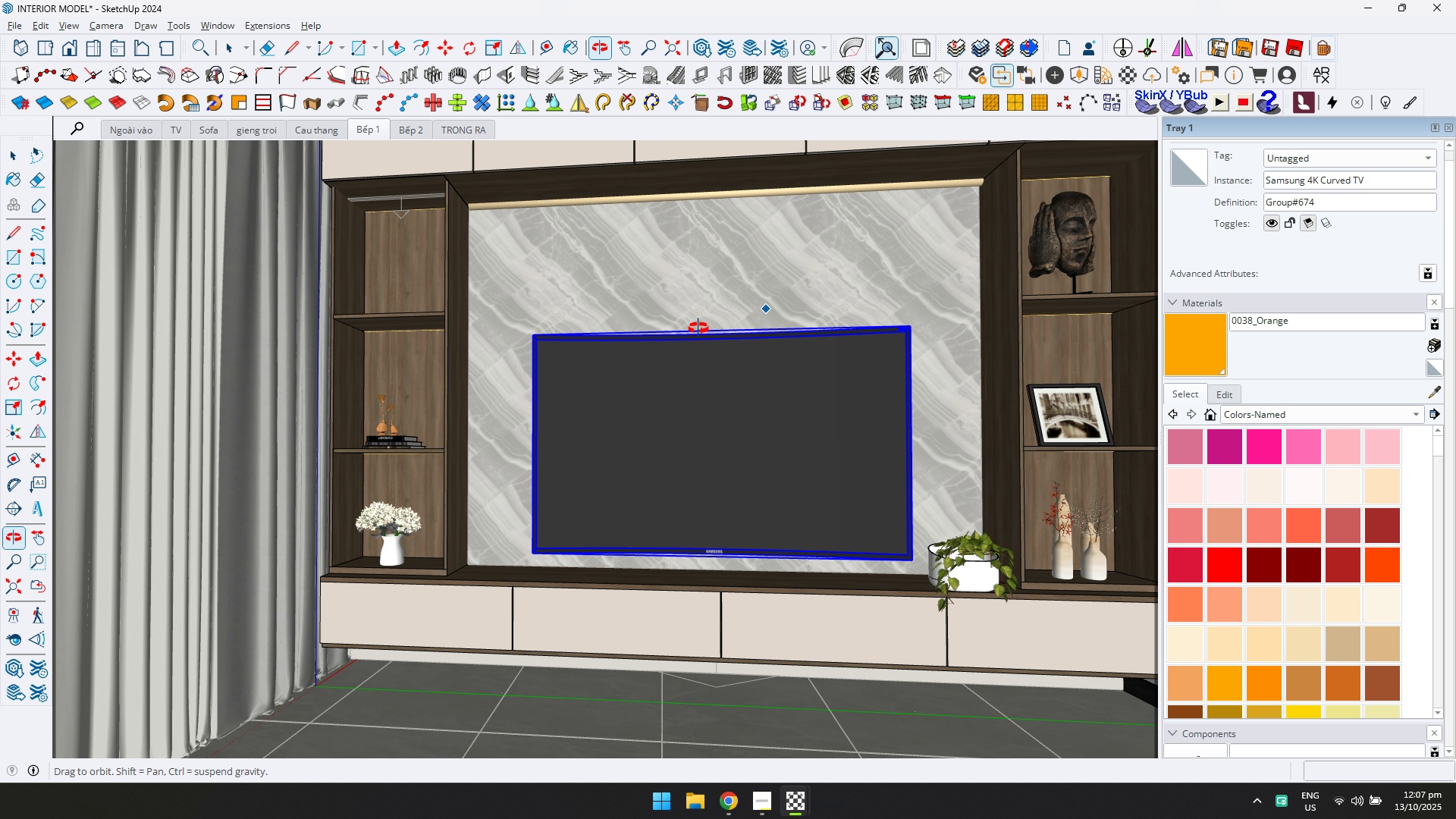 
left_click([14, 152])
 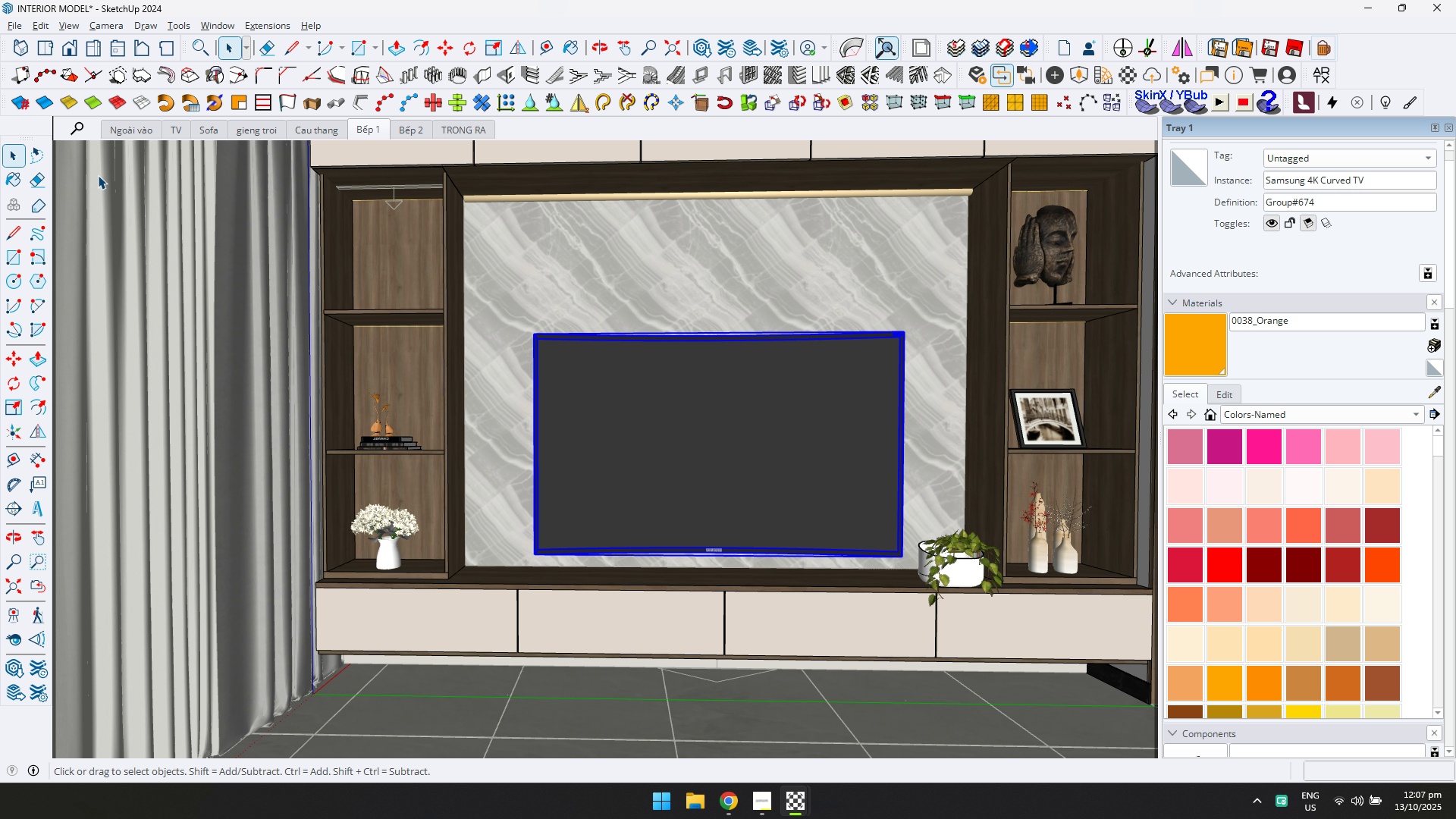 
key(Escape)
 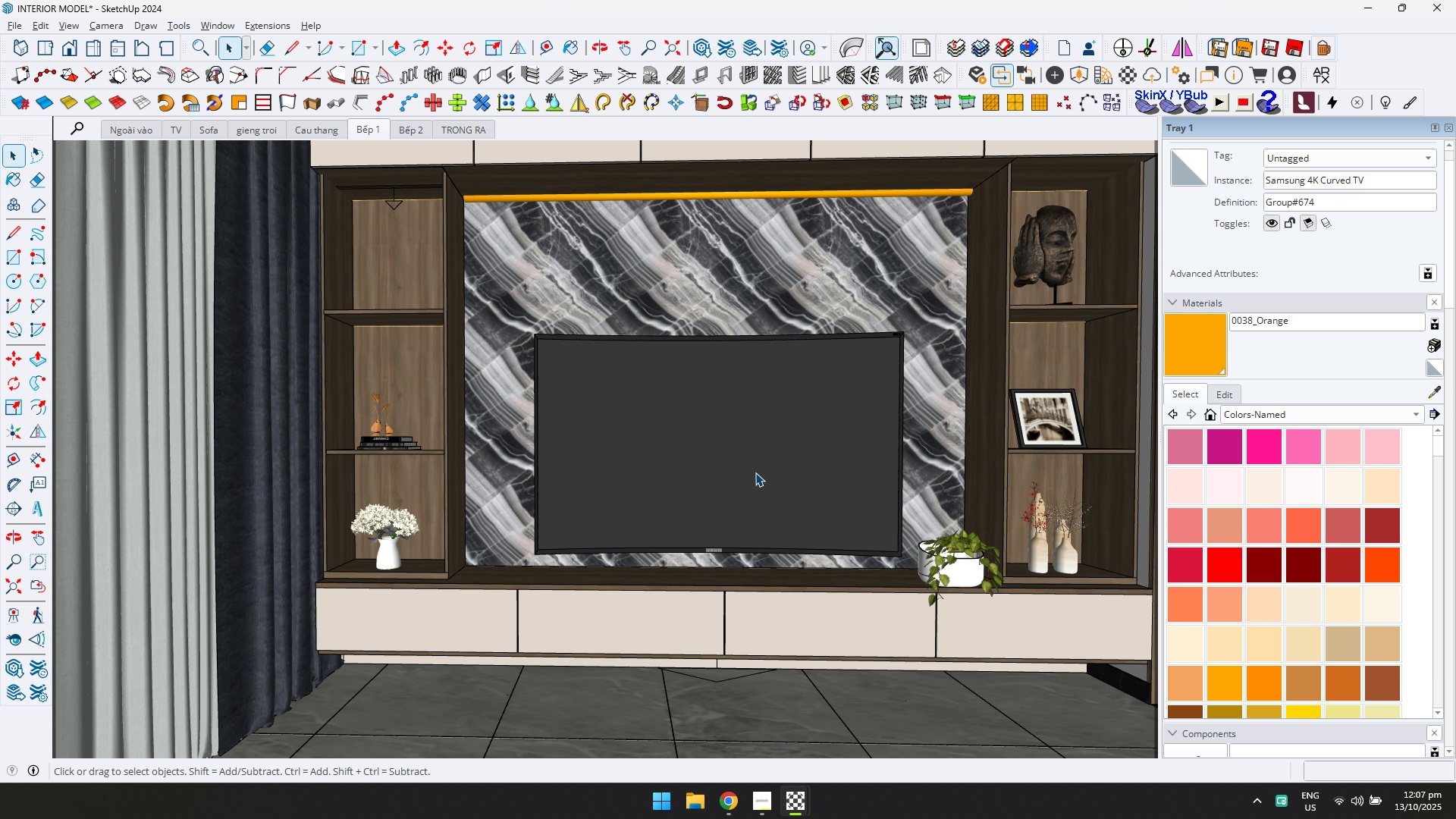 
key(Escape)
 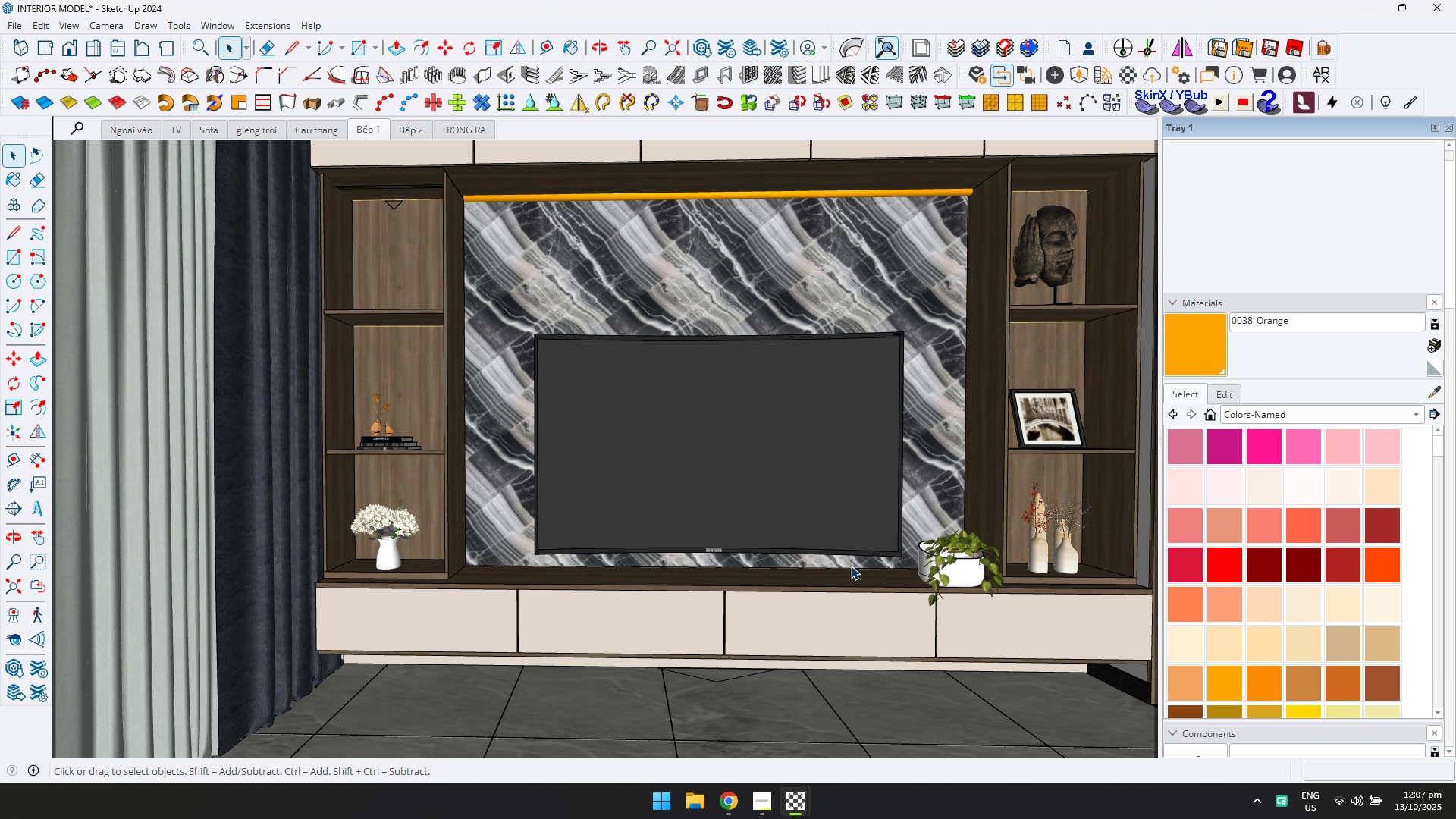 
hold_key(key=ShiftLeft, duration=0.53)
 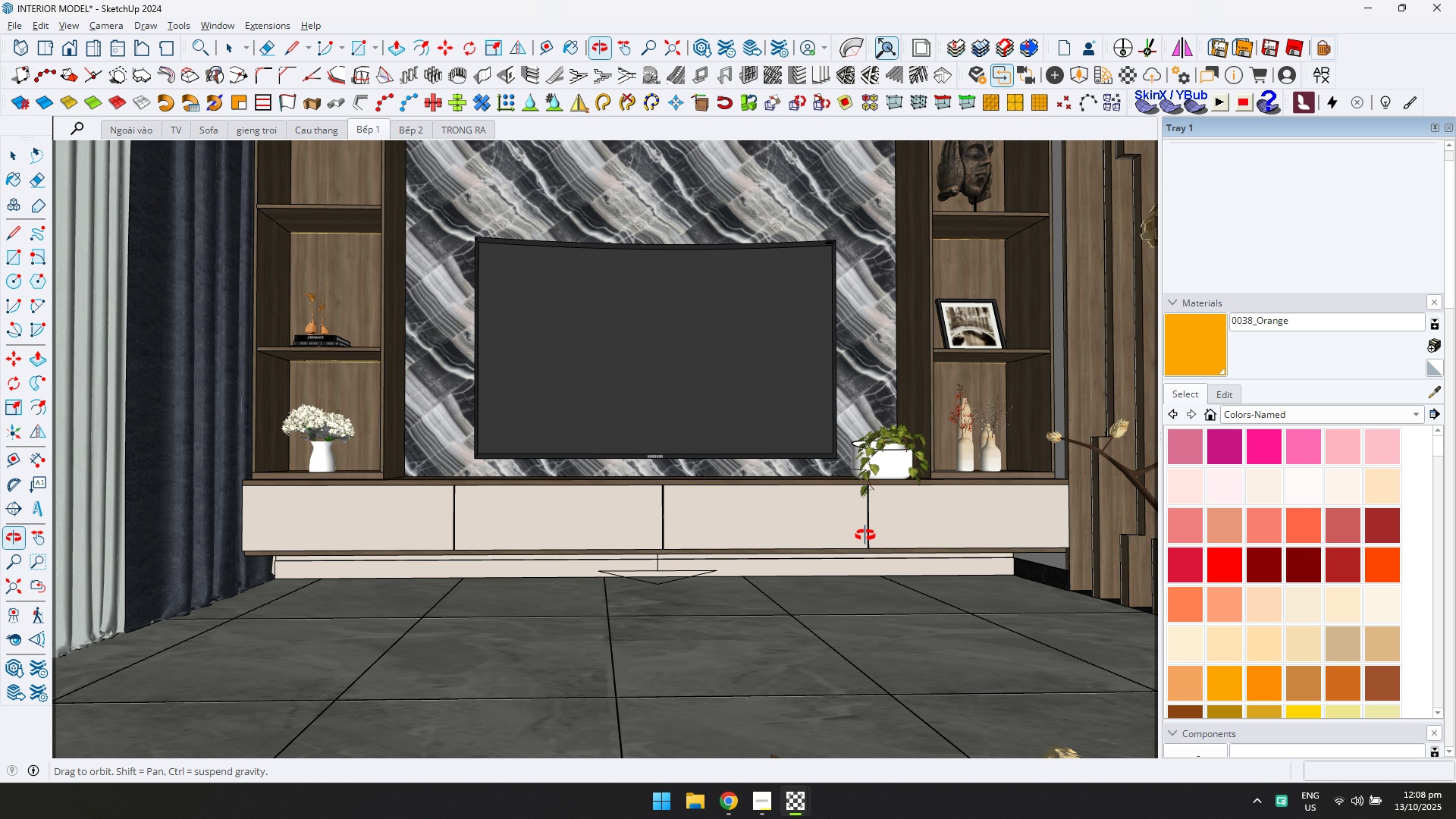 
hold_key(key=ShiftLeft, duration=0.6)
scroll: coordinate [767, 427], scroll_direction: down, amount: 1.0
 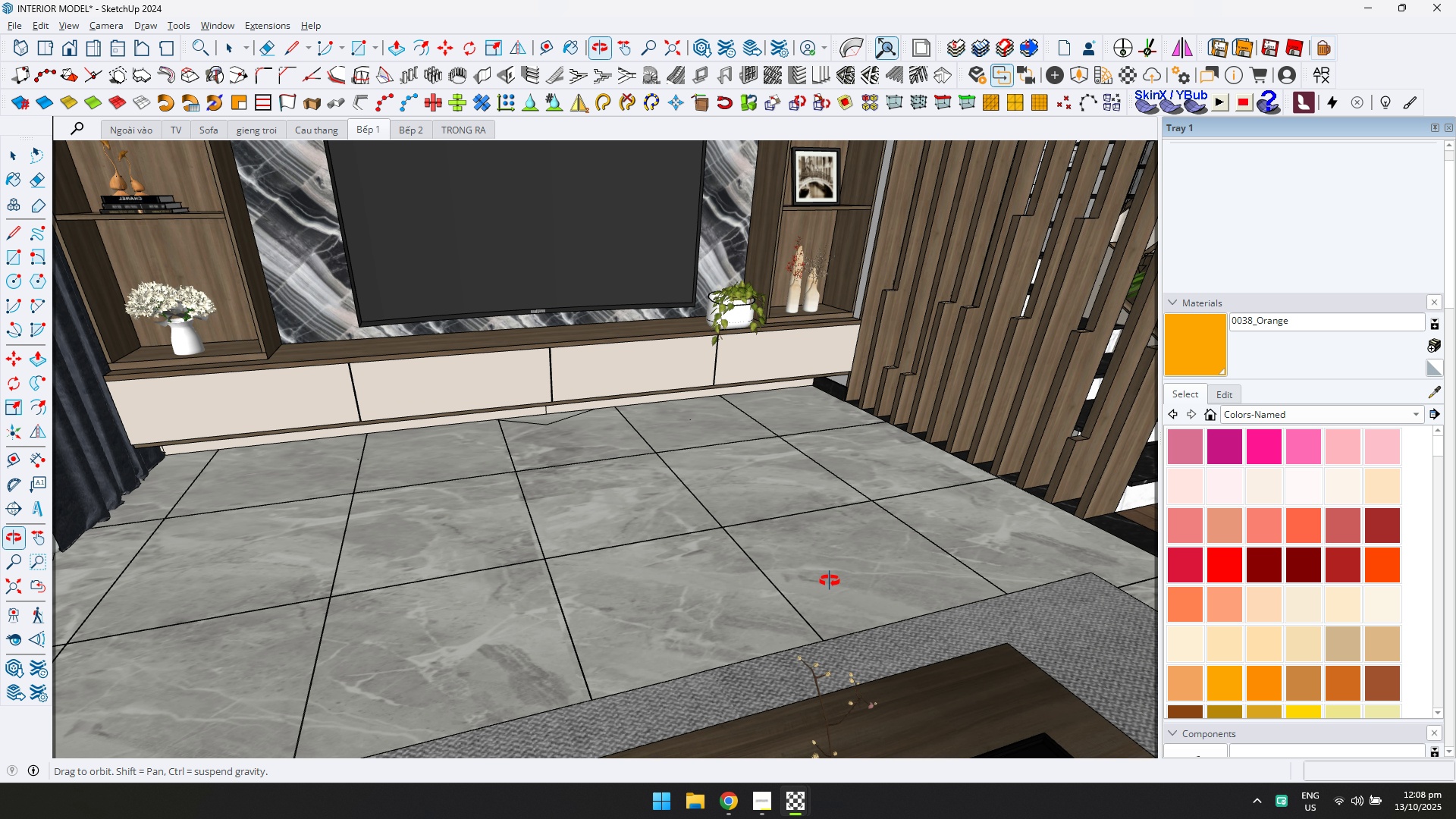 
hold_key(key=ShiftLeft, duration=1.53)
 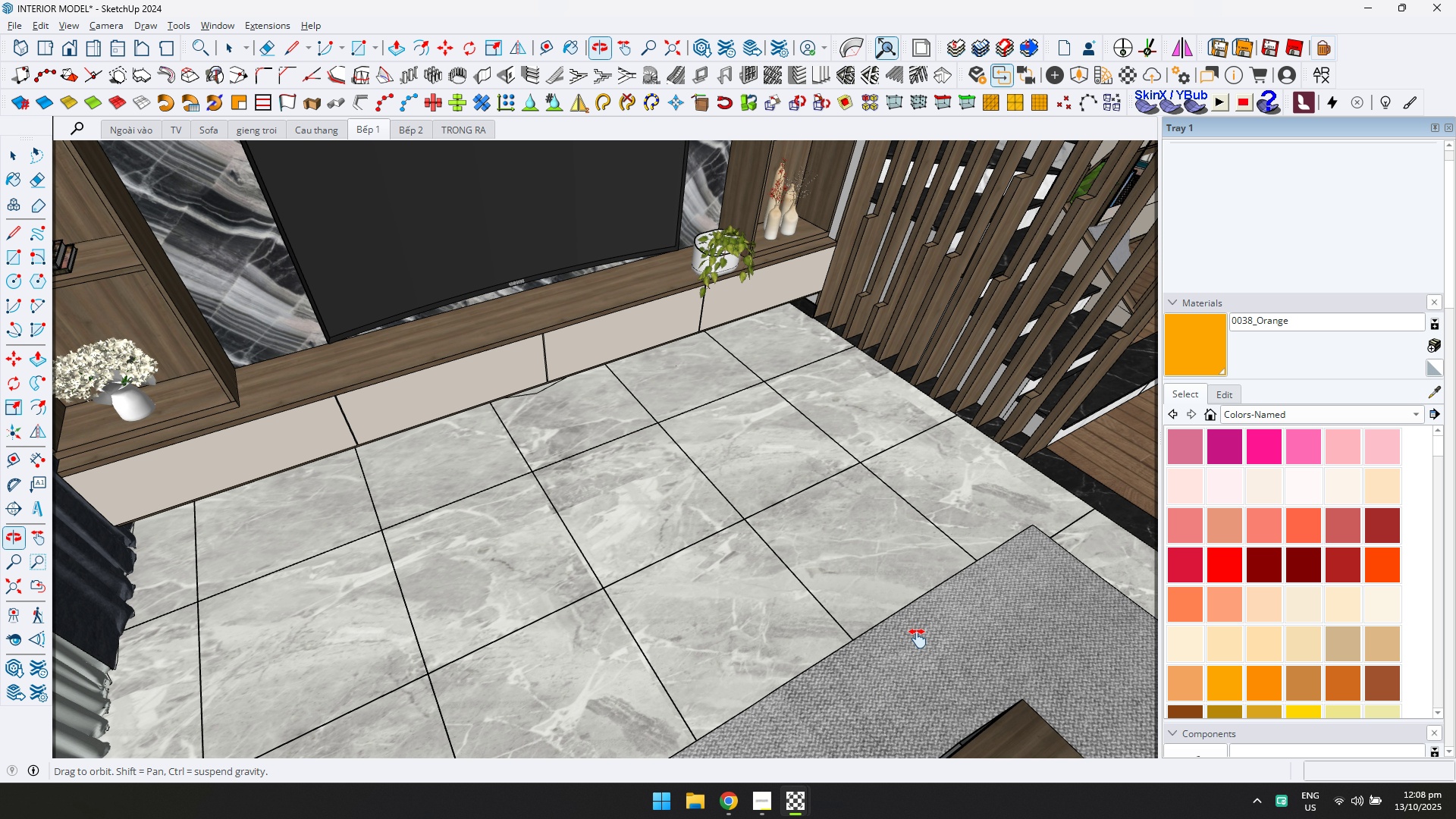 
key(Shift+ShiftLeft)
 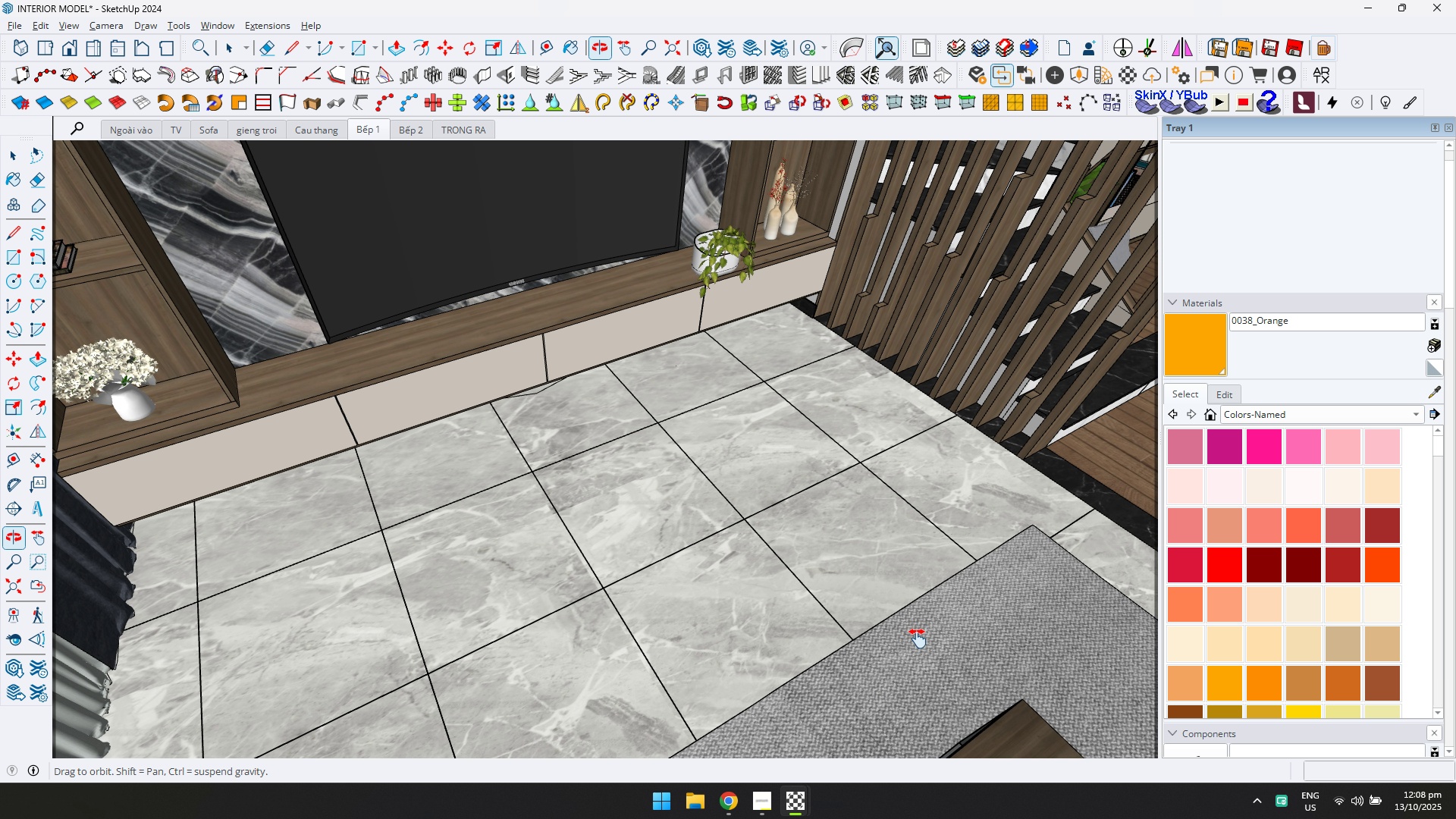 
key(Shift+ShiftLeft)
 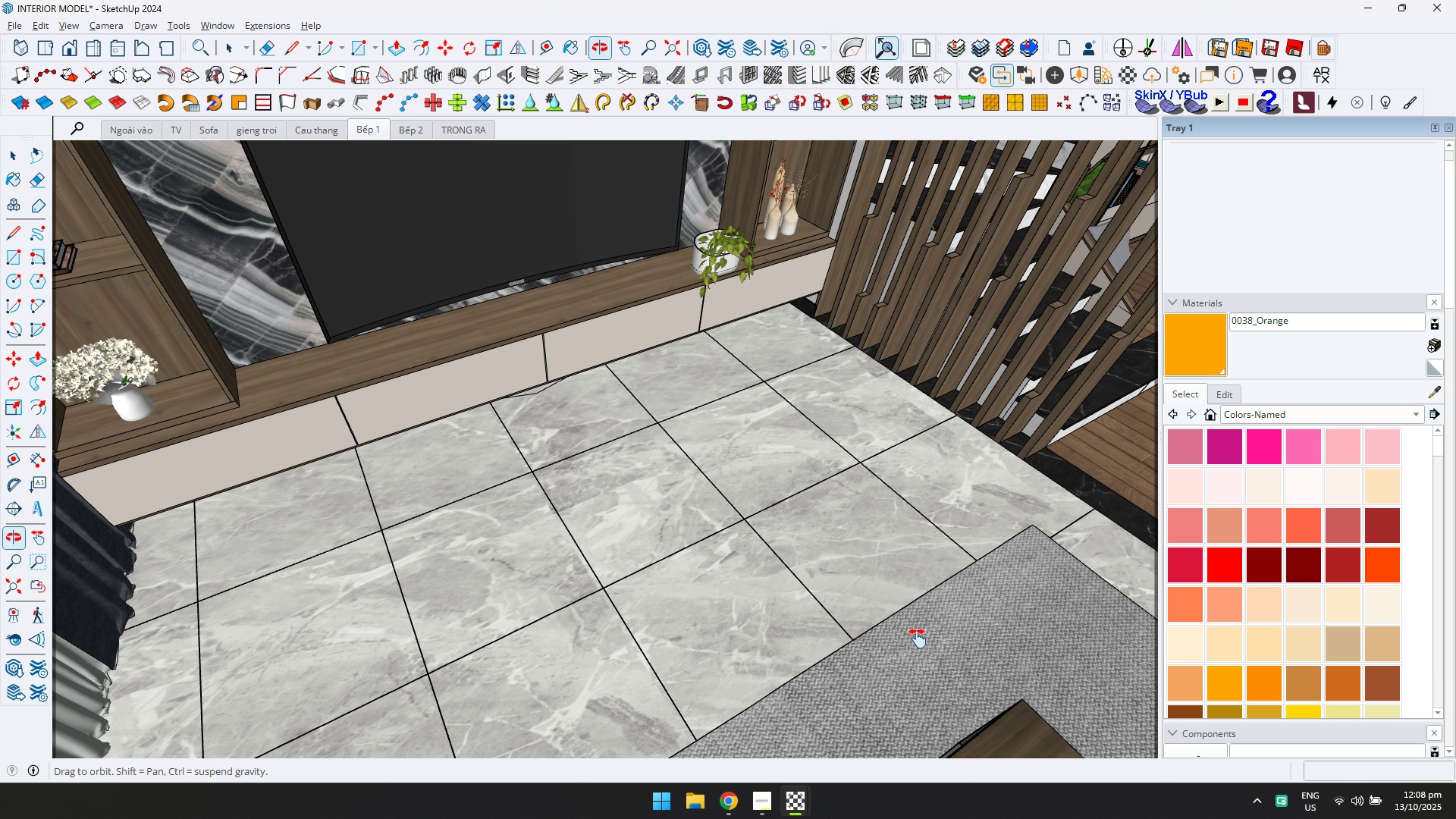 
key(Shift+ShiftLeft)
 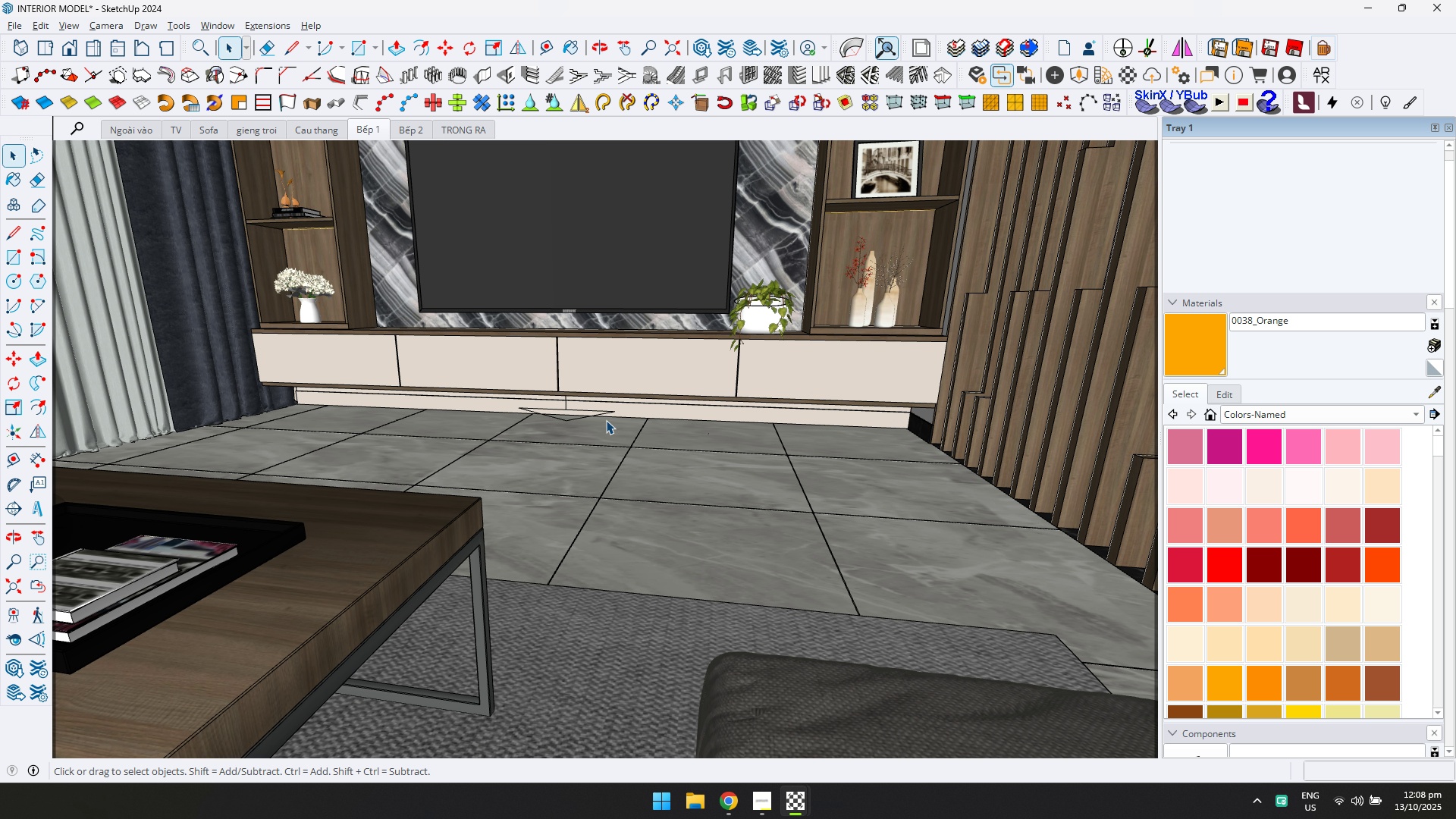 
left_click([599, 413])
 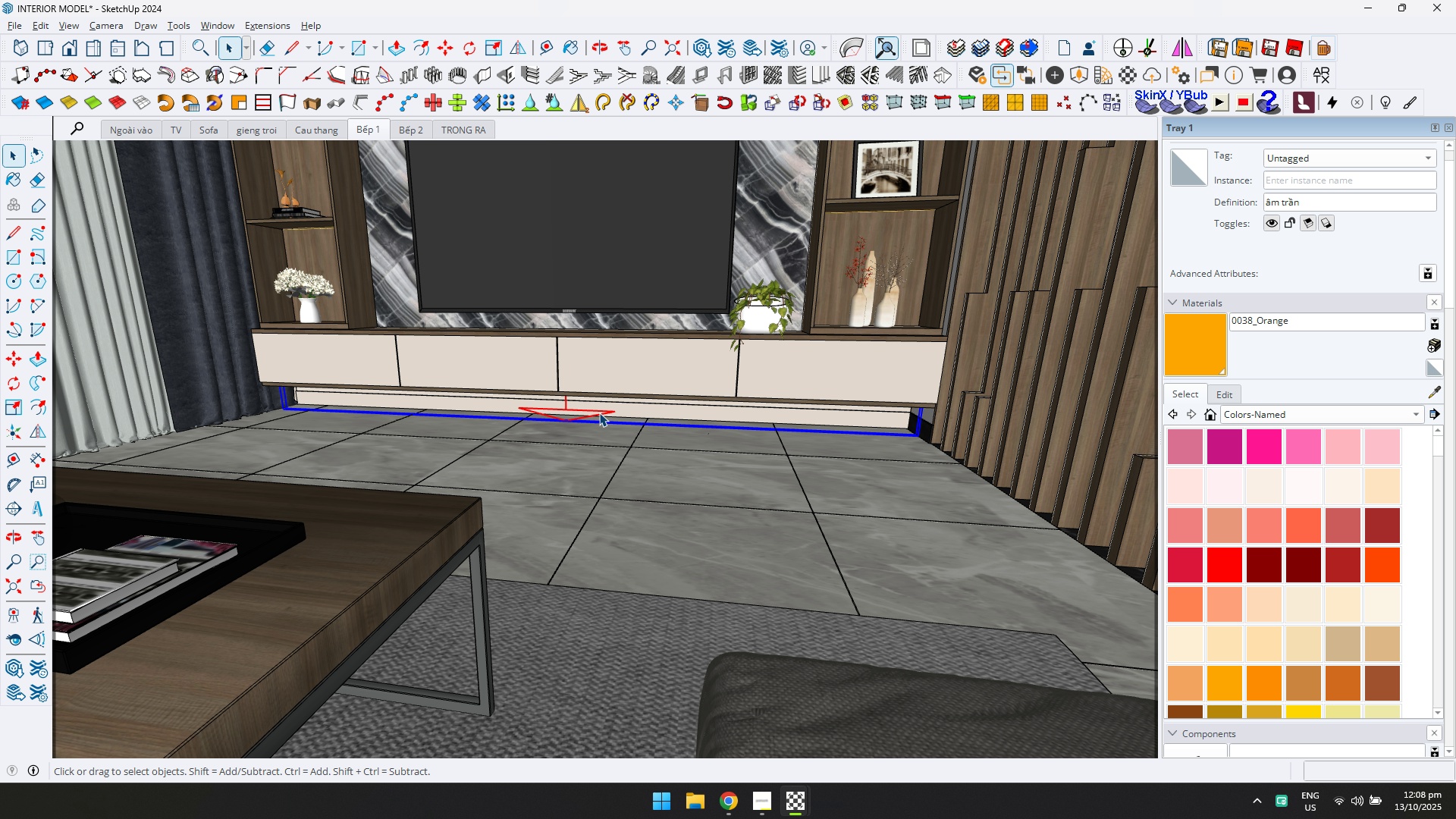 
key(Delete)
 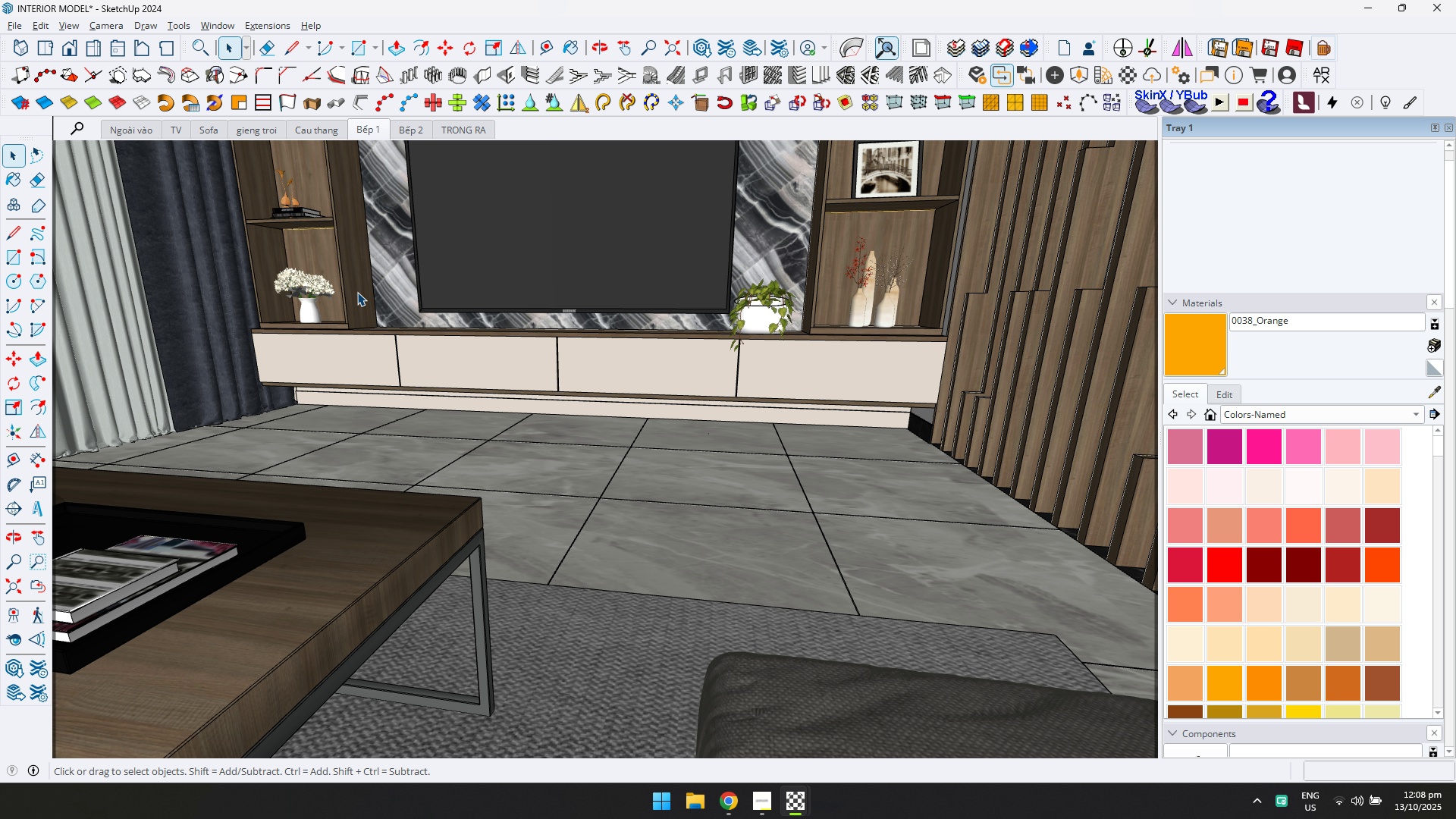 
scroll: coordinate [307, 259], scroll_direction: down, amount: 3.0
 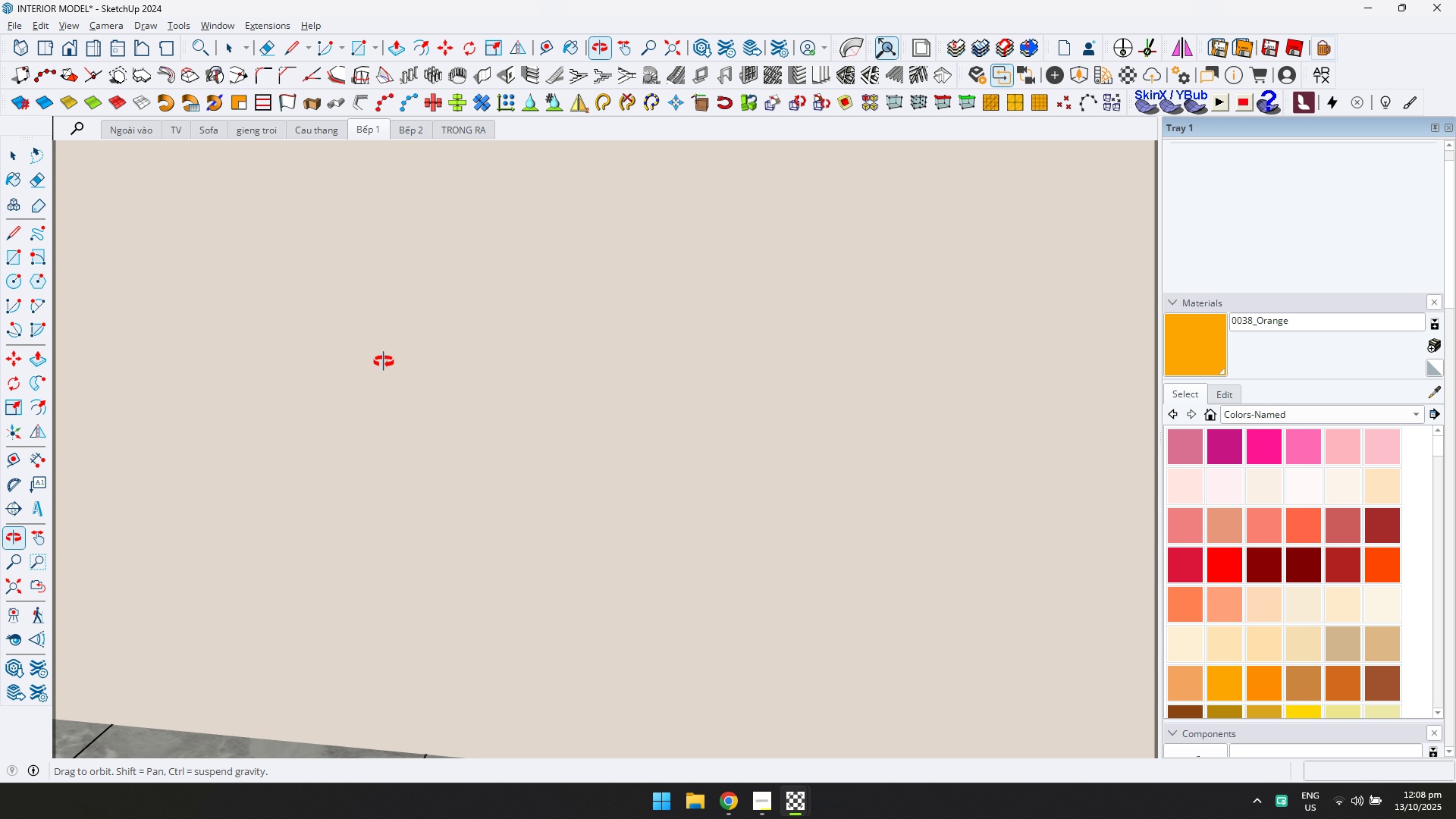 
scroll: coordinate [436, 212], scroll_direction: up, amount: 15.0
 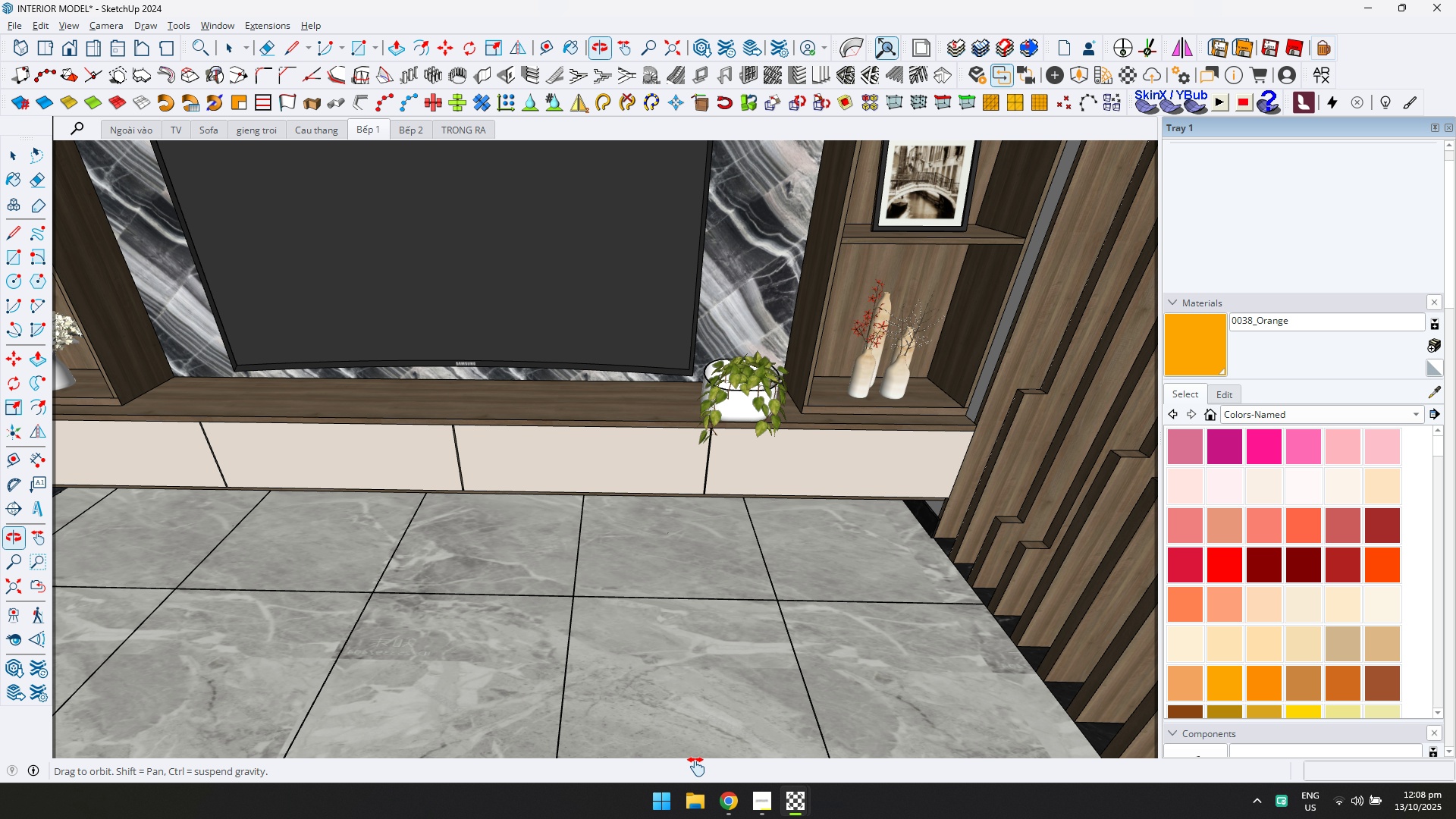 
hold_key(key=ShiftLeft, duration=0.65)
 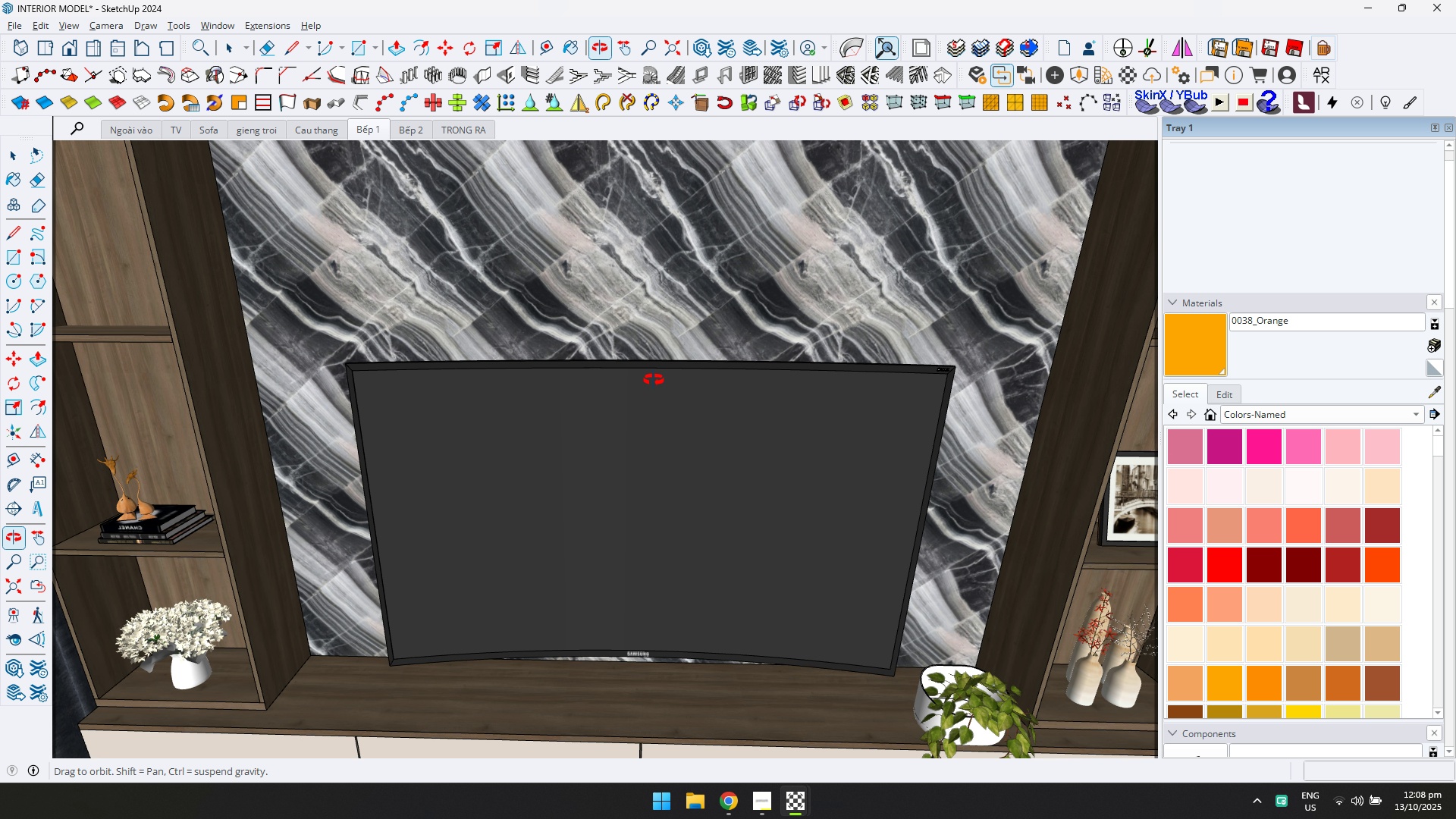 
scroll: coordinate [652, 385], scroll_direction: down, amount: 4.0
 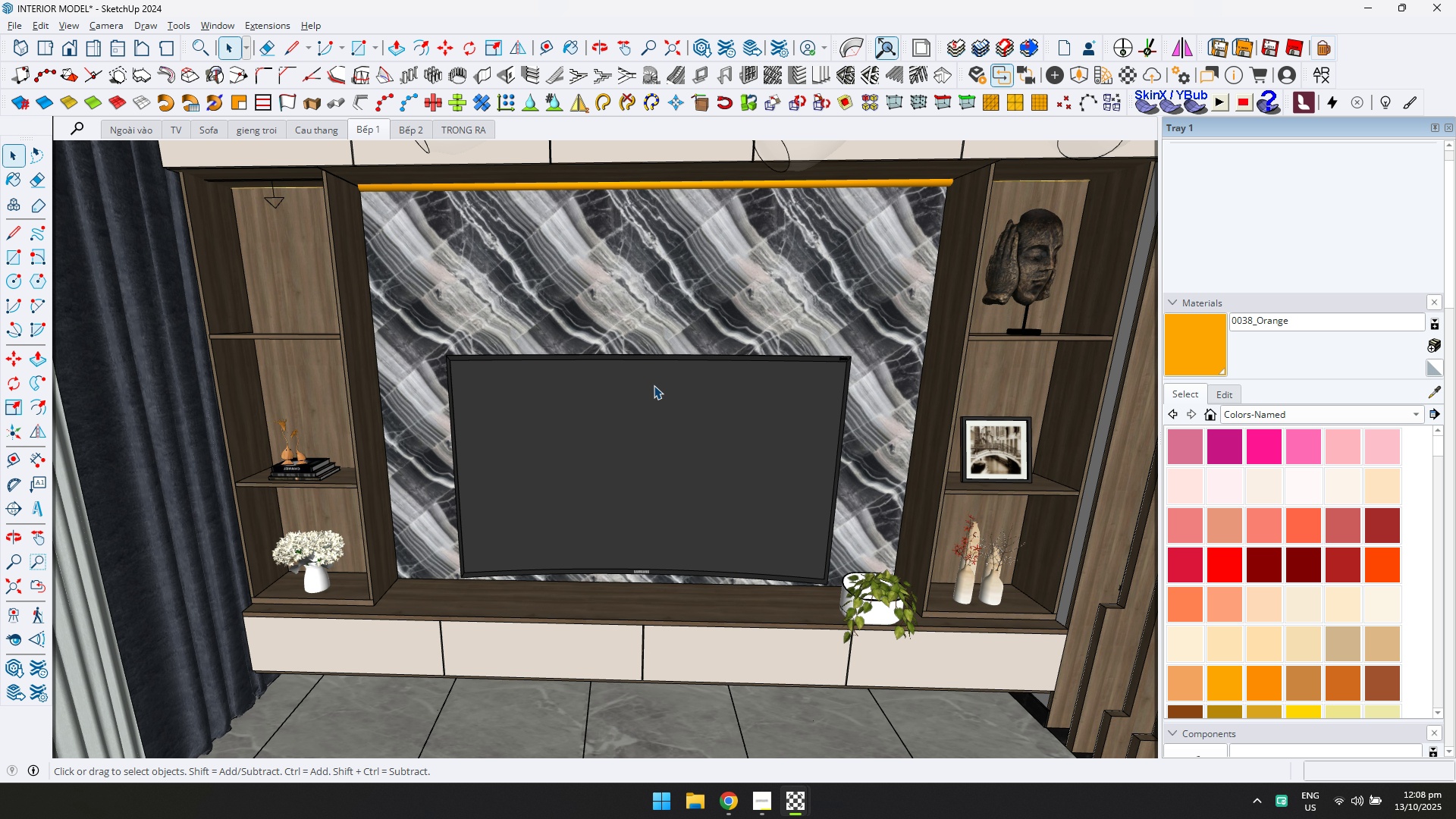 
hold_key(key=ShiftLeft, duration=0.55)
 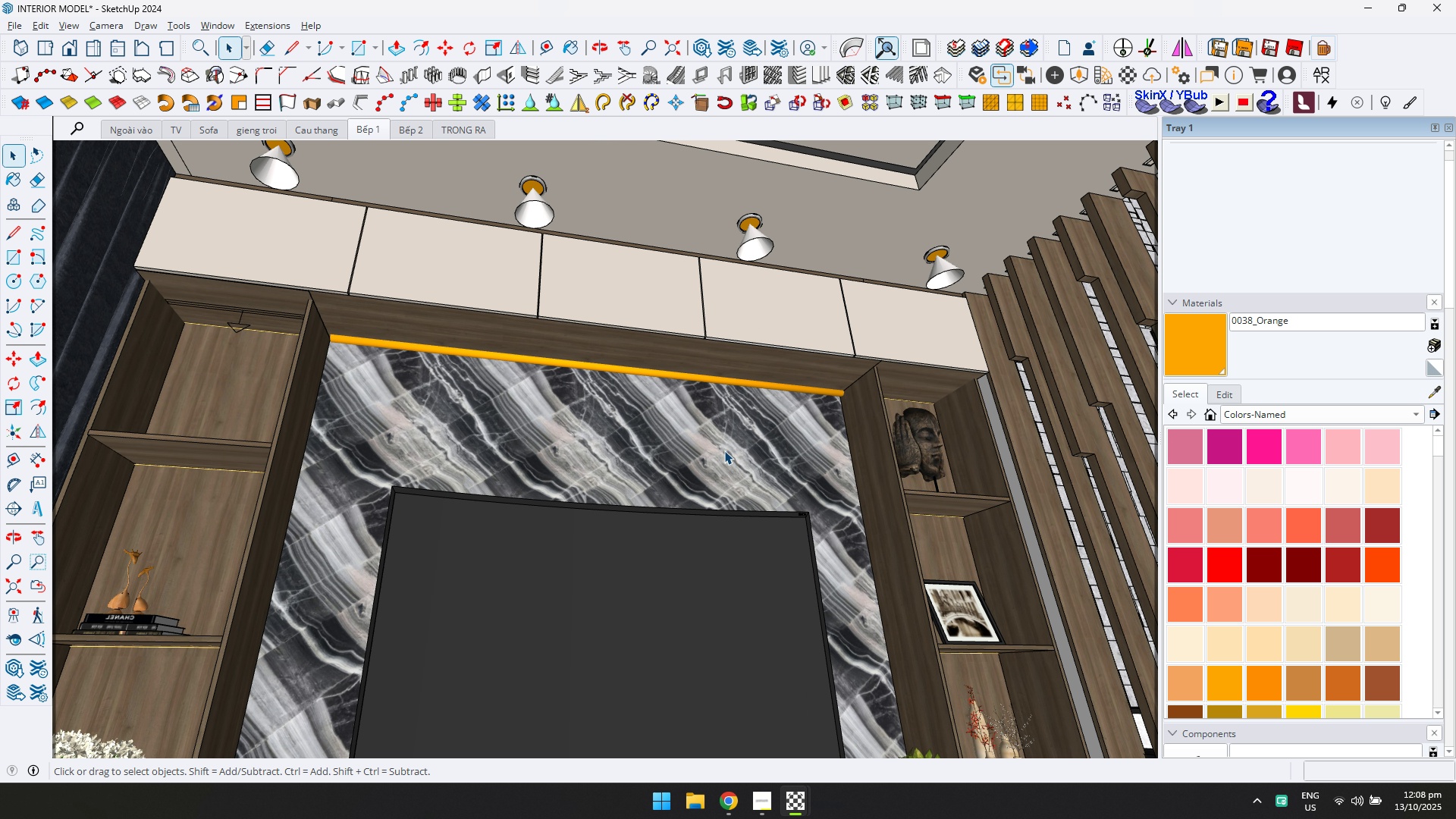 
left_click([240, 326])
 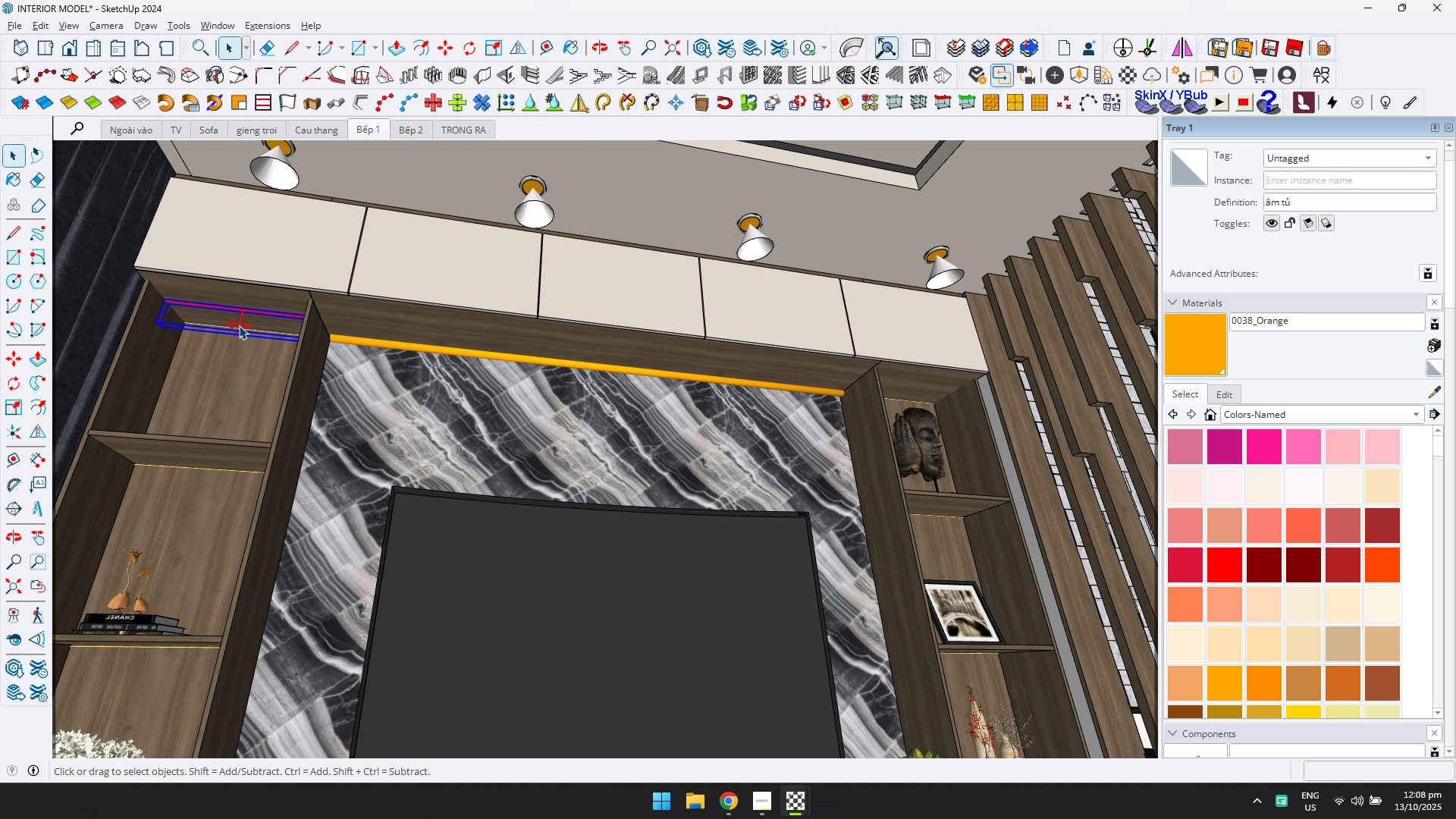 
key(Delete)
 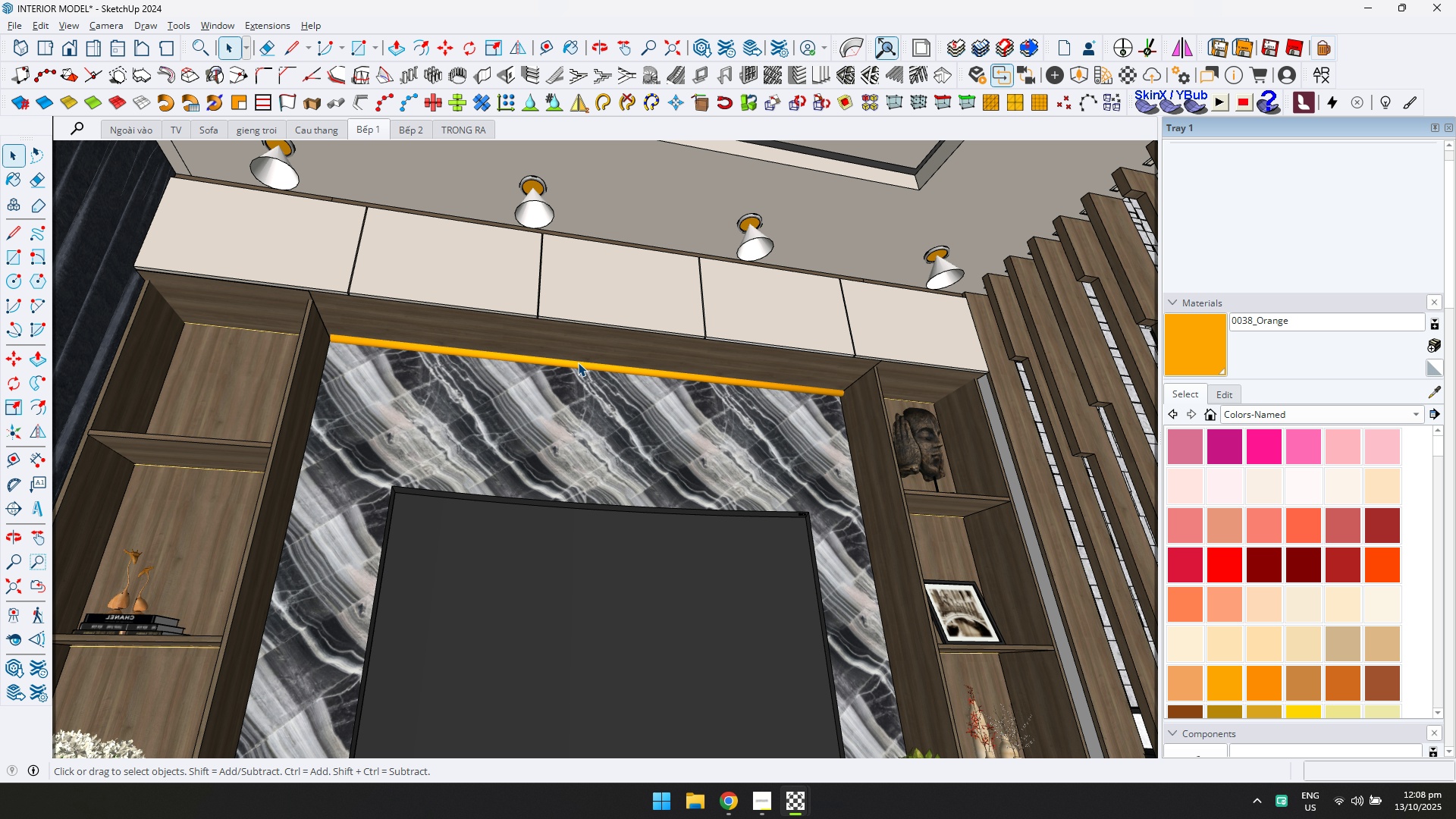 
scroll: coordinate [651, 499], scroll_direction: down, amount: 2.0
 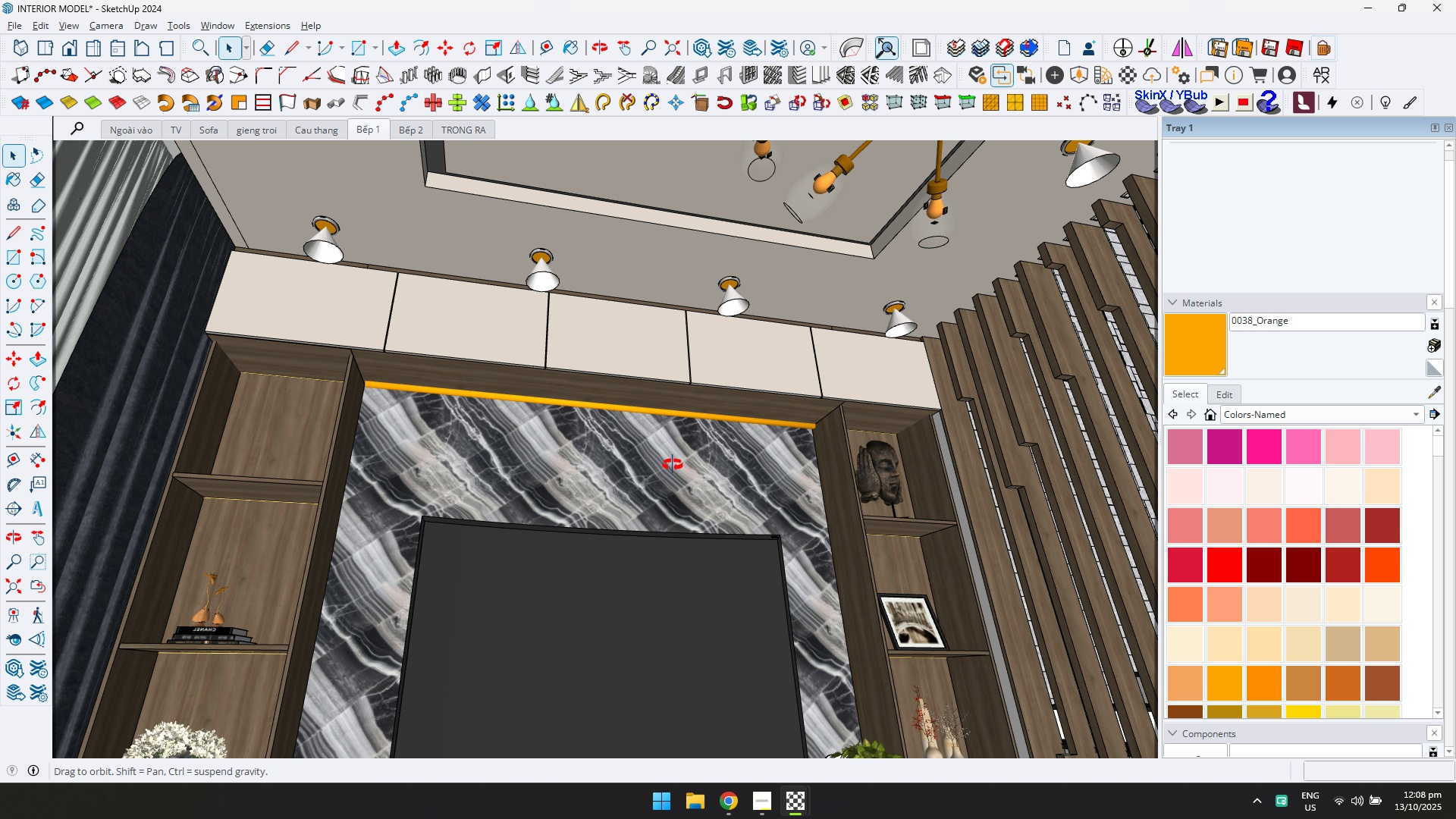 
hold_key(key=ShiftLeft, duration=1.17)
 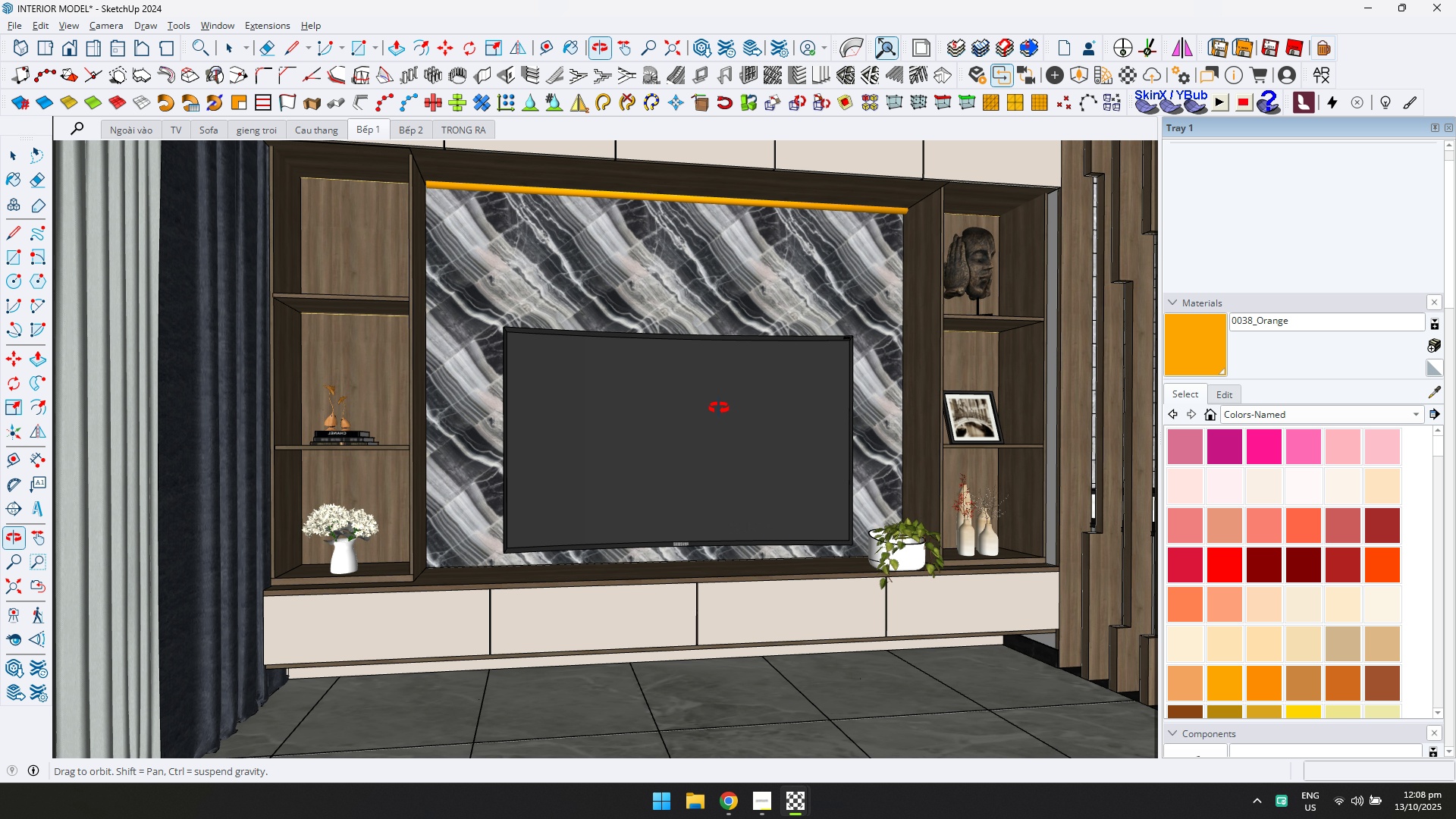 
hold_key(key=ShiftLeft, duration=1.02)
 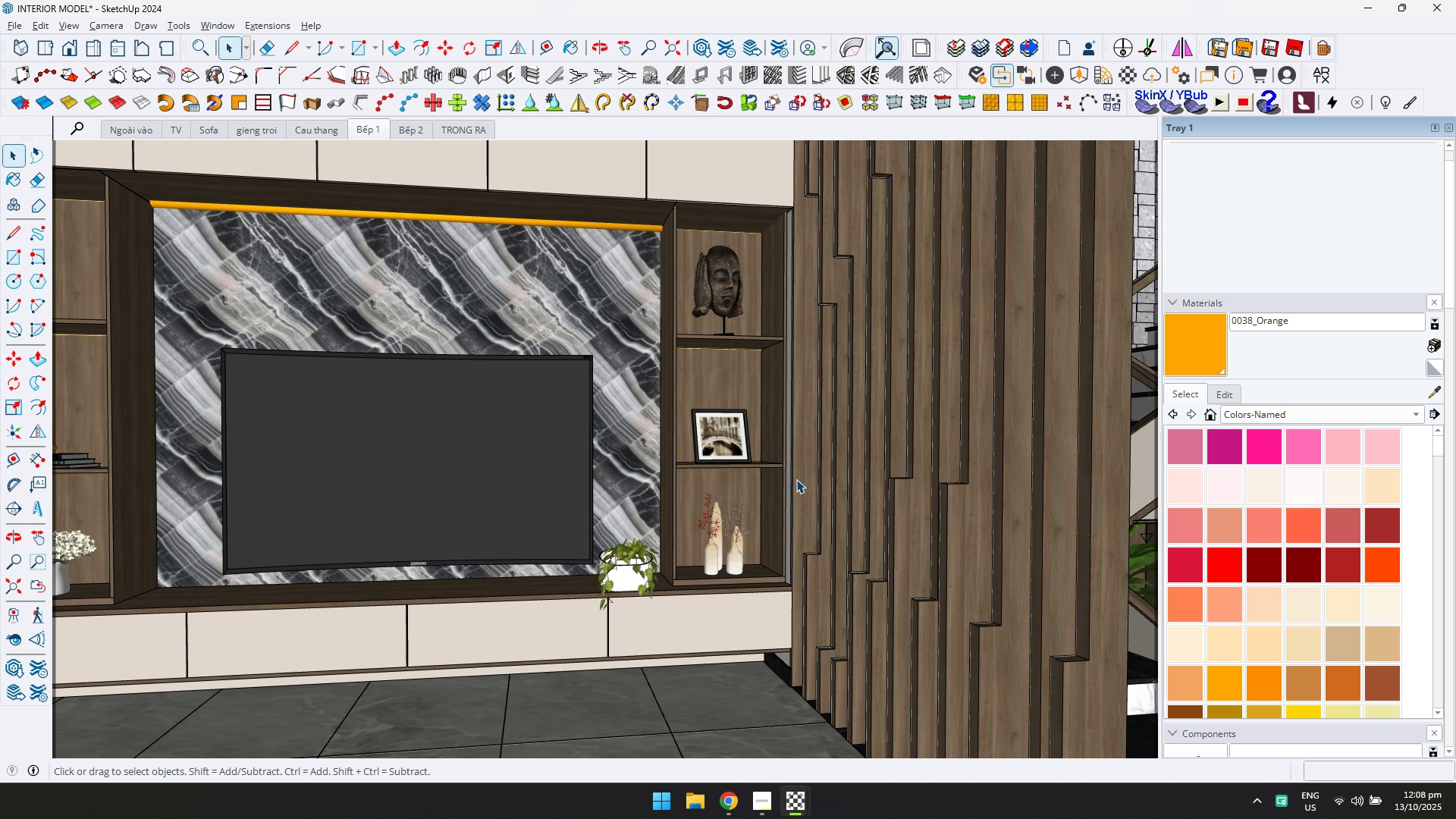 
scroll: coordinate [876, 495], scroll_direction: down, amount: 1.0
 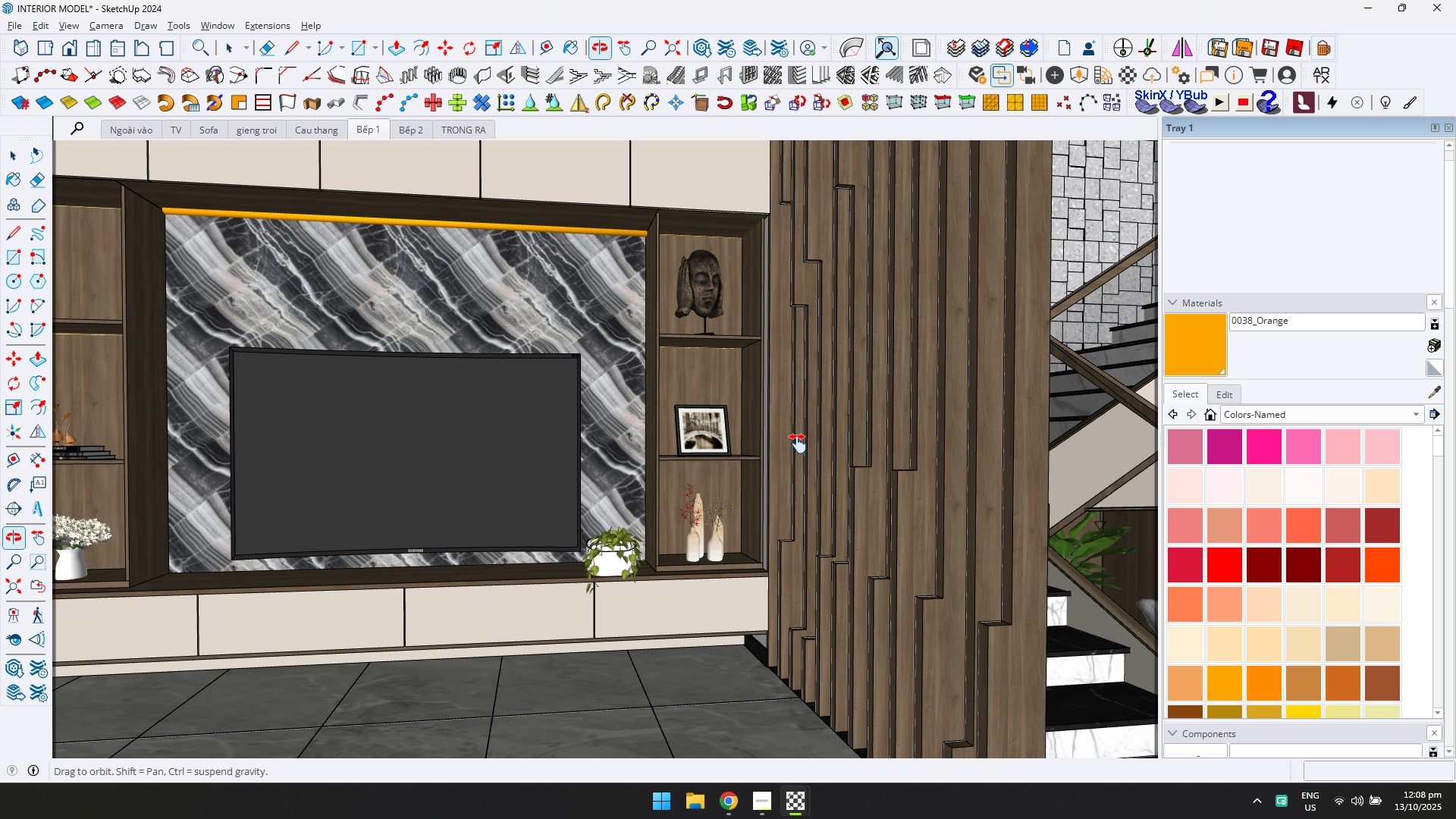 
hold_key(key=ShiftLeft, duration=0.77)
 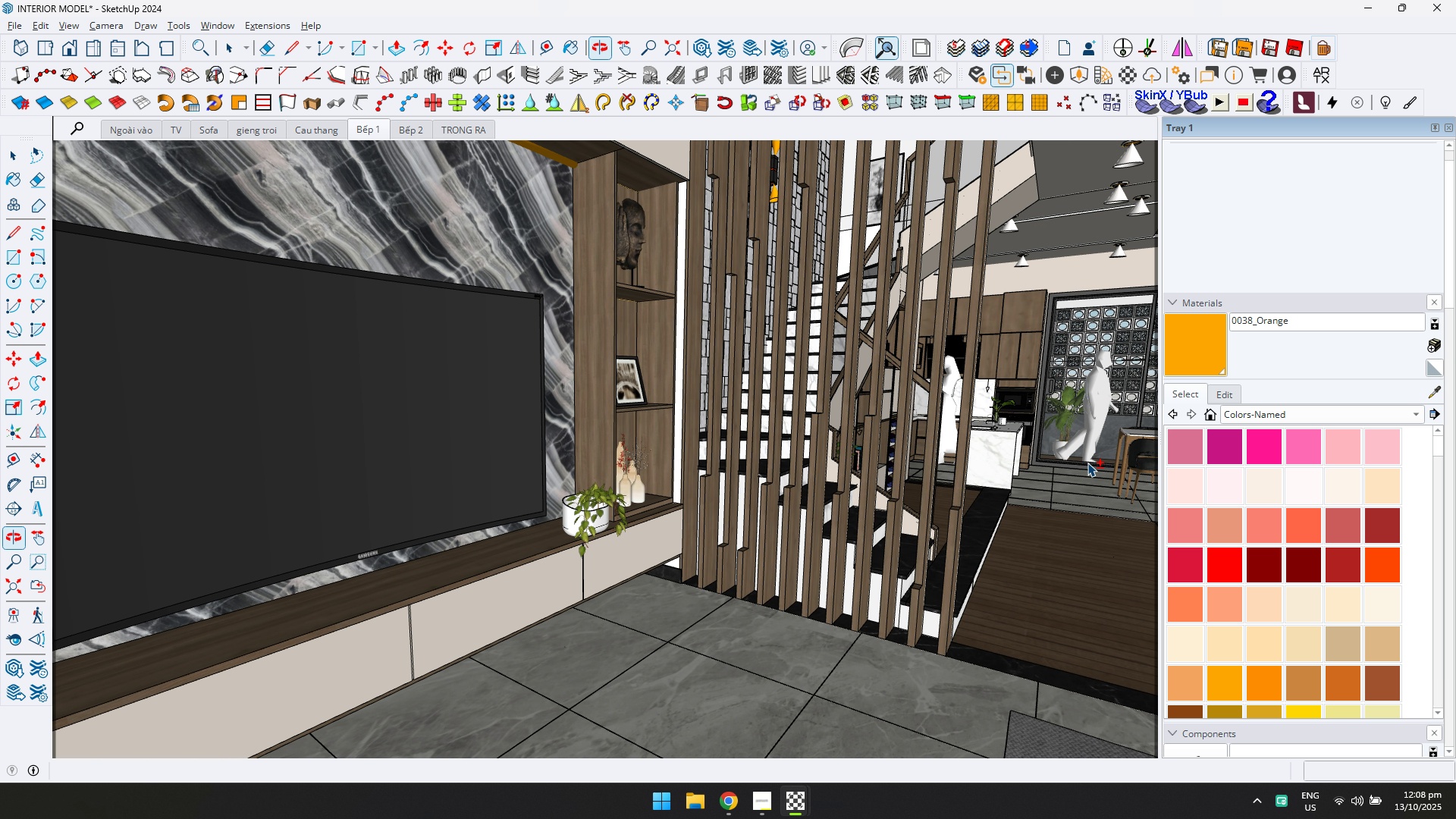 
scroll: coordinate [916, 482], scroll_direction: up, amount: 4.0
 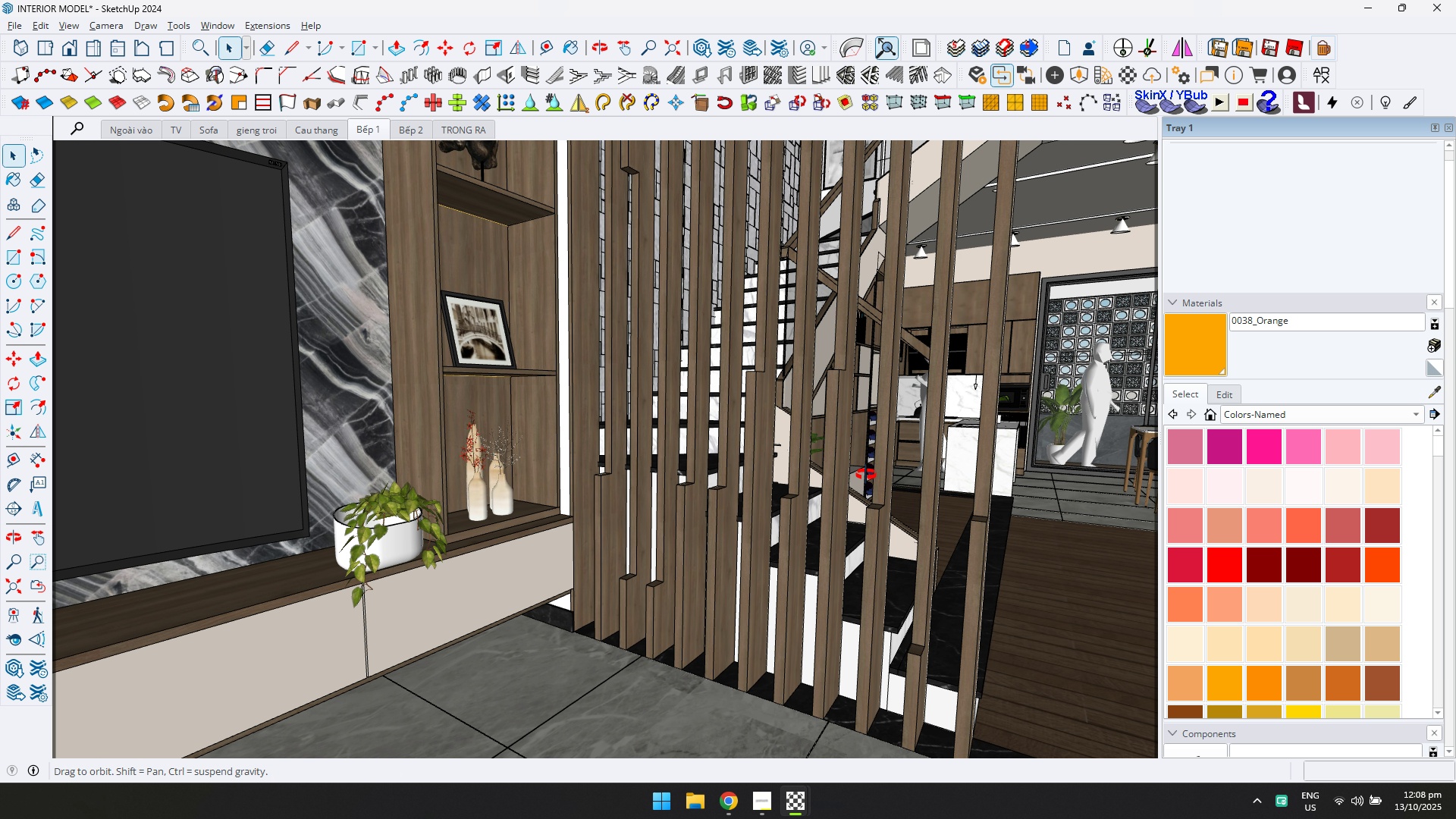 
hold_key(key=ShiftLeft, duration=0.97)
 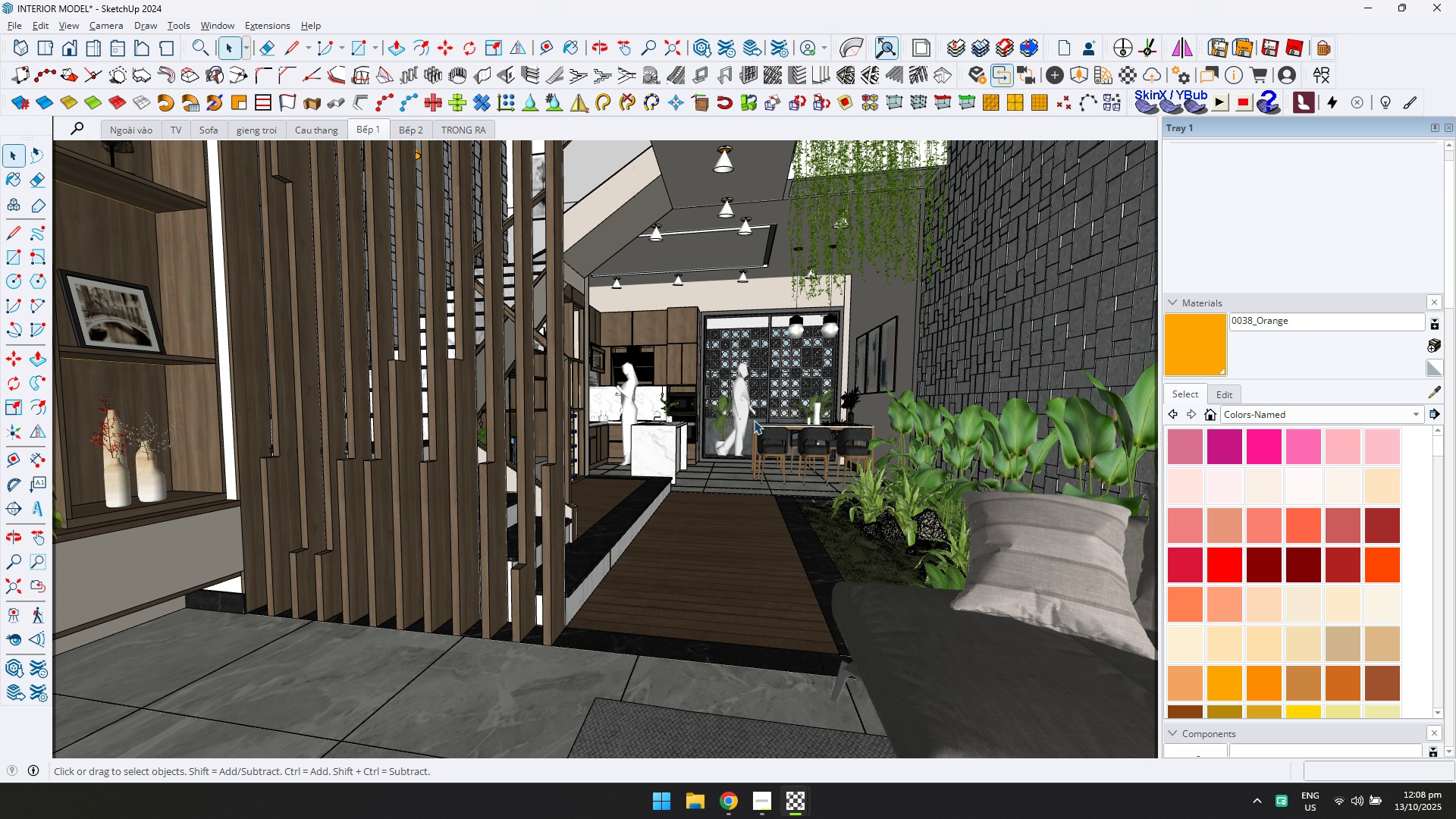 
scroll: coordinate [759, 420], scroll_direction: down, amount: 2.0
 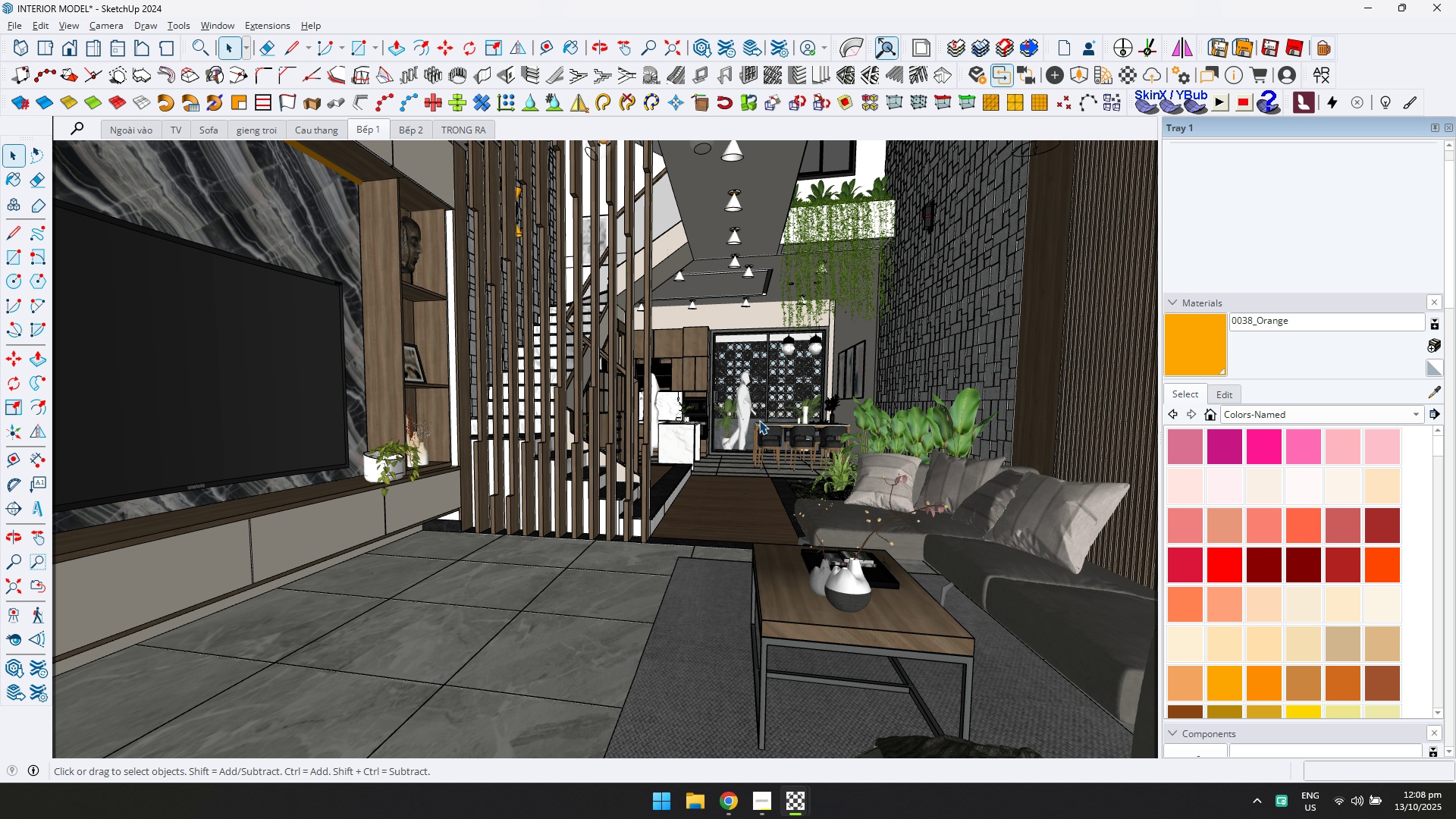 
hold_key(key=ShiftLeft, duration=0.67)
 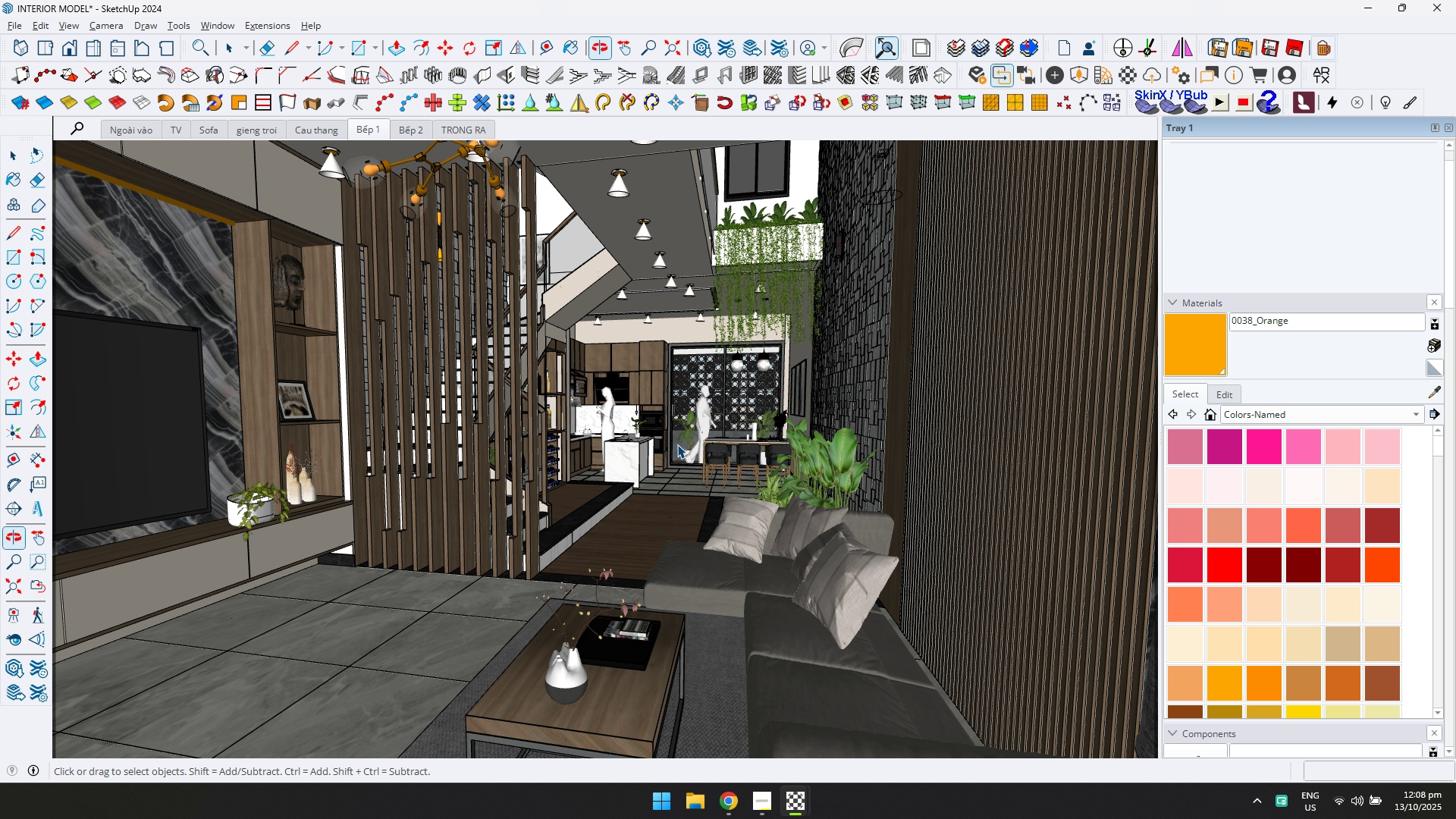 
scroll: coordinate [789, 395], scroll_direction: up, amount: 5.0
 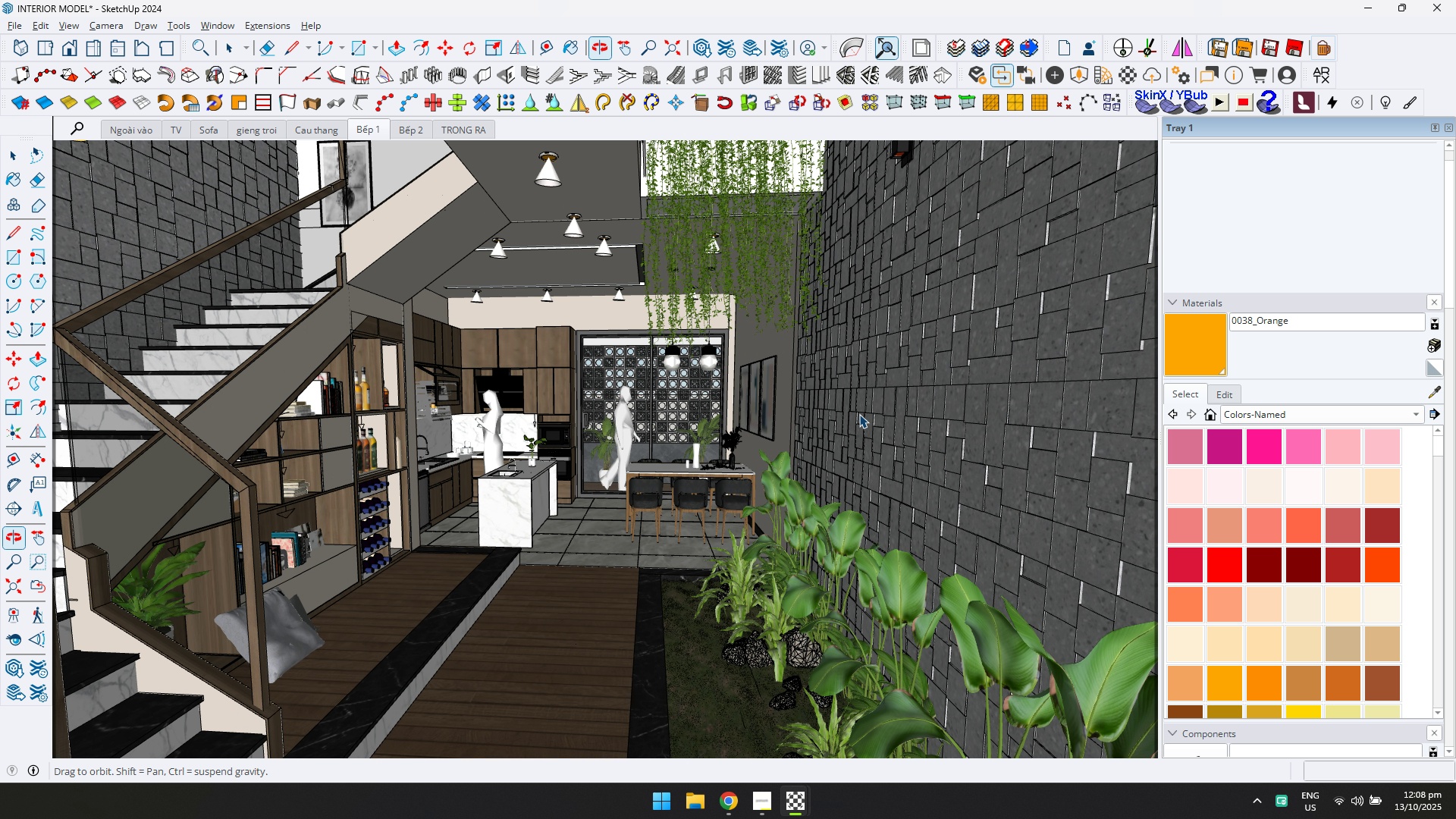 
scroll: coordinate [840, 386], scroll_direction: down, amount: 8.0
 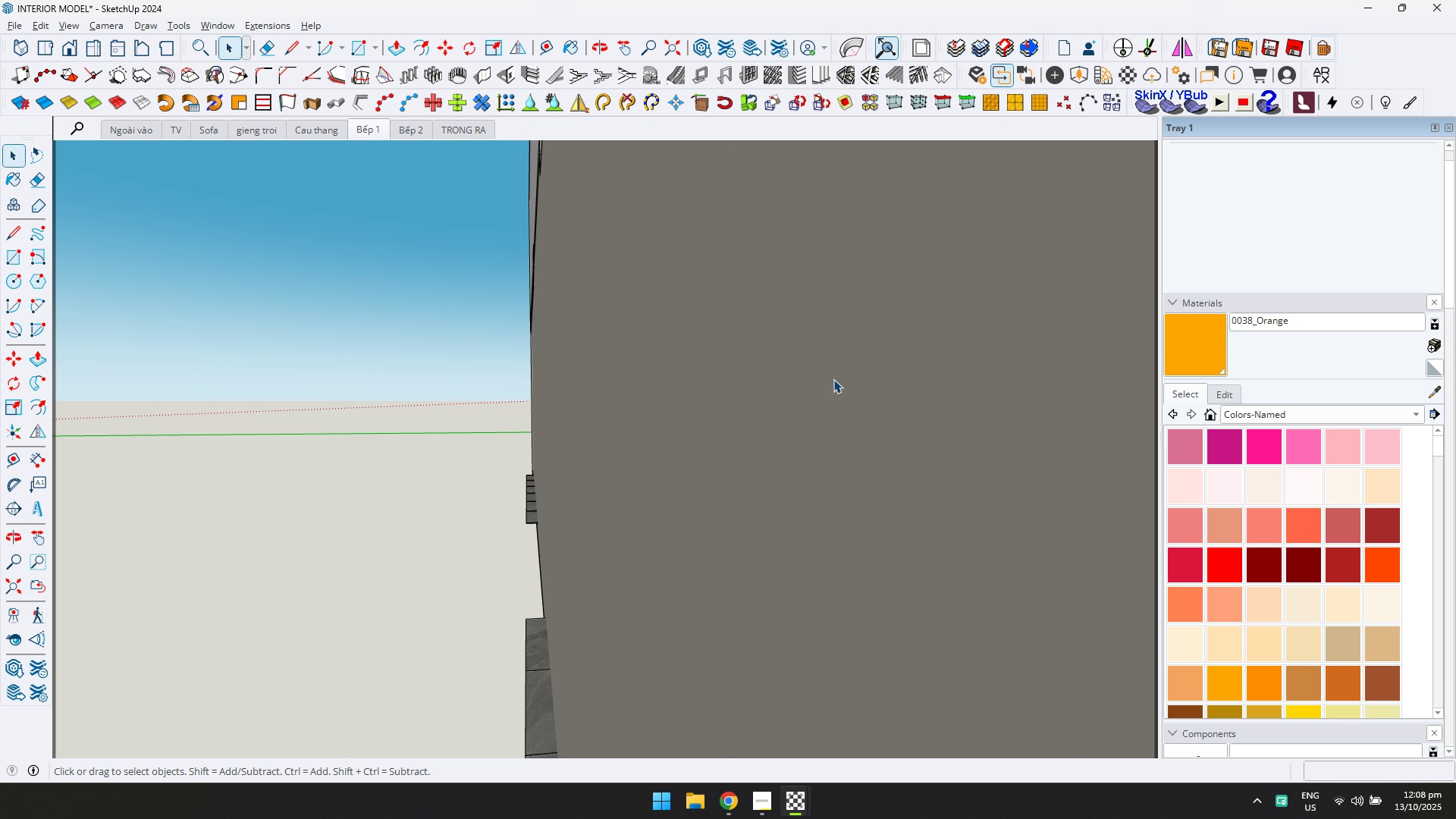 
hold_key(key=ShiftLeft, duration=1.0)
 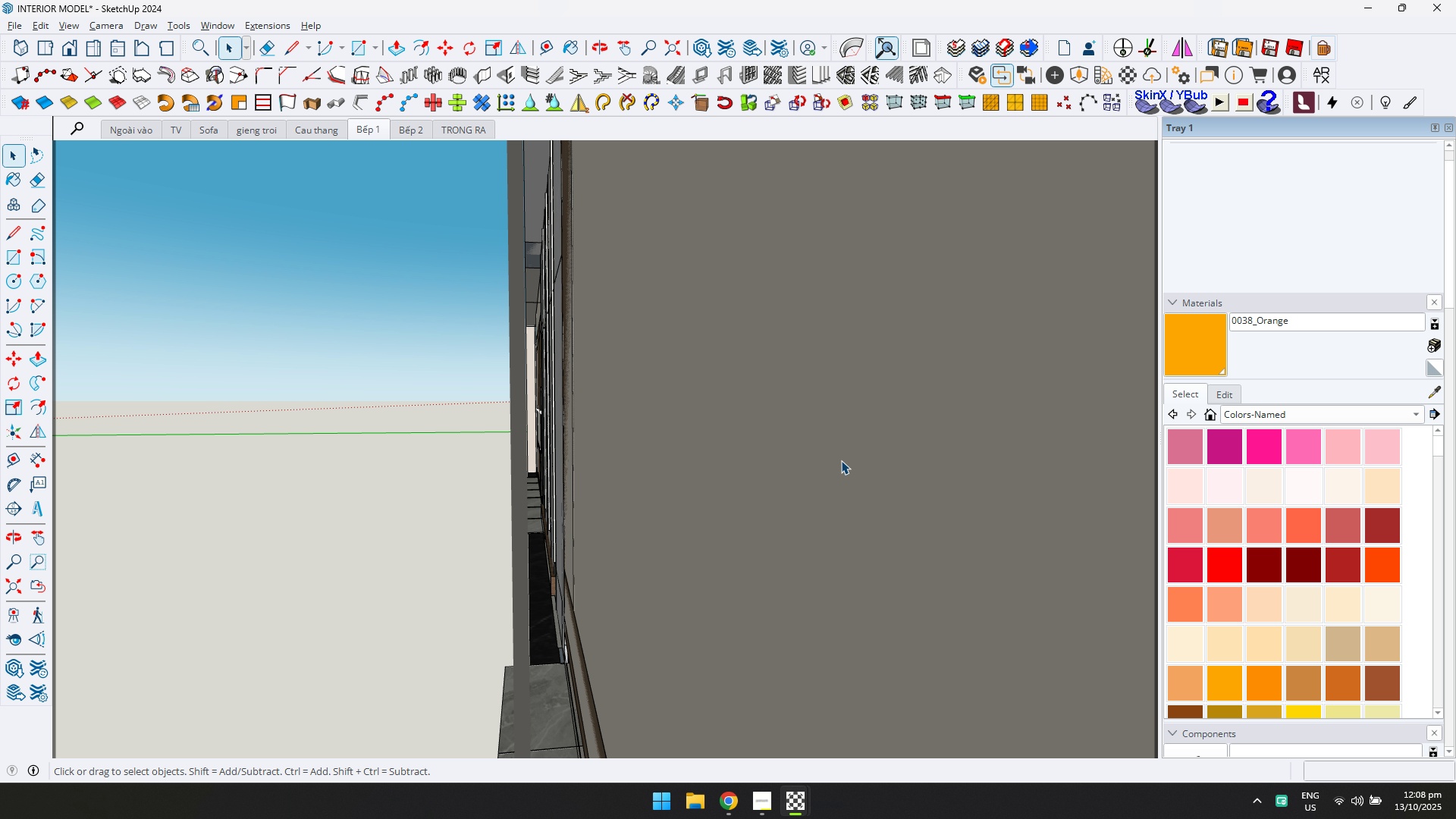 
scroll: coordinate [848, 461], scroll_direction: up, amount: 3.0
 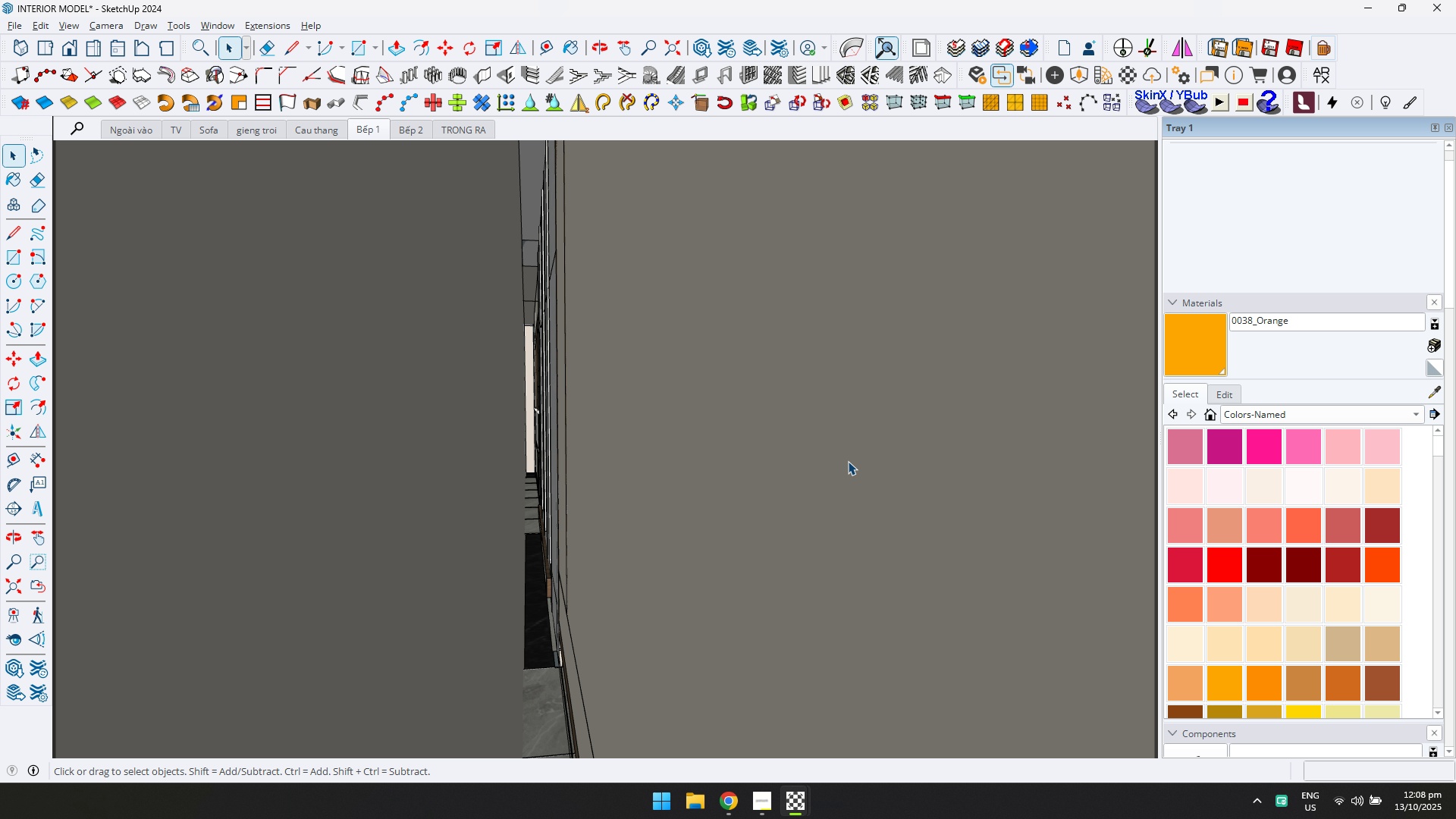 
hold_key(key=ShiftLeft, duration=1.13)
 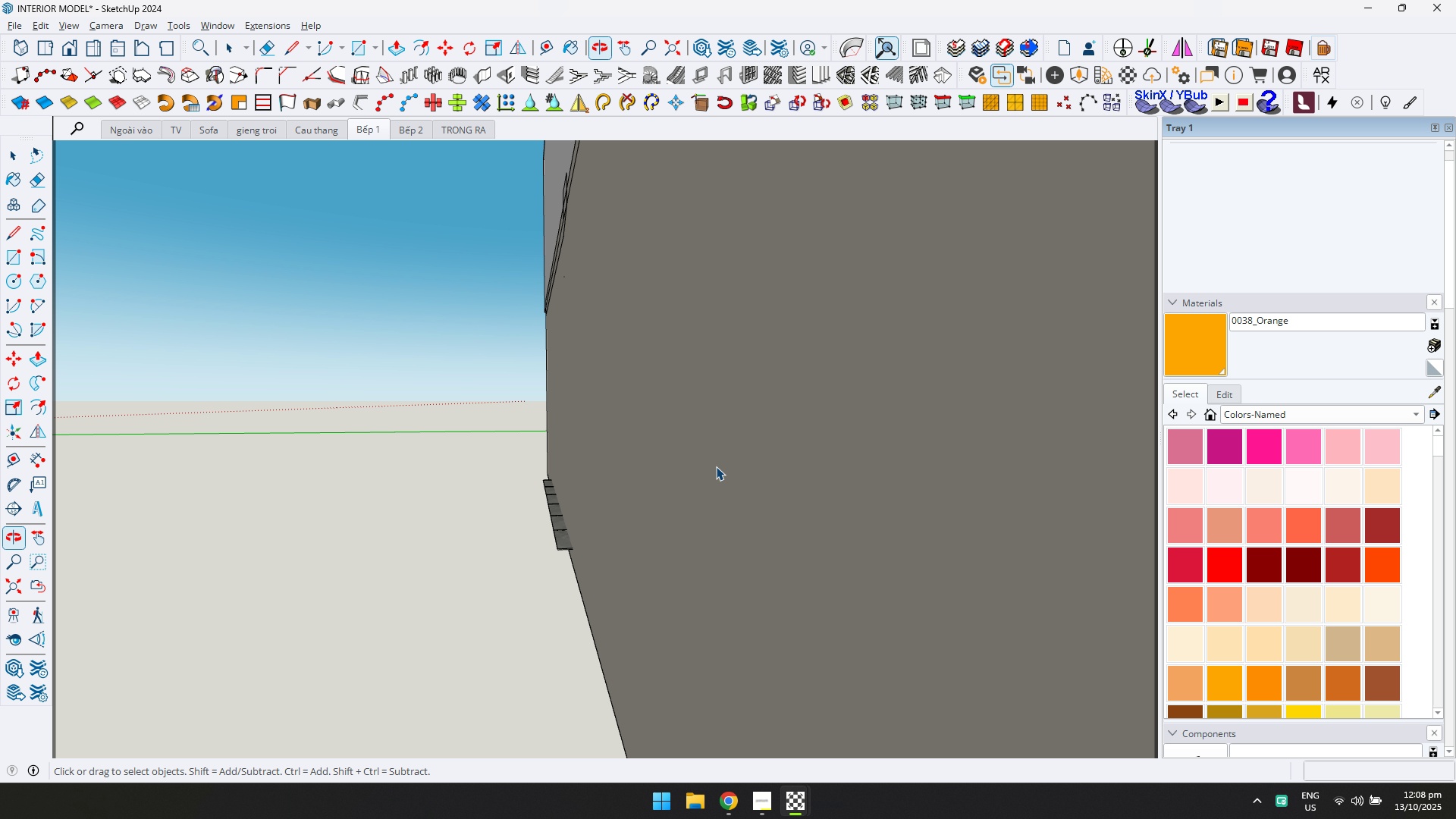 
hold_key(key=ShiftLeft, duration=0.67)
 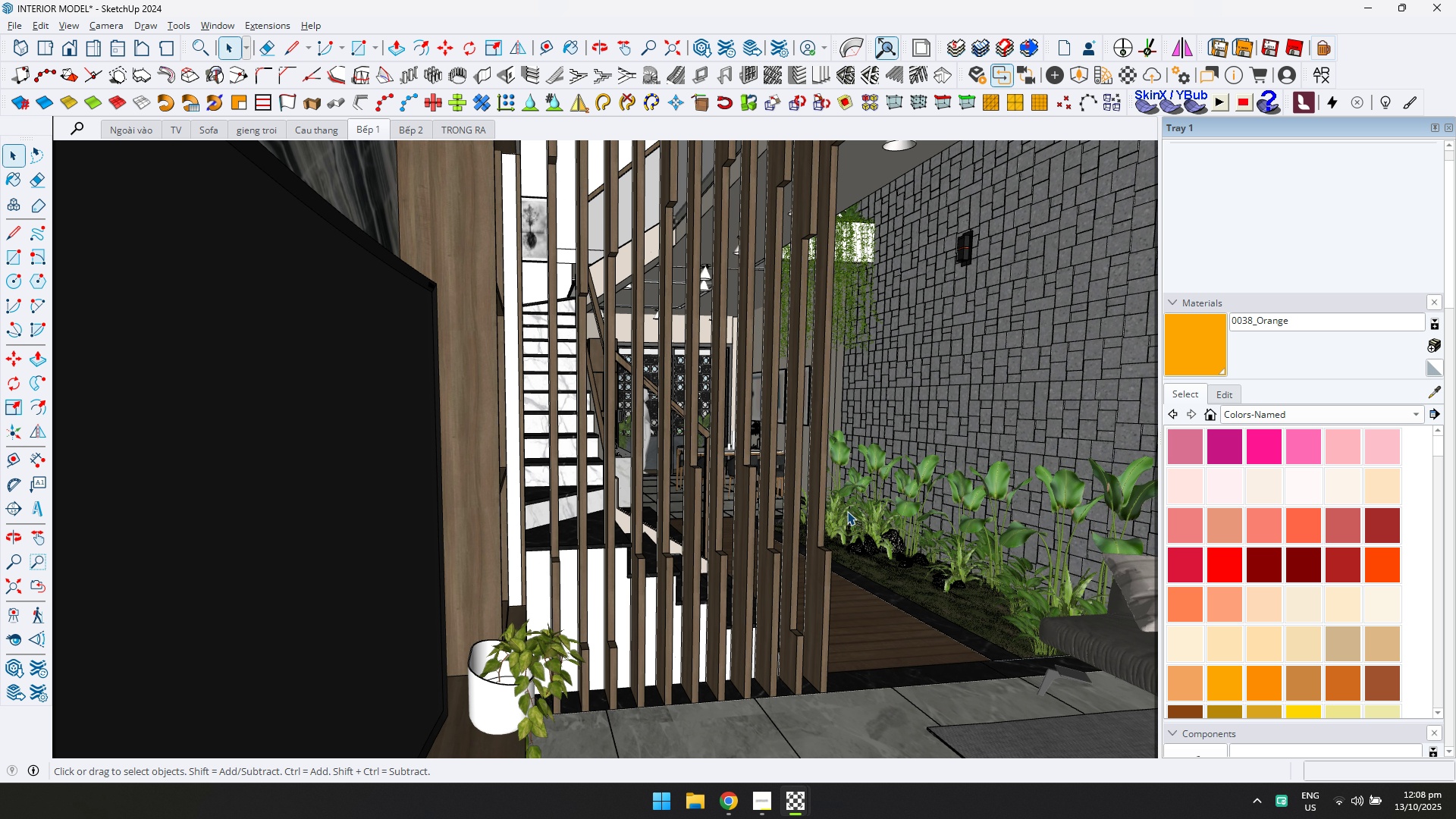 
scroll: coordinate [947, 515], scroll_direction: up, amount: 2.0
 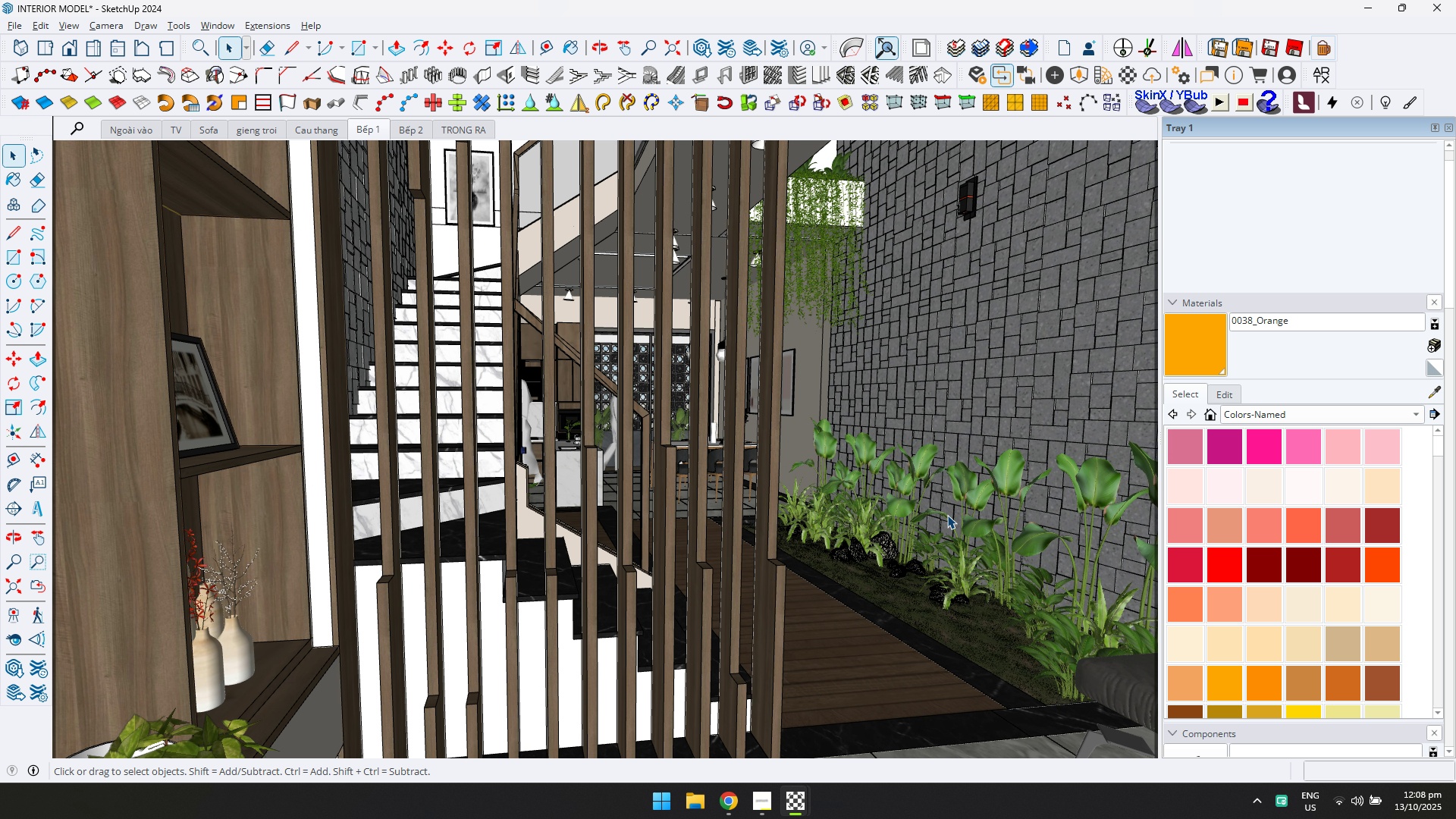 
hold_key(key=ShiftLeft, duration=0.7)
 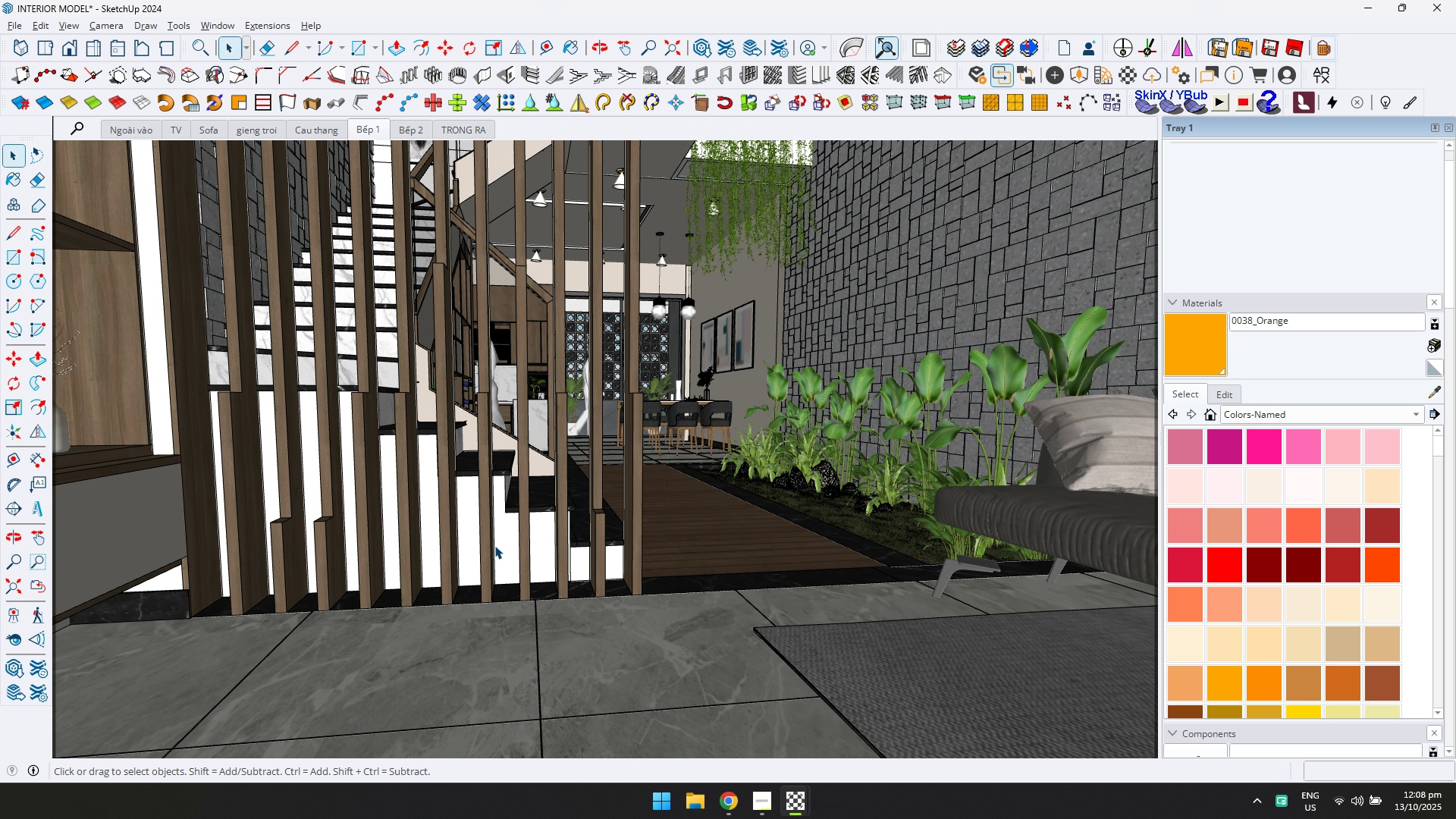 
double_click([494, 545])
 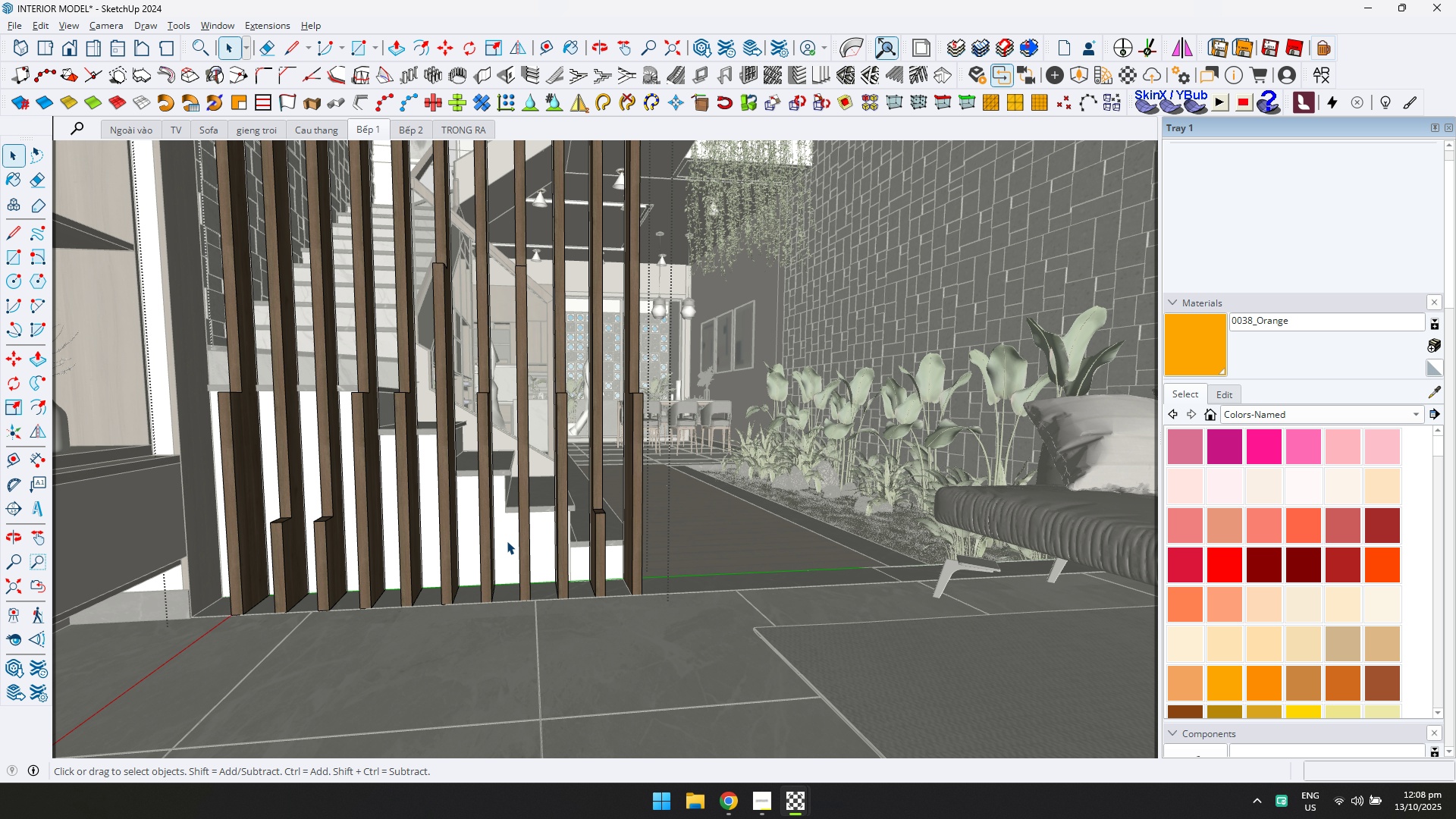 
triple_click([507, 541])
 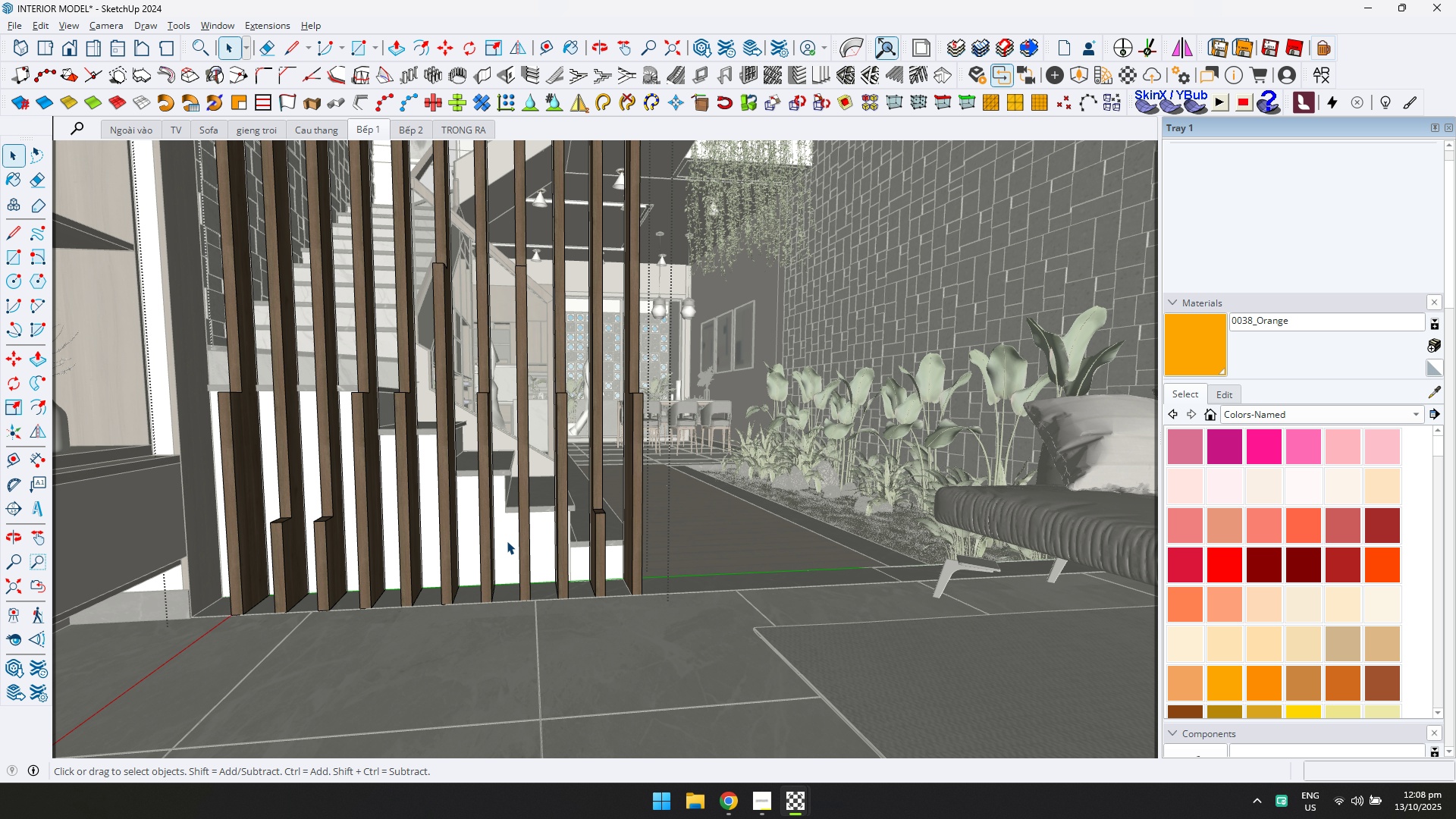 
triple_click([507, 541])
 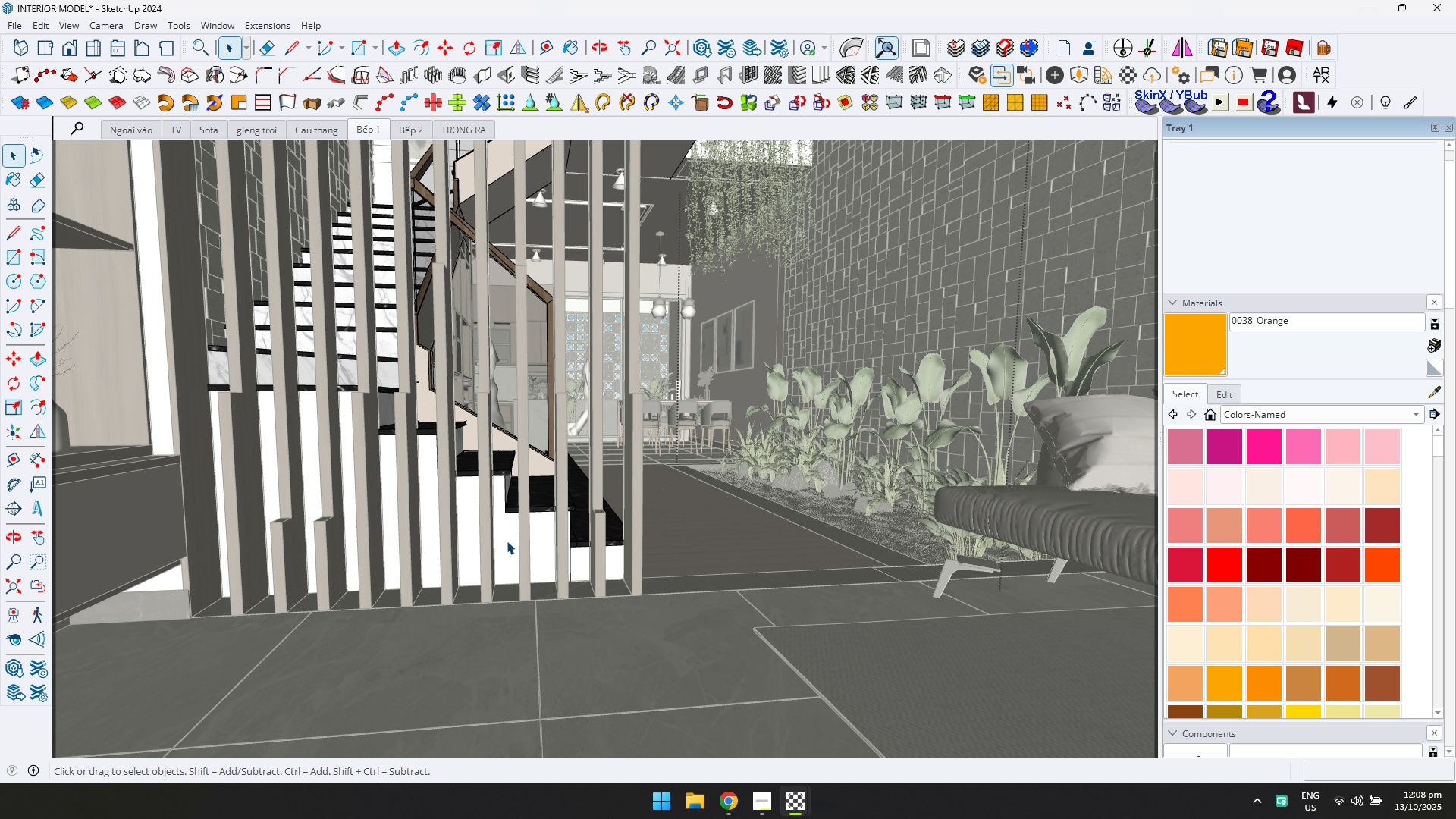 
triple_click([507, 541])
 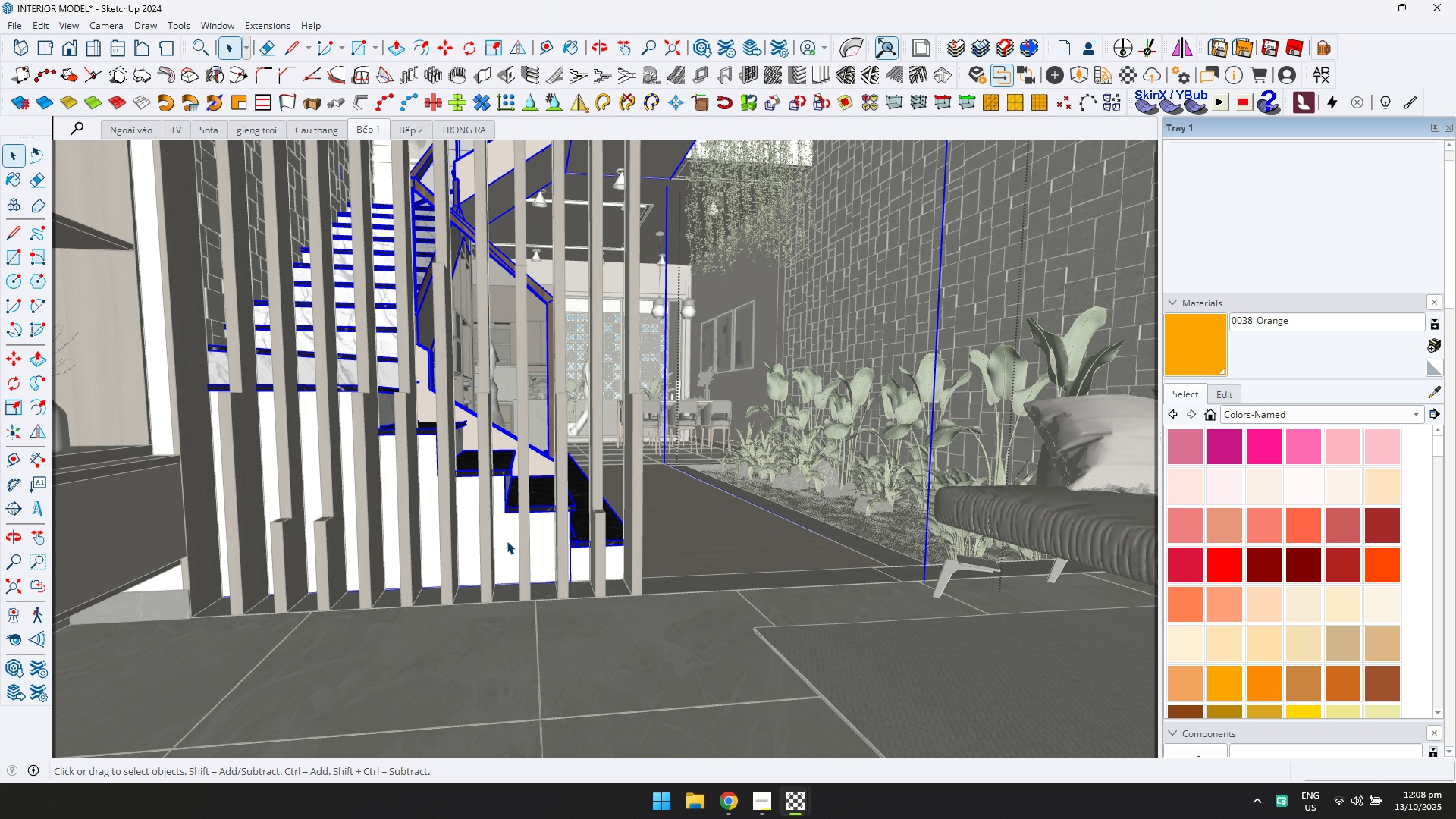 
triple_click([507, 541])
 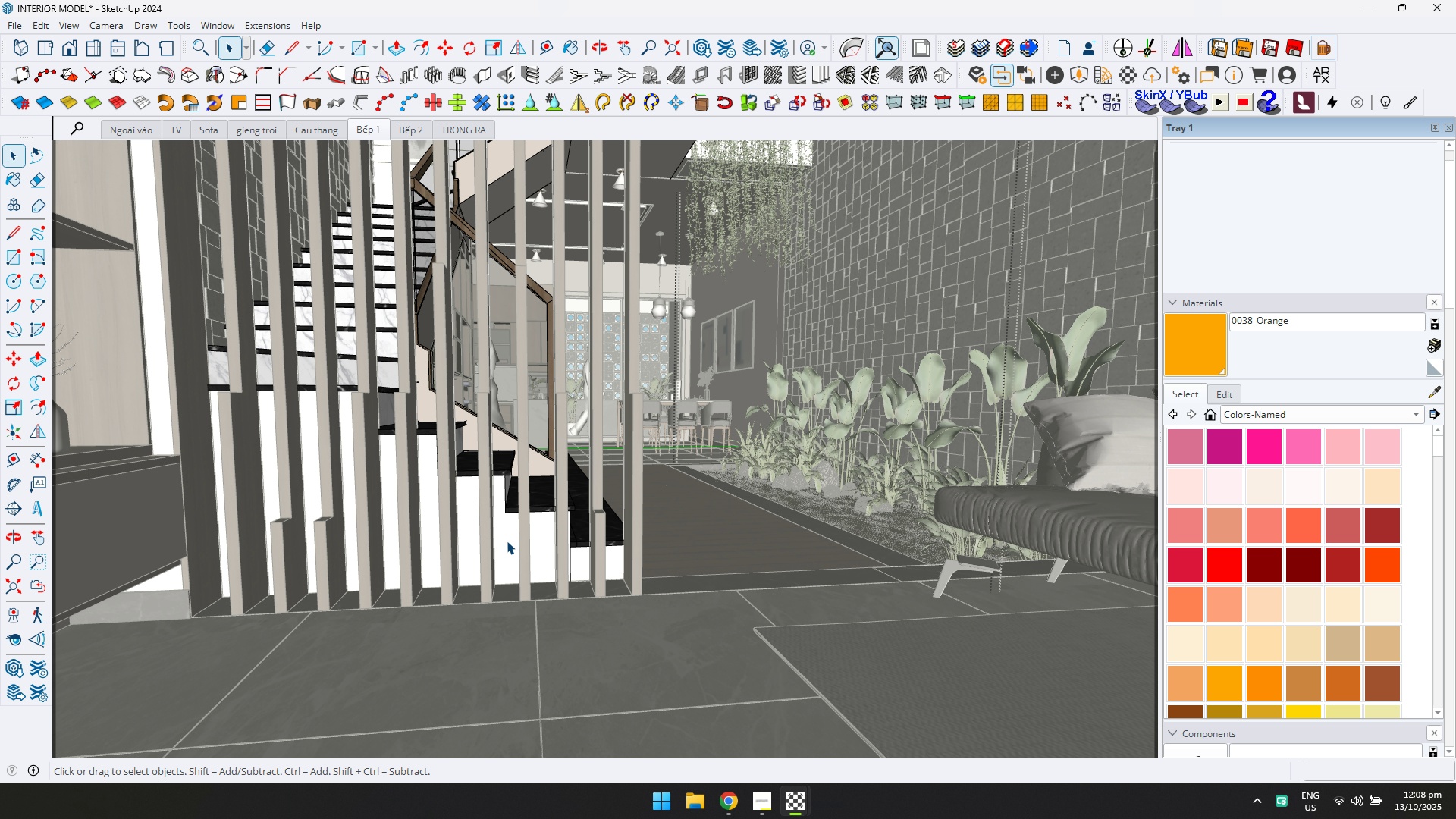 
triple_click([507, 541])
 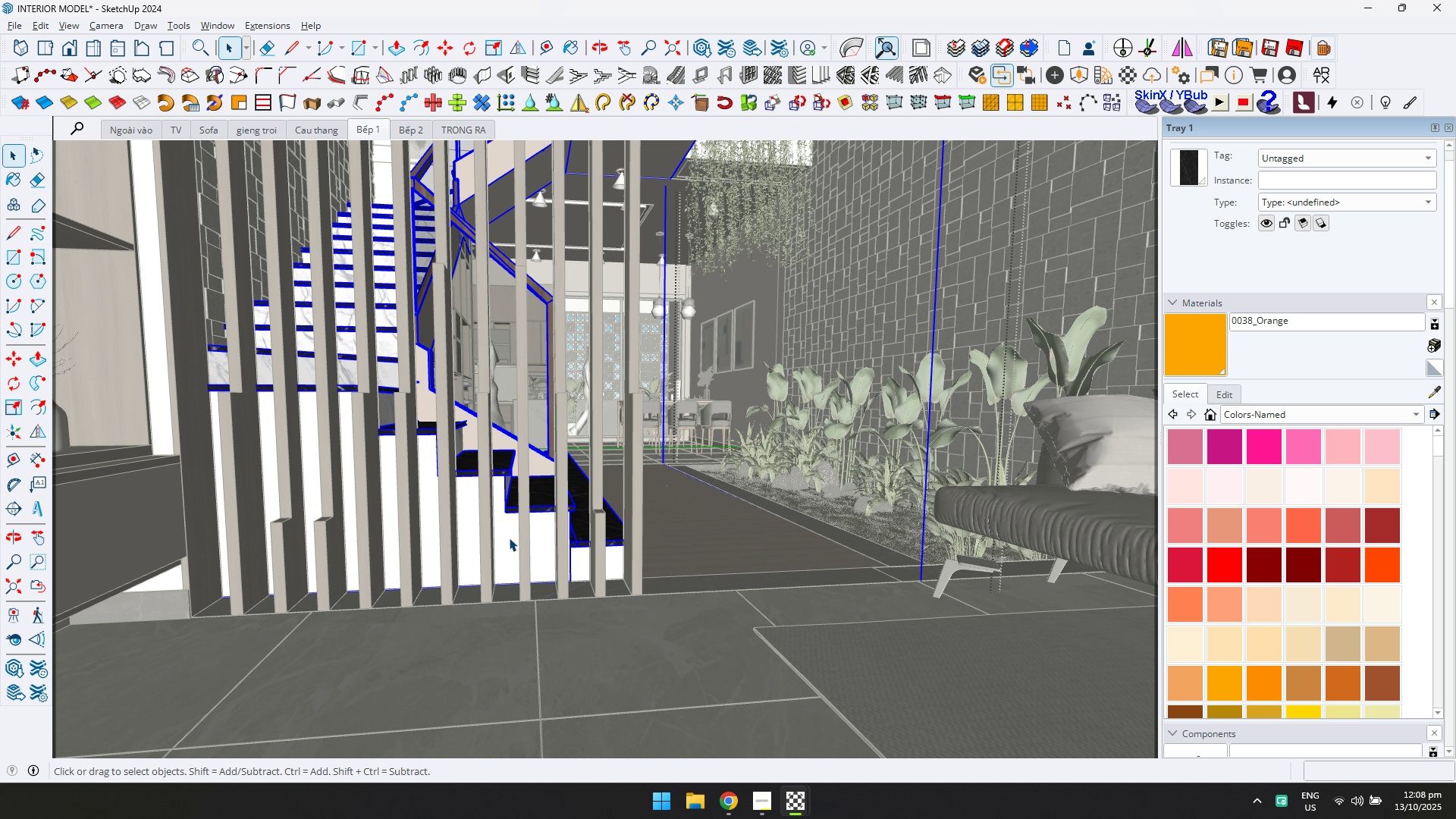 
triple_click([509, 538])
 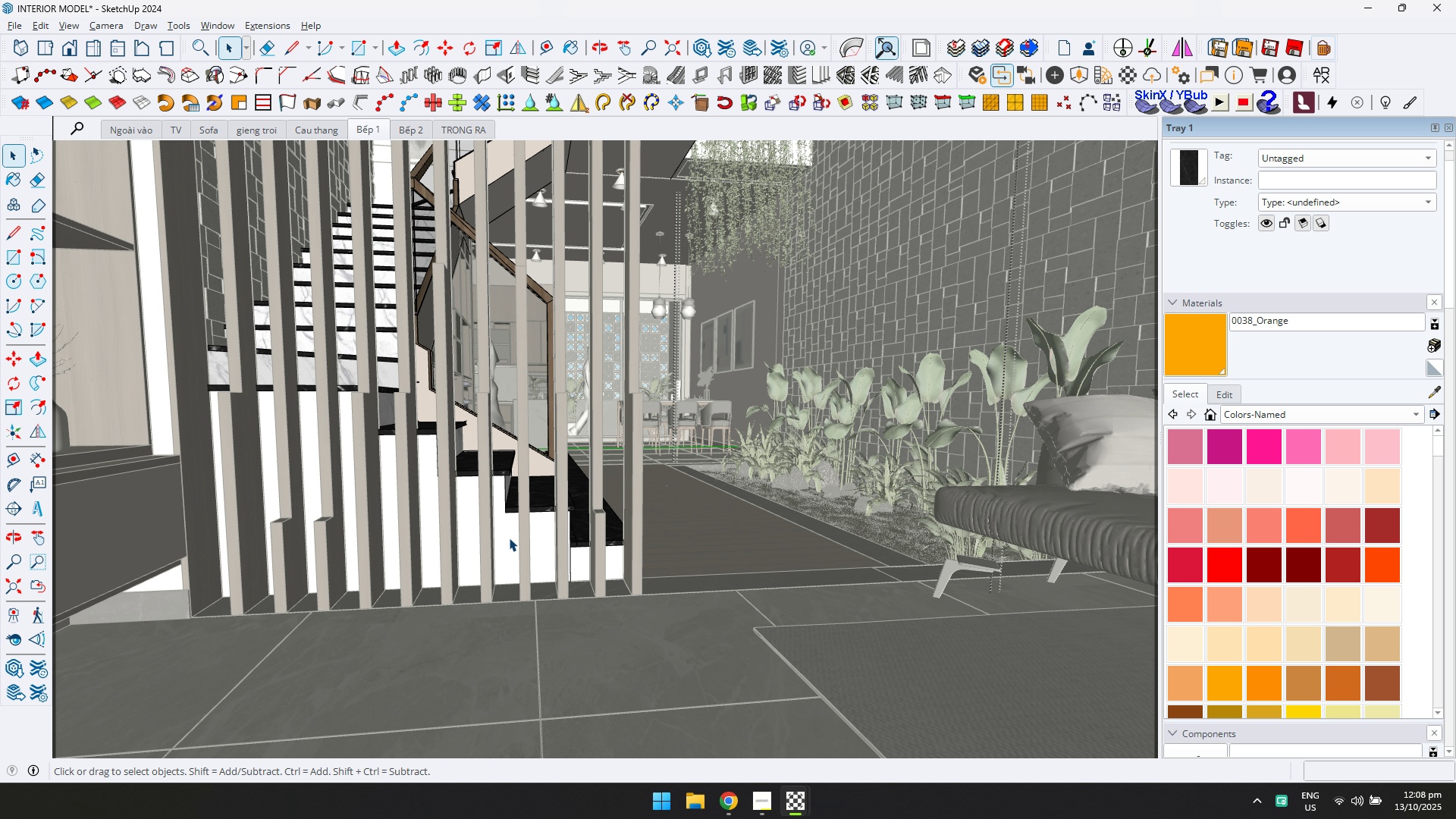 
triple_click([509, 538])
 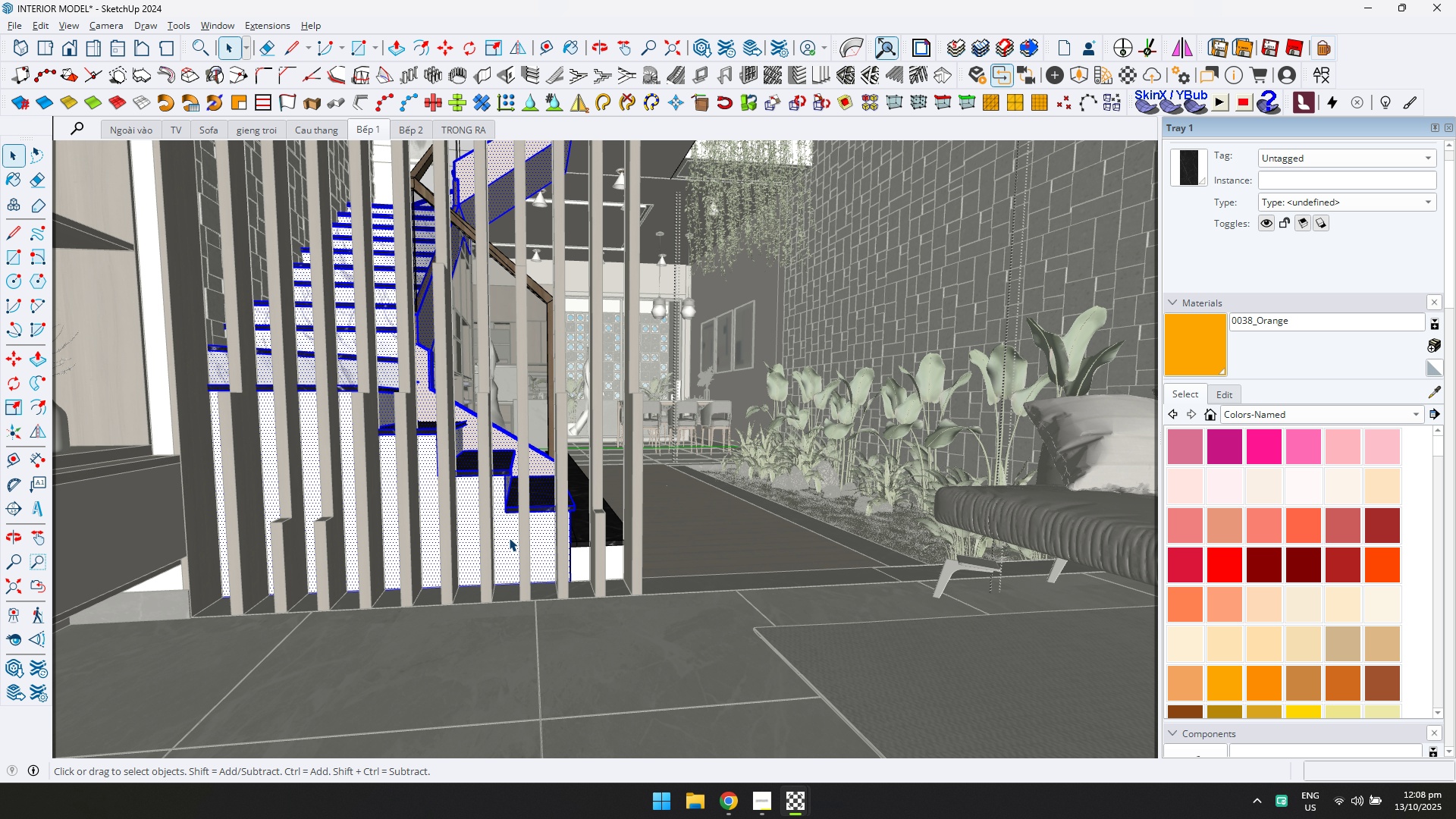 
key(D)
 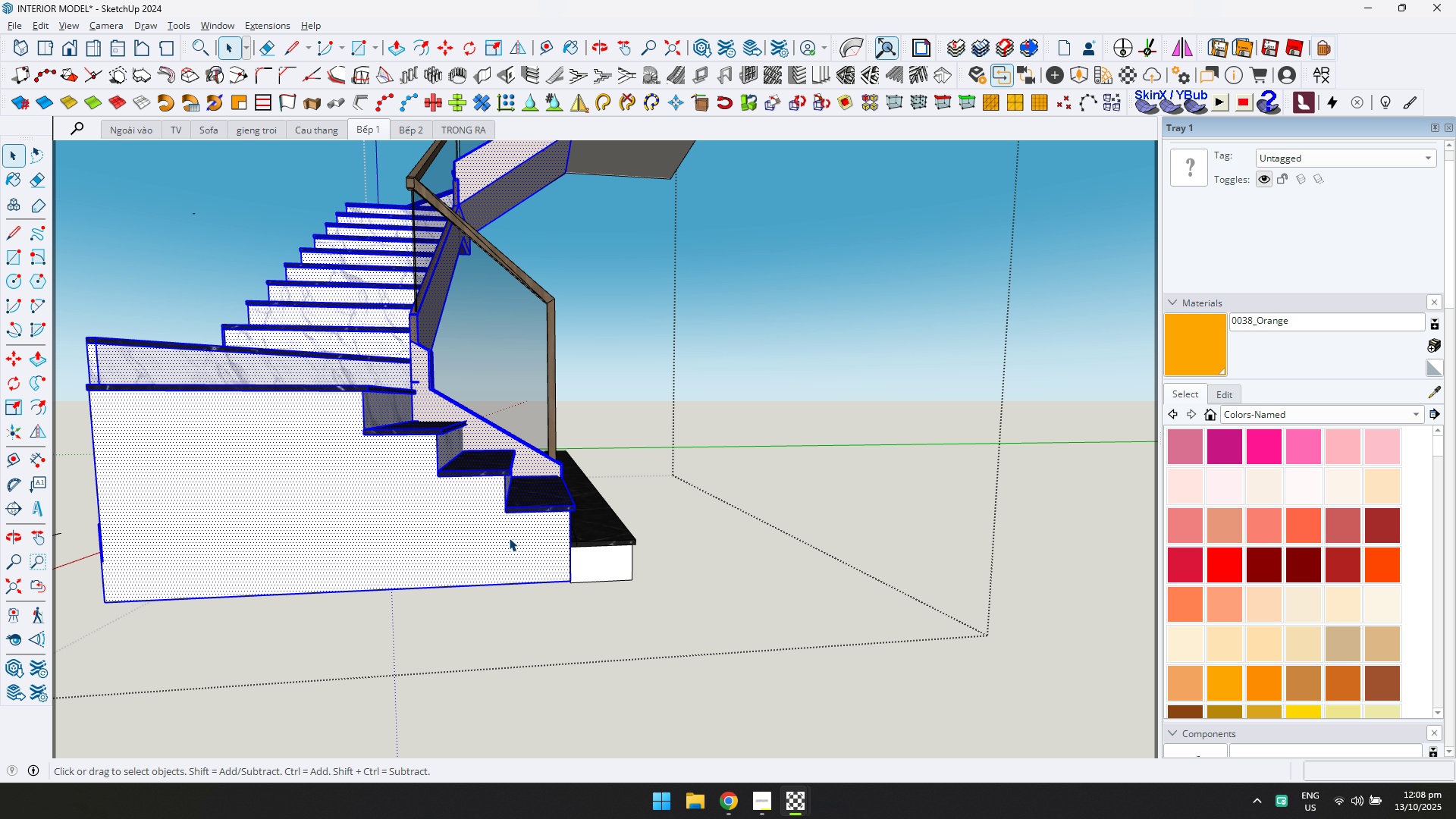 
left_click([509, 538])
 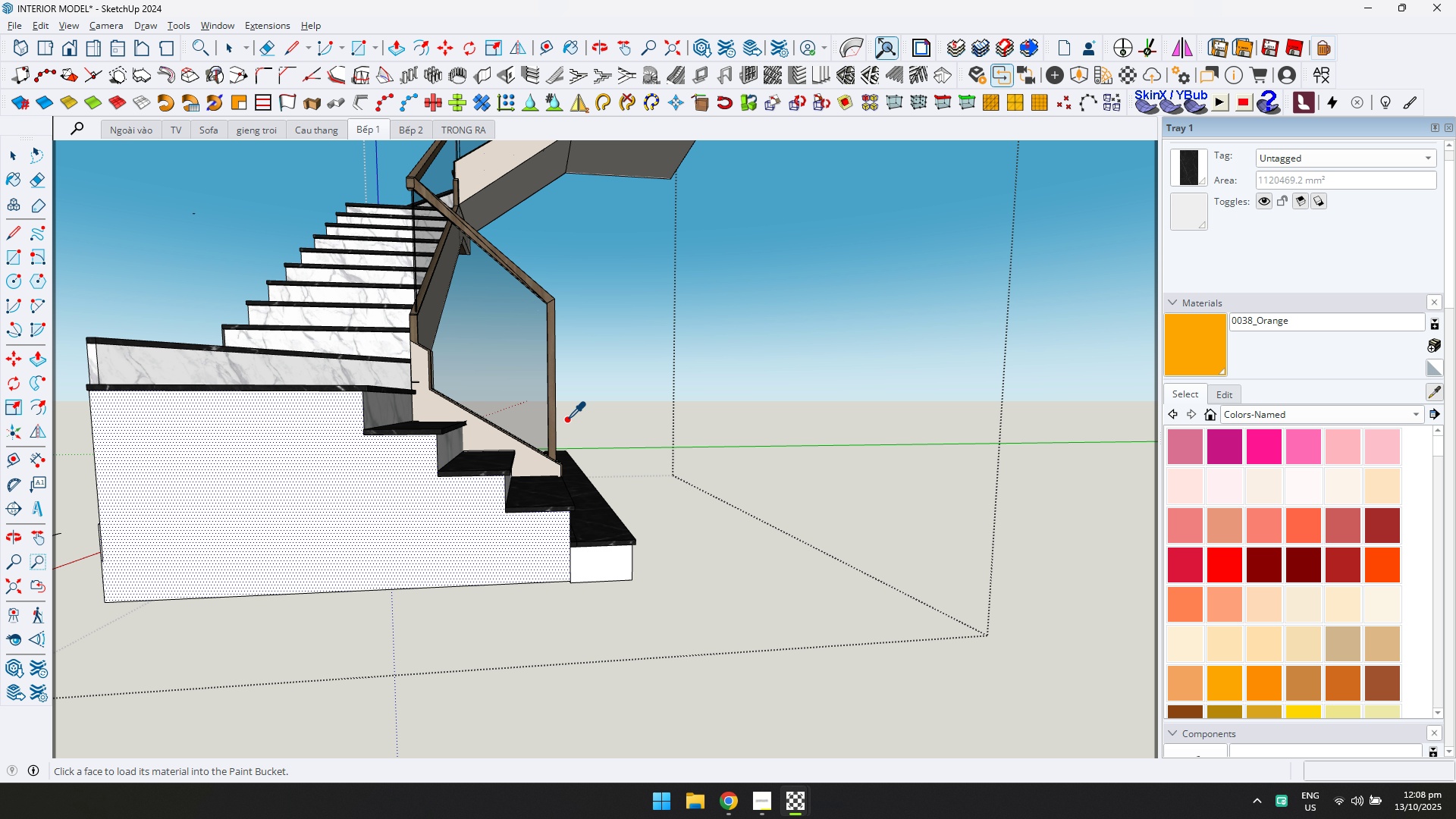 
left_click([516, 446])
 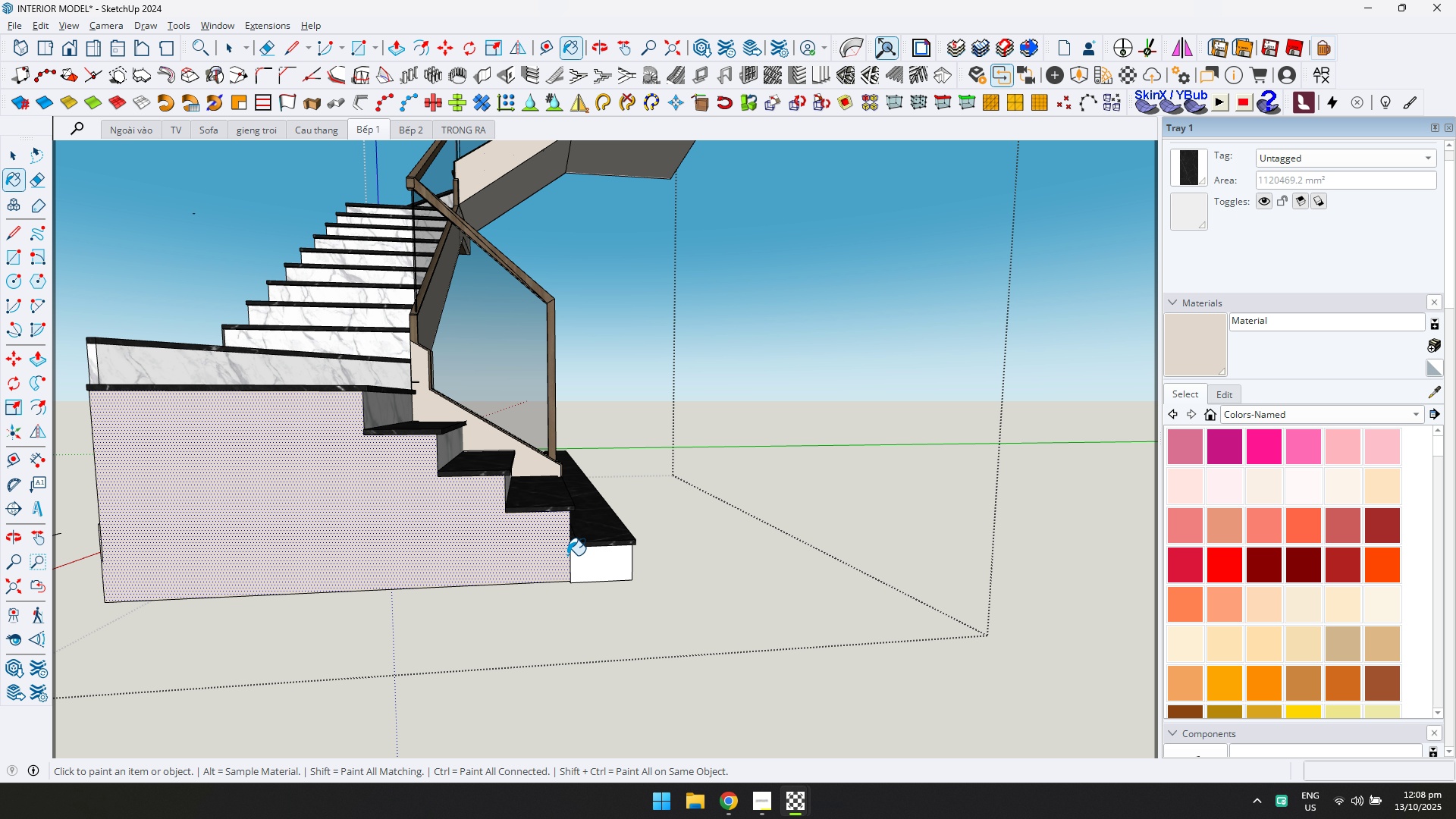 
triple_click([581, 563])
 